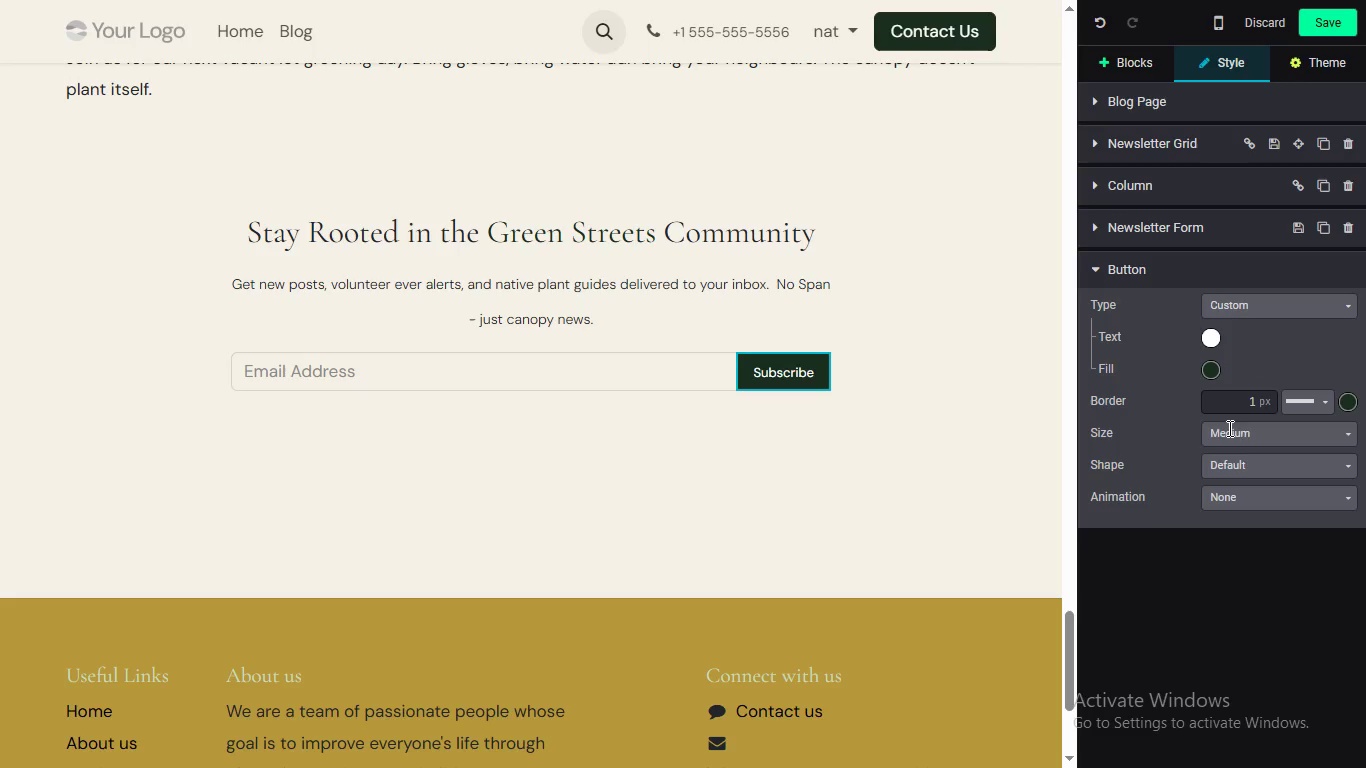 
left_click([1233, 402])
 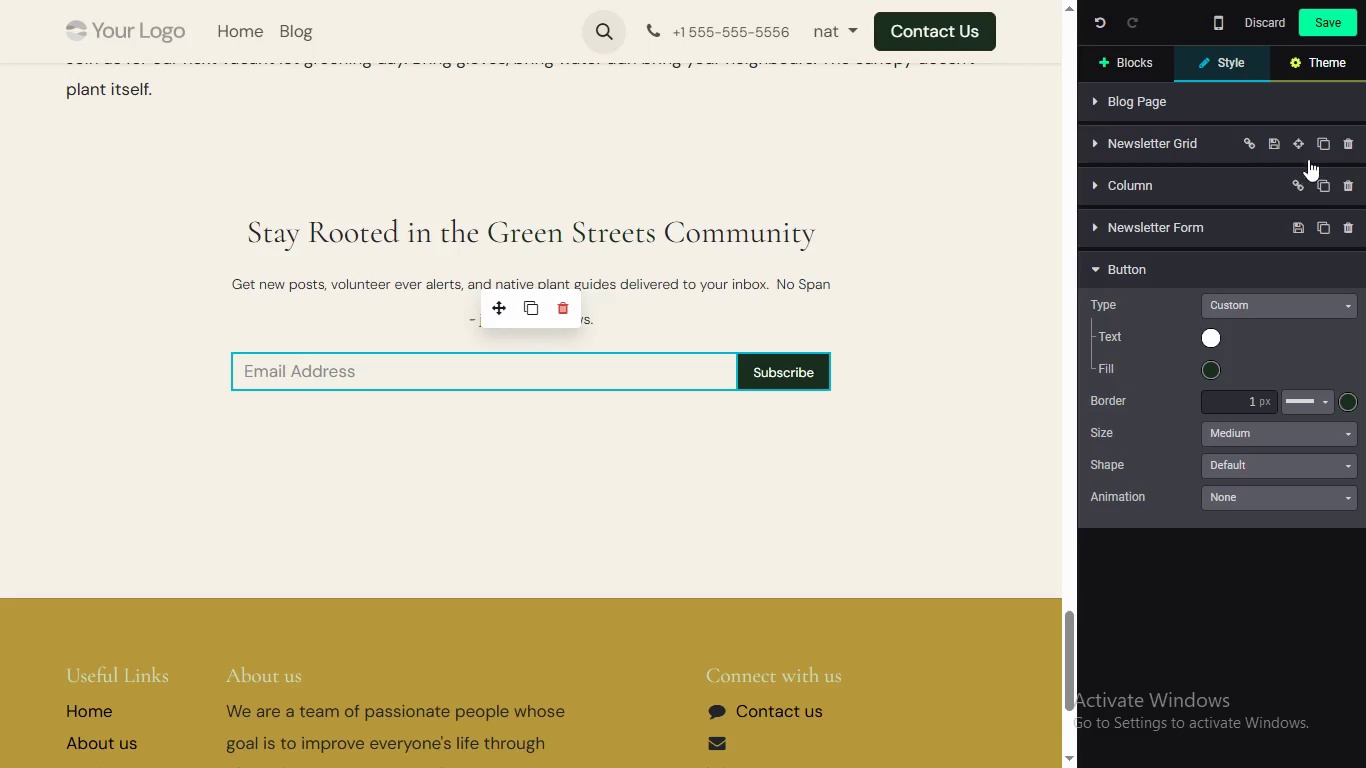 
left_click([1307, 64])
 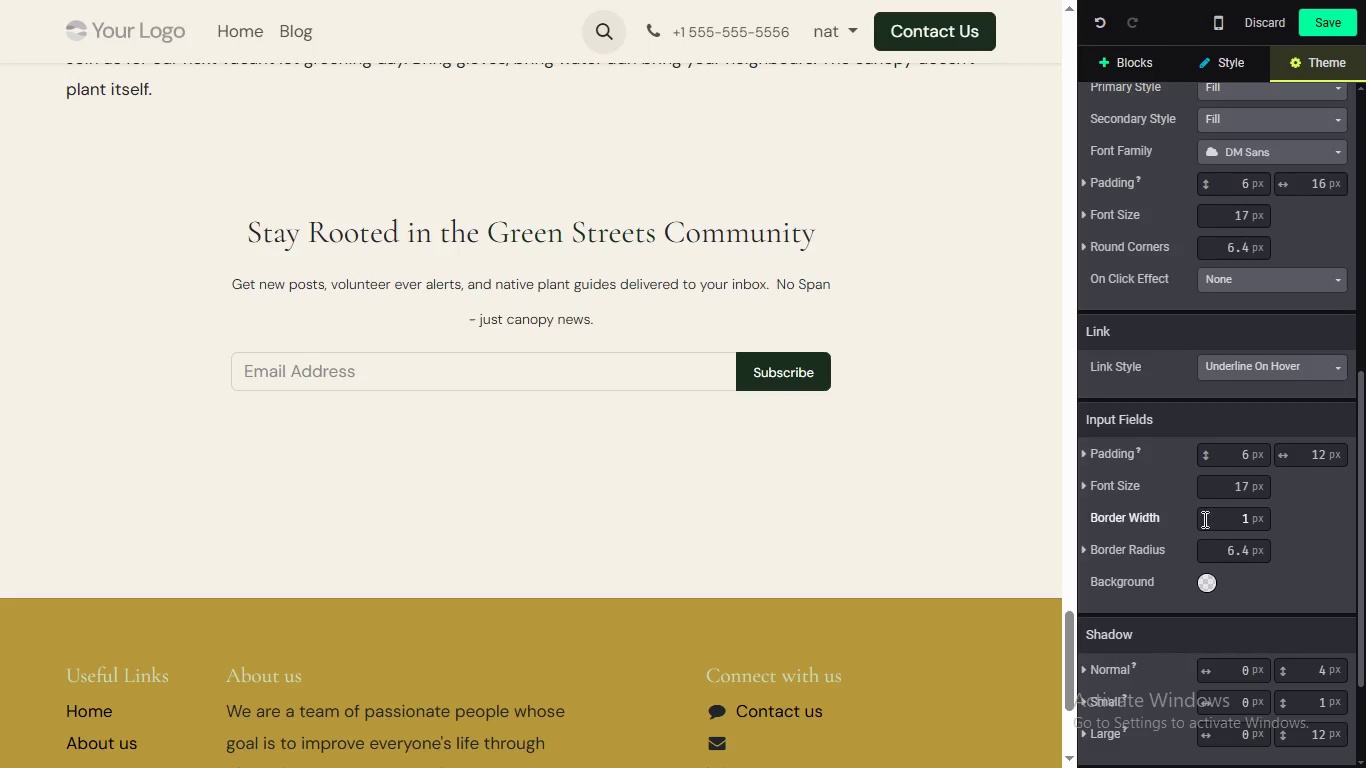 
scroll: coordinate [1231, 445], scroll_direction: none, amount: 0.0
 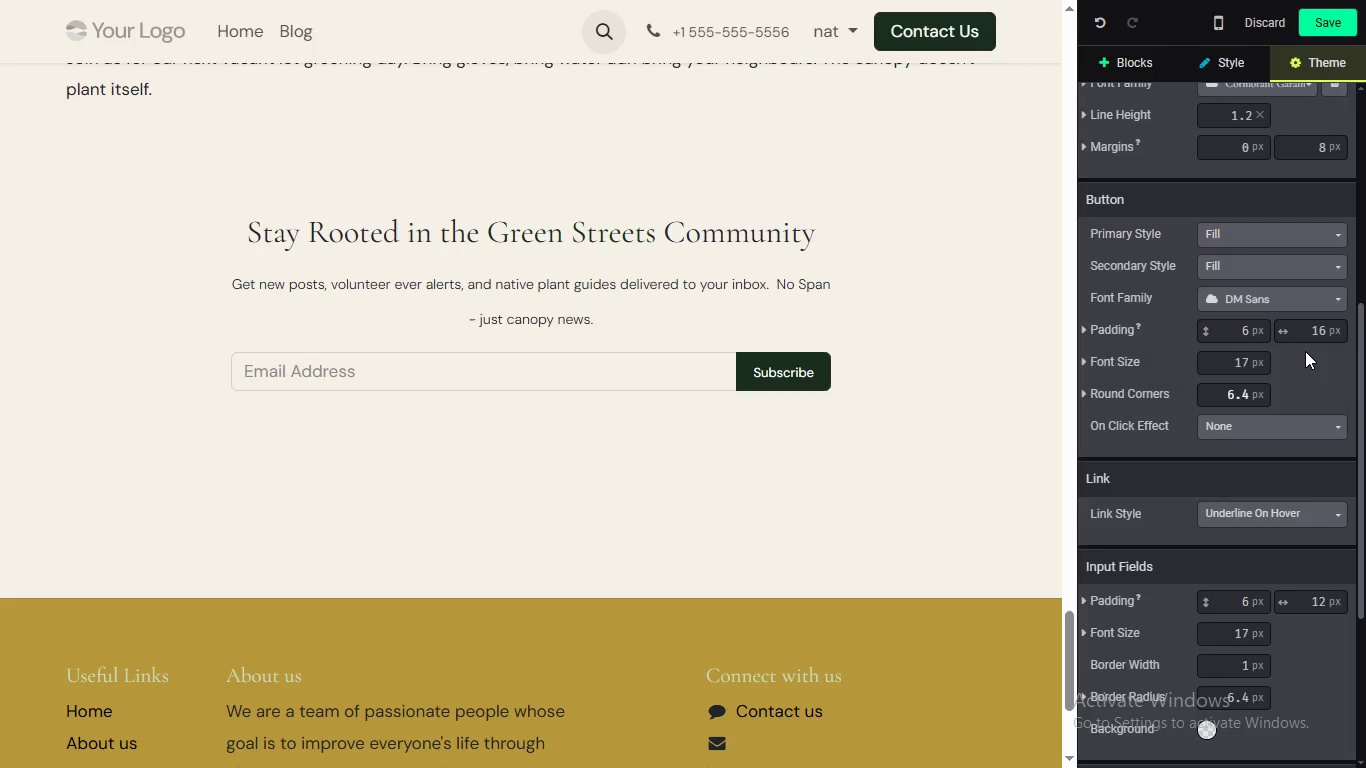 
left_click_drag(start_coordinate=[1357, 470], to_coordinate=[1355, 402])
 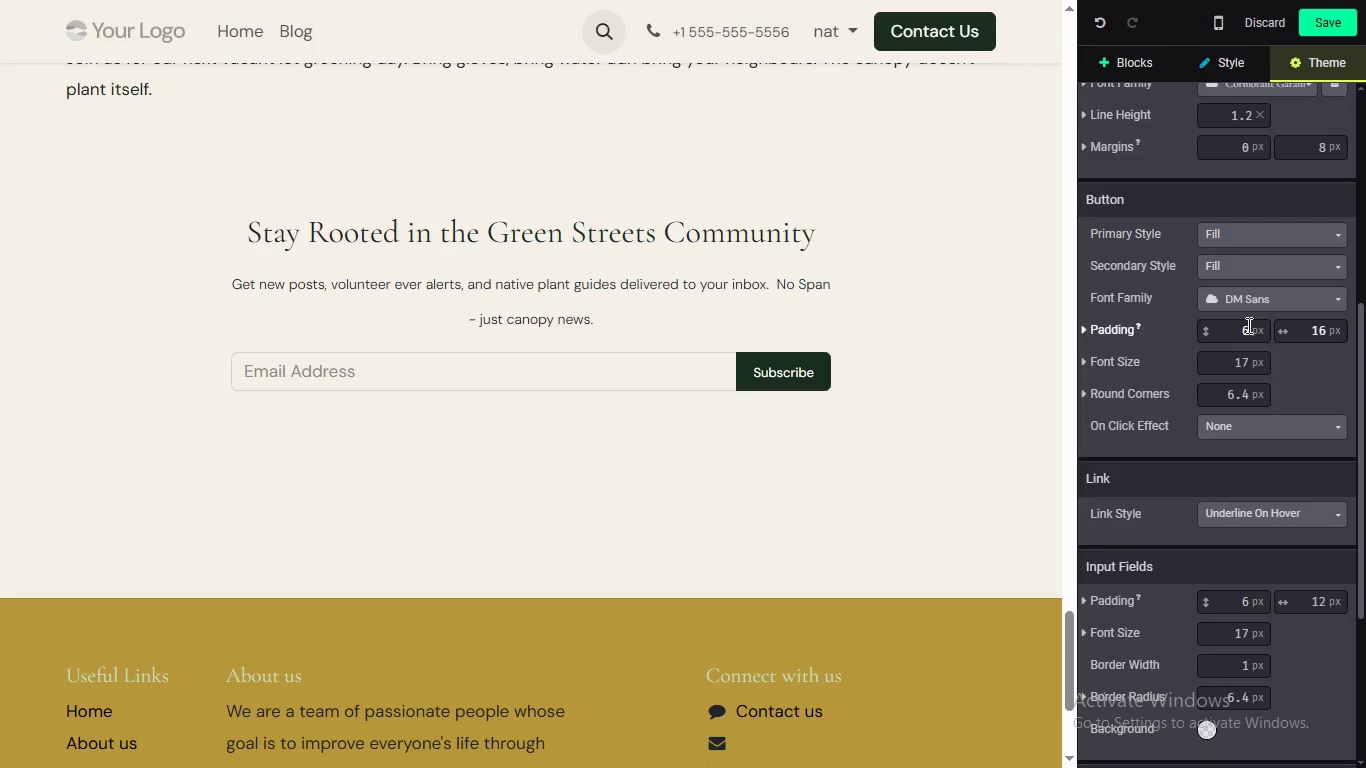 
wait(16.09)
 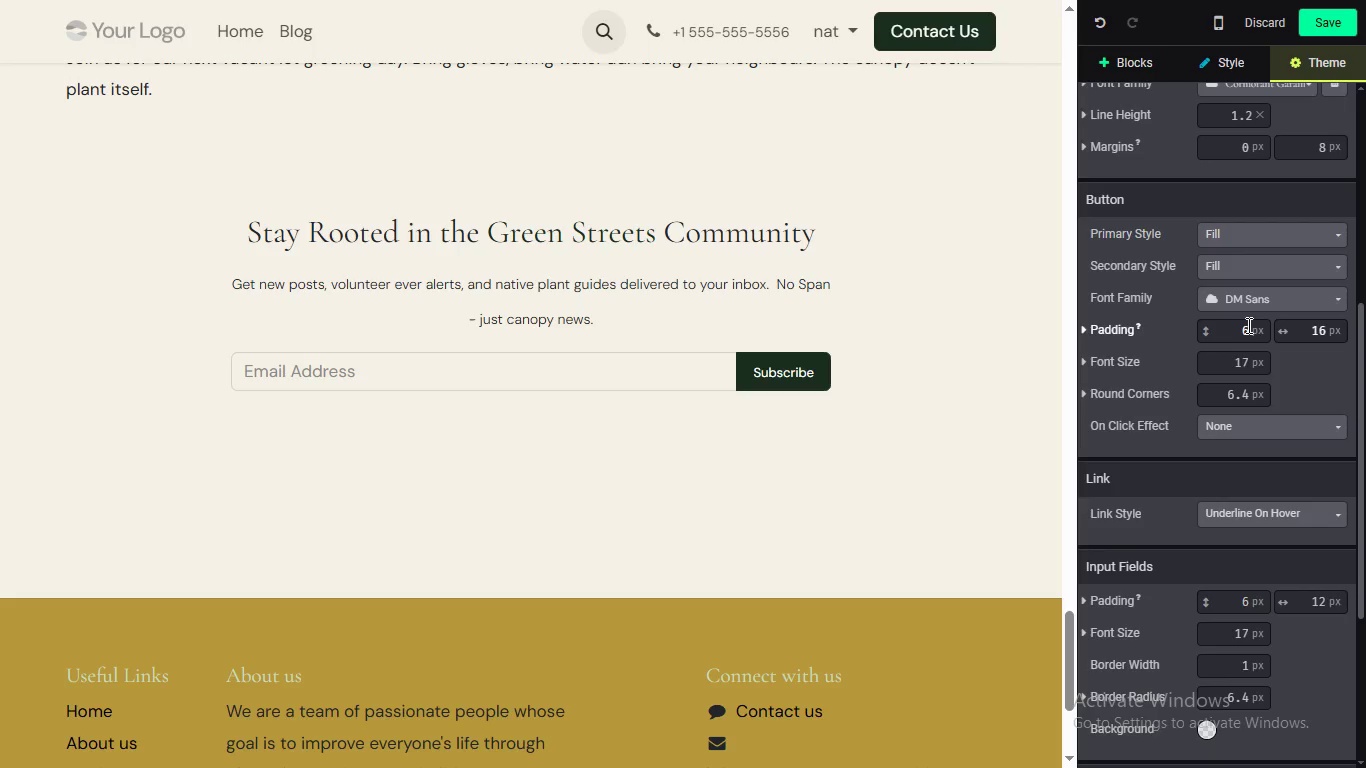 
double_click([1211, 331])
 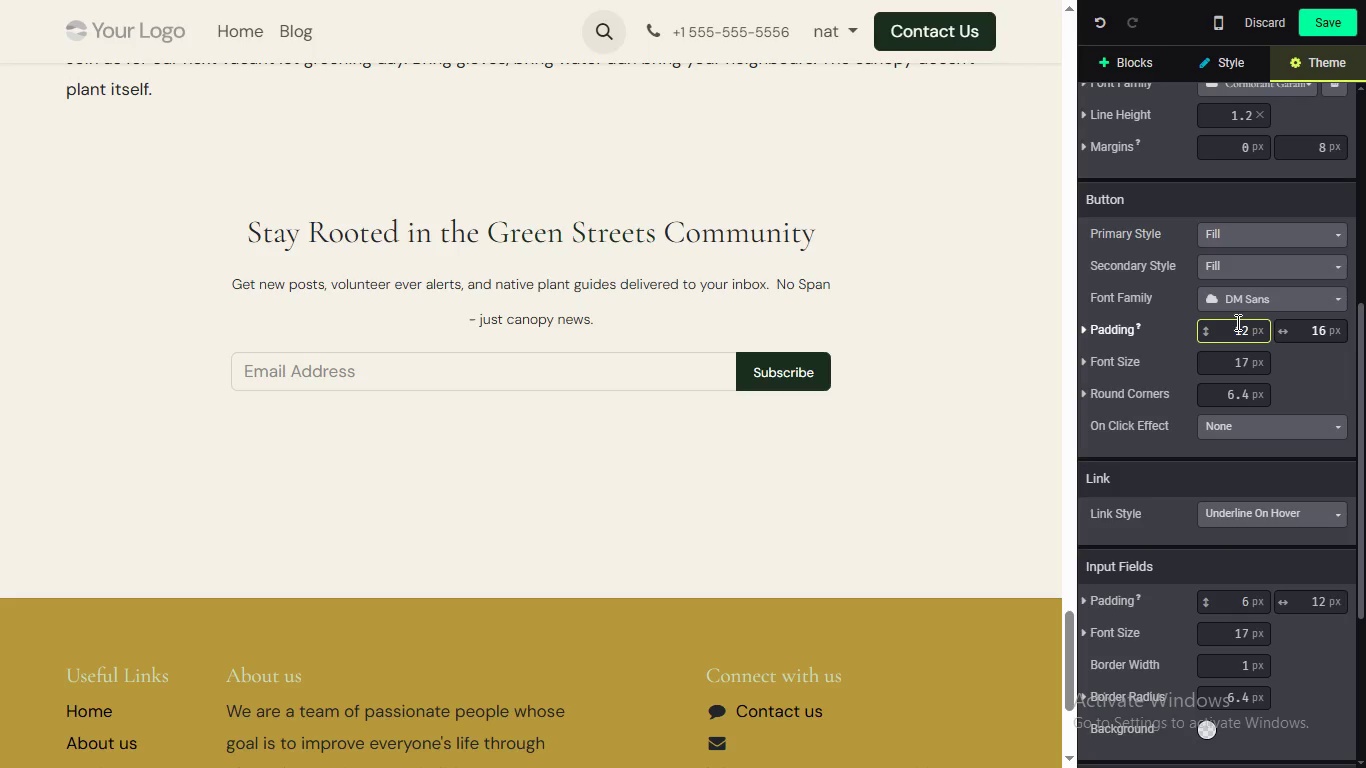 
double_click([1224, 325])
 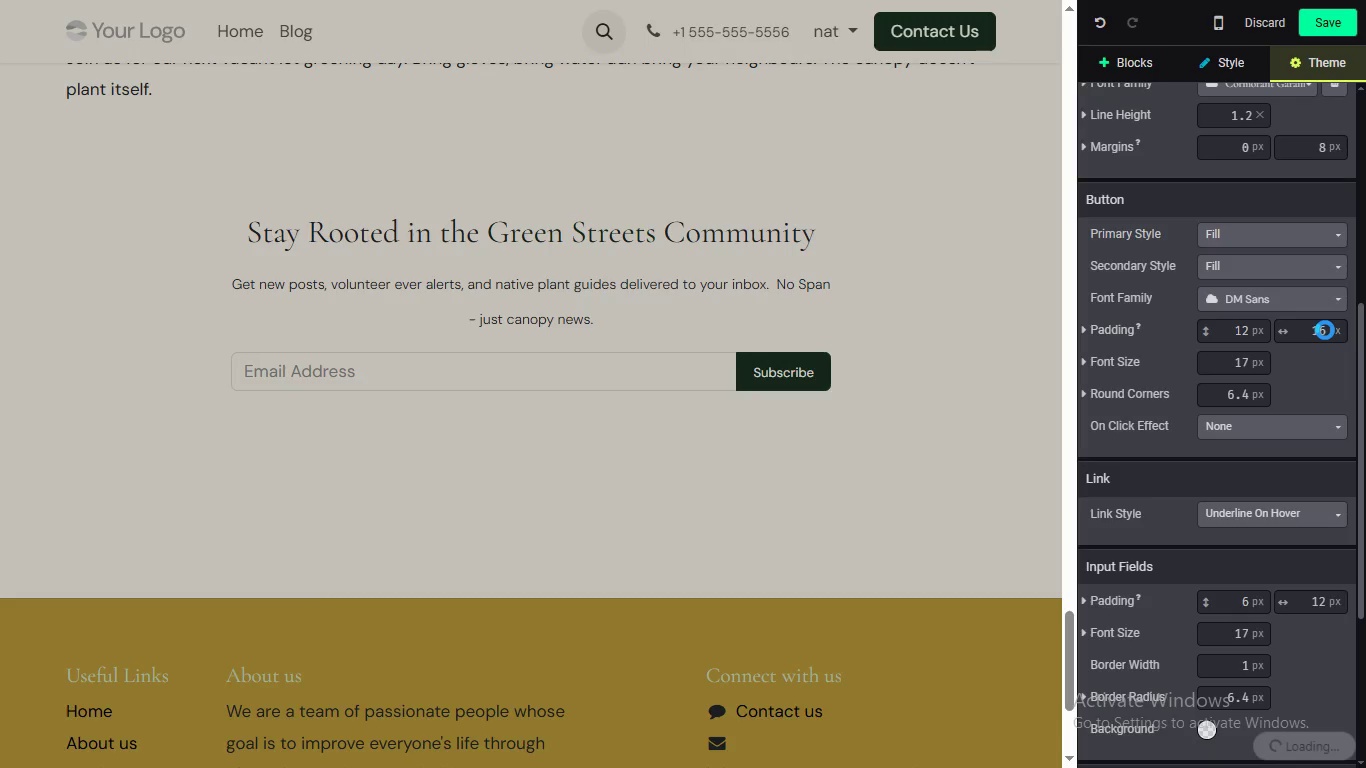 
type(12)
 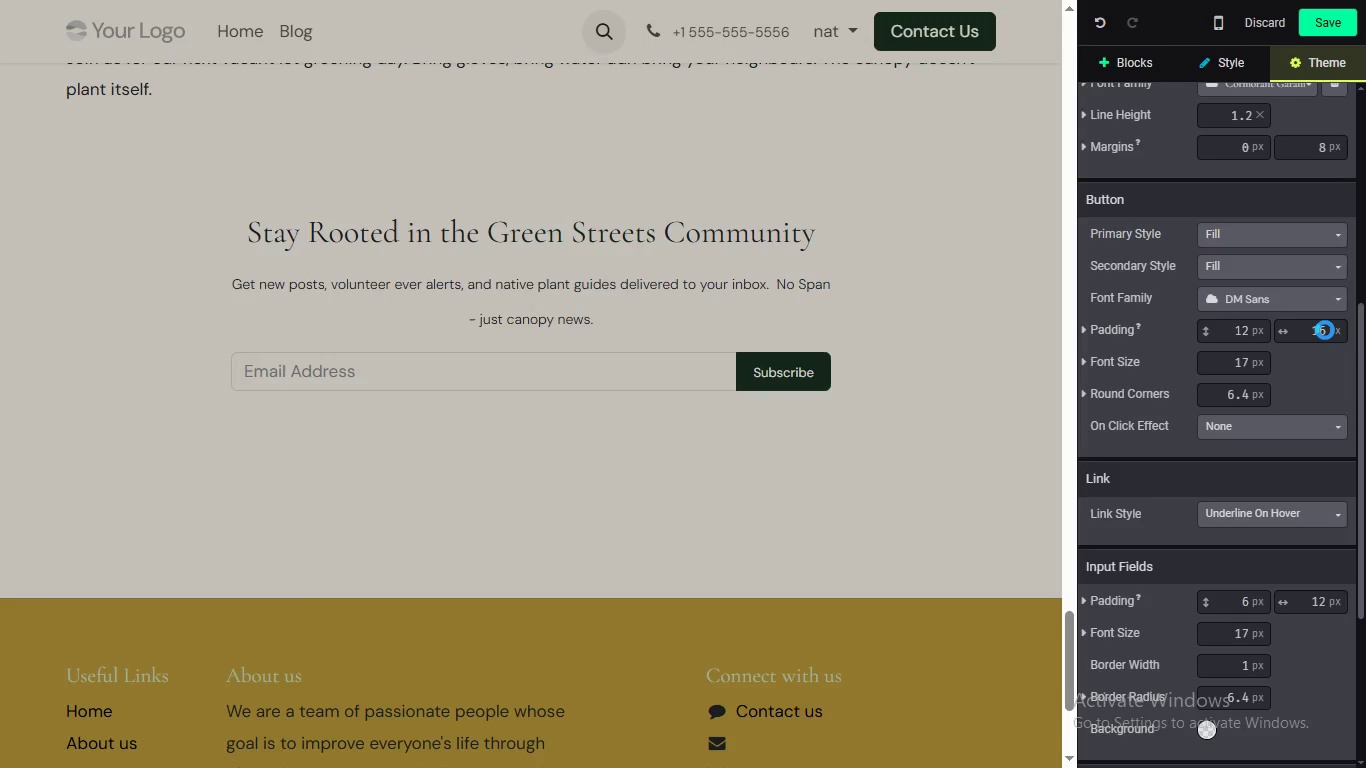 
left_click([1331, 332])
 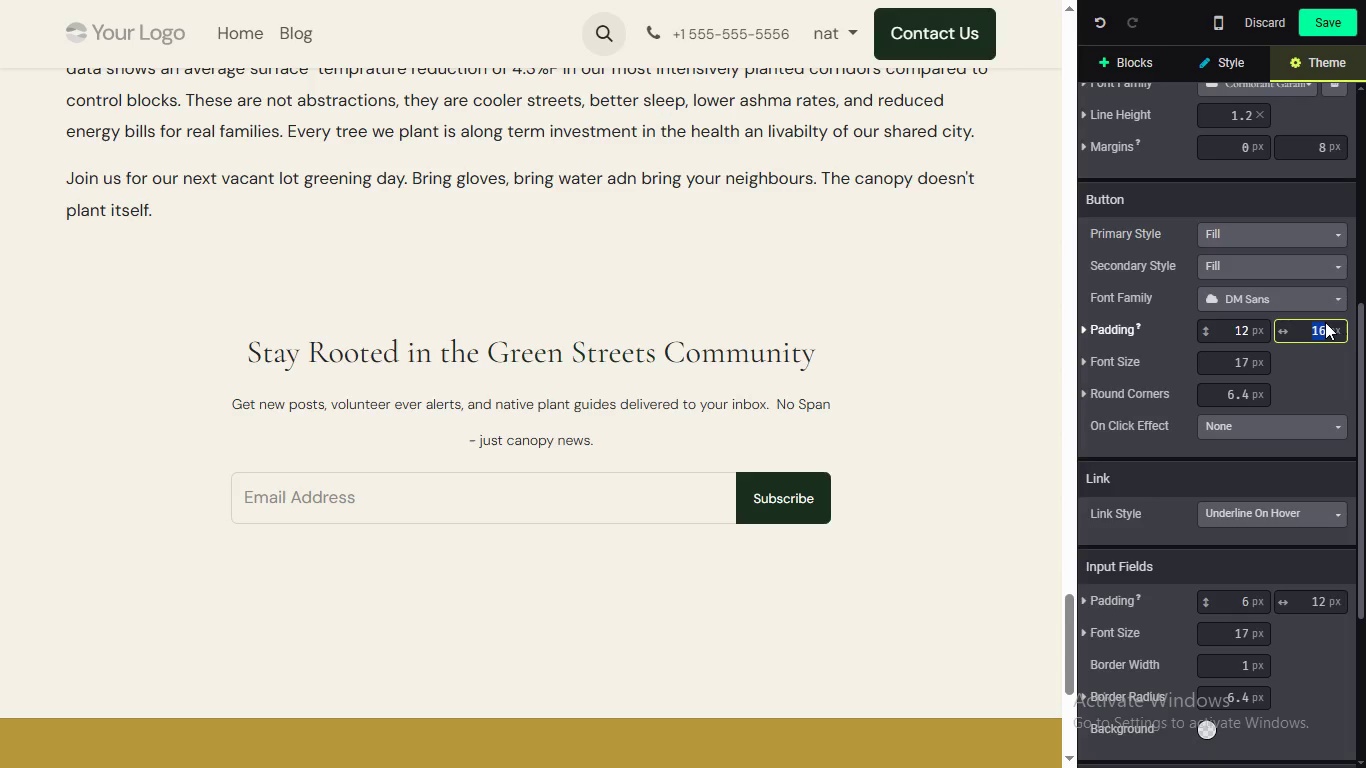 
wait(7.75)
 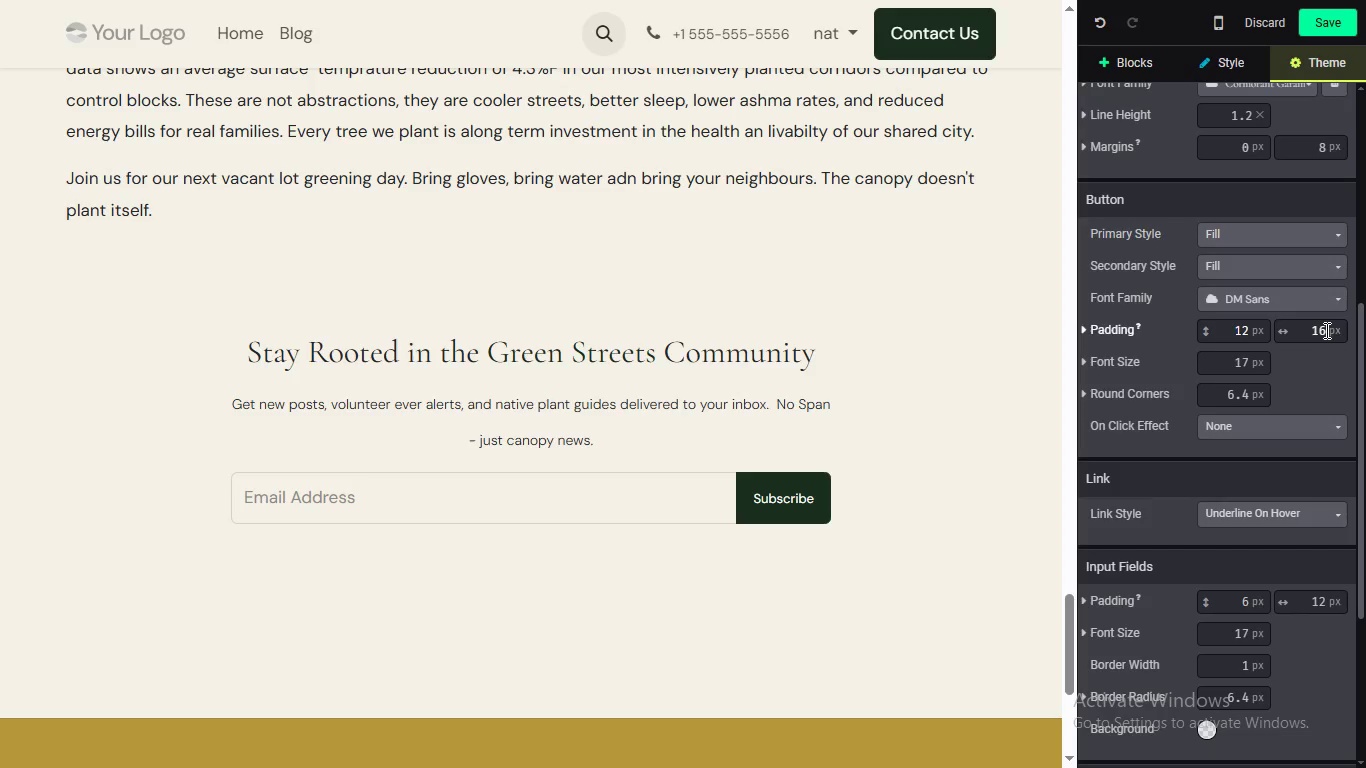 
double_click([1311, 328])
 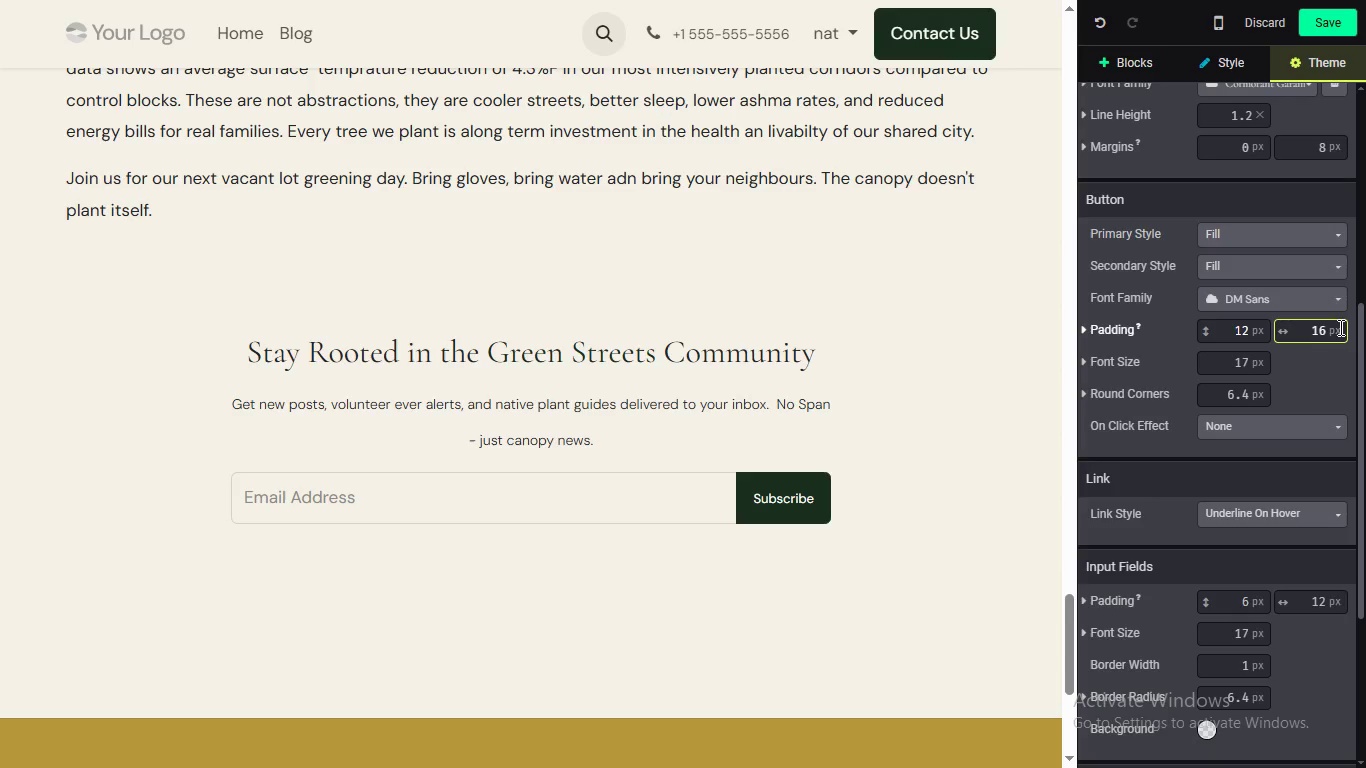 
wait(6.02)
 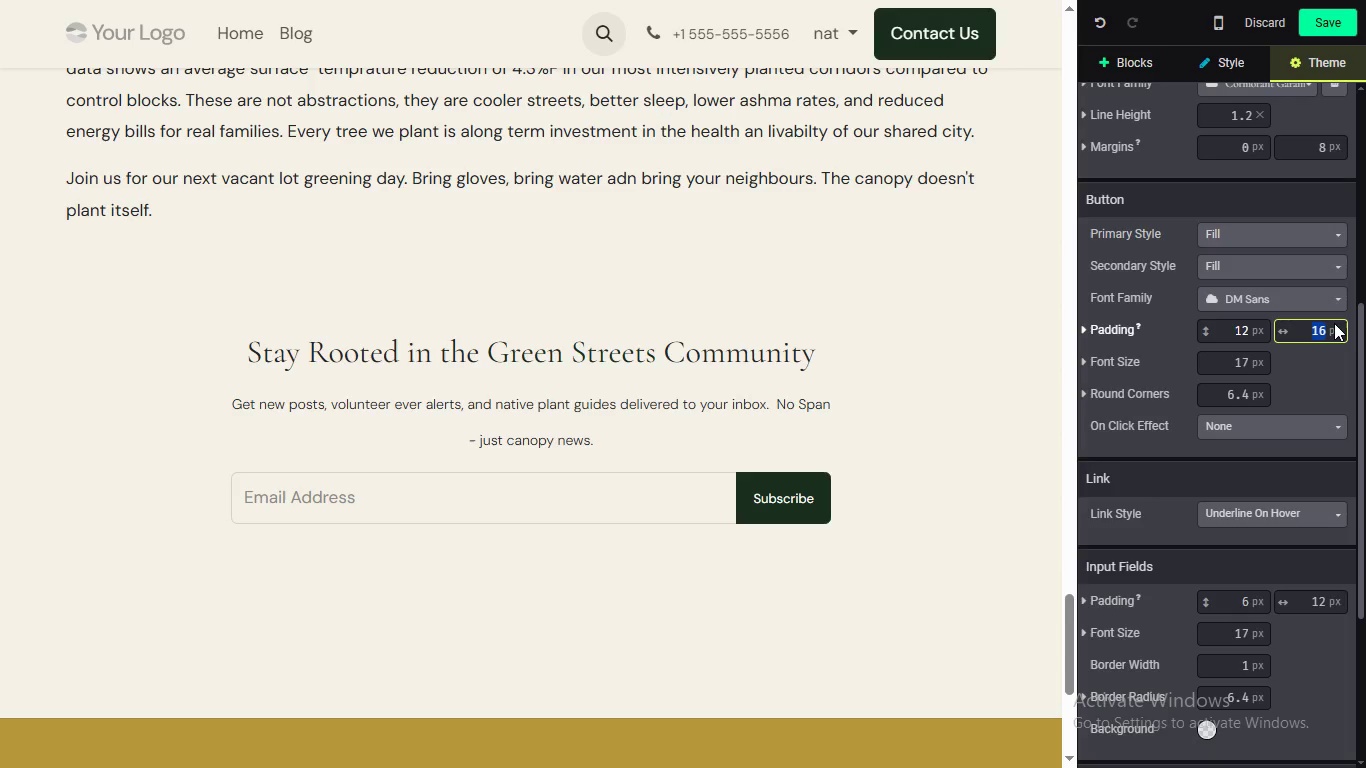 
type(16)
 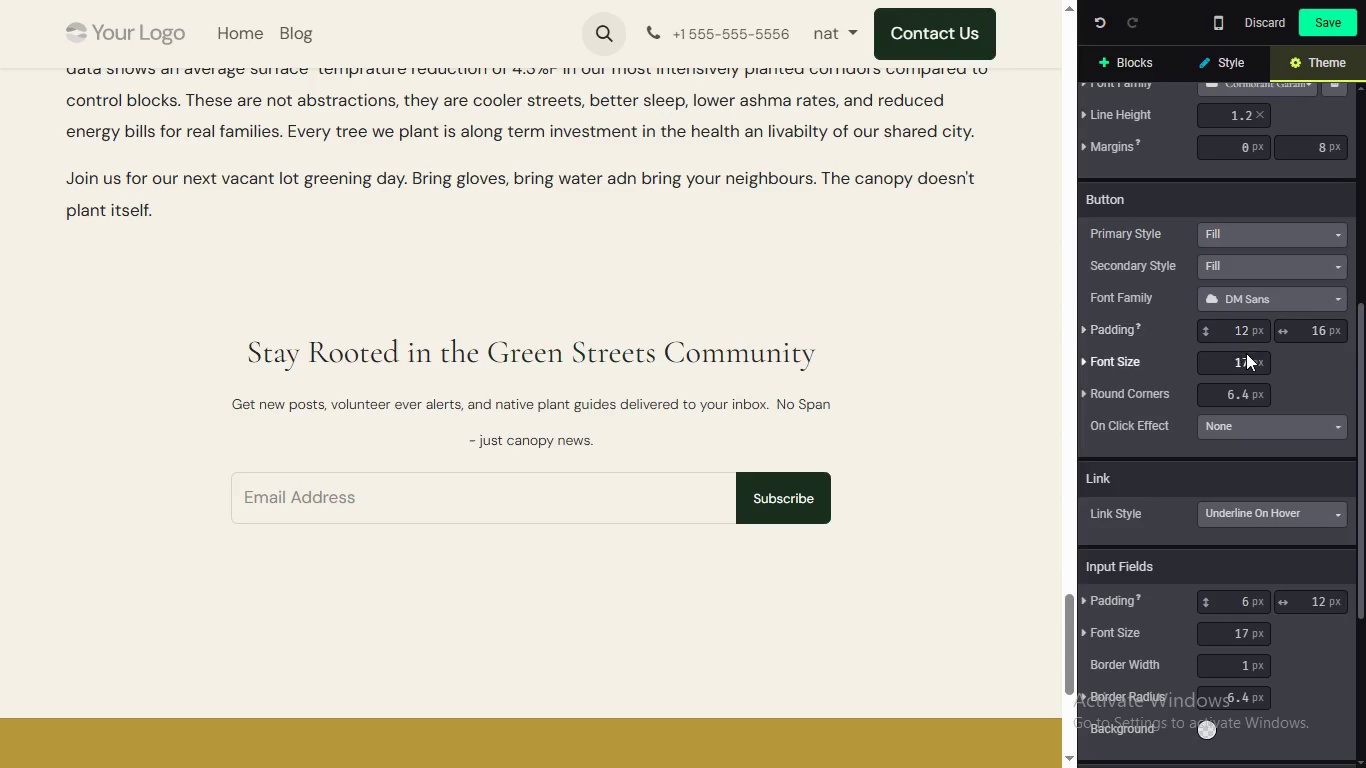 
left_click([1309, 366])
 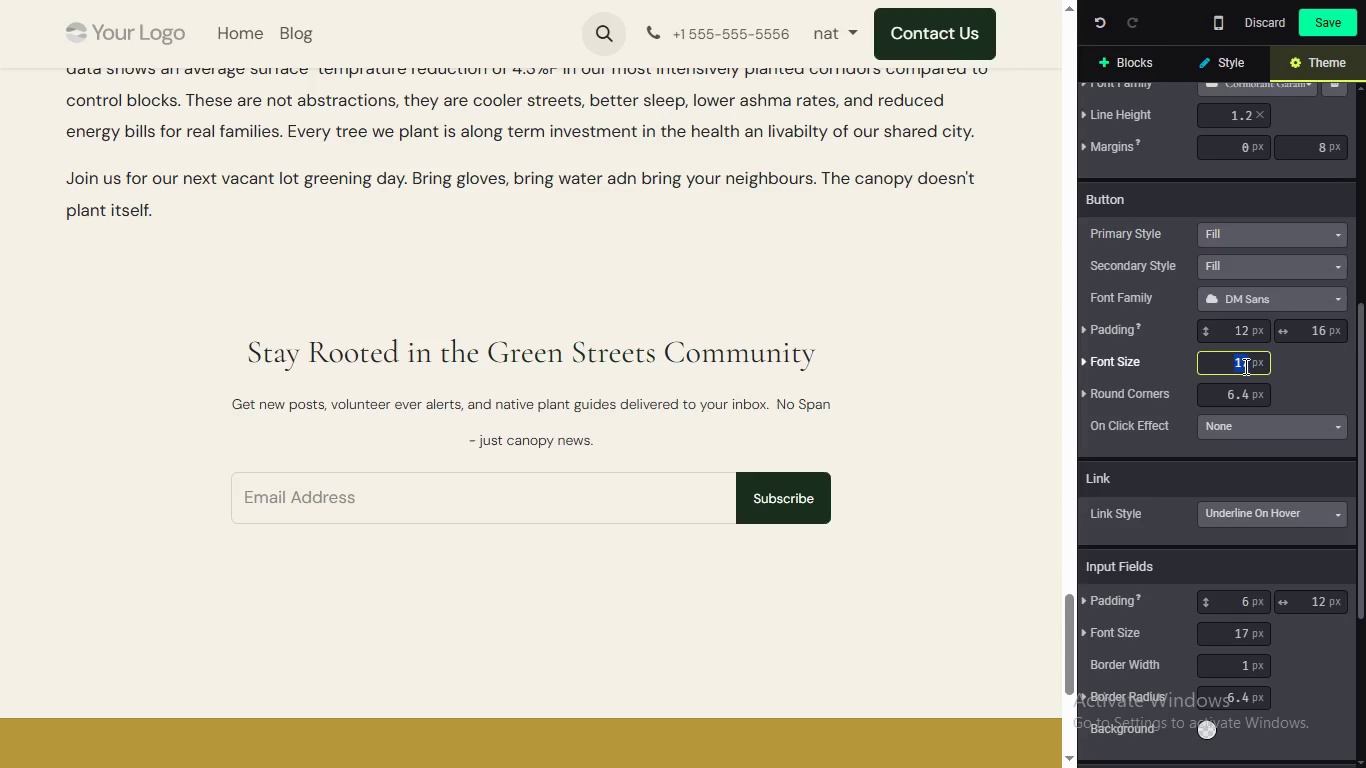 
double_click([1244, 366])
 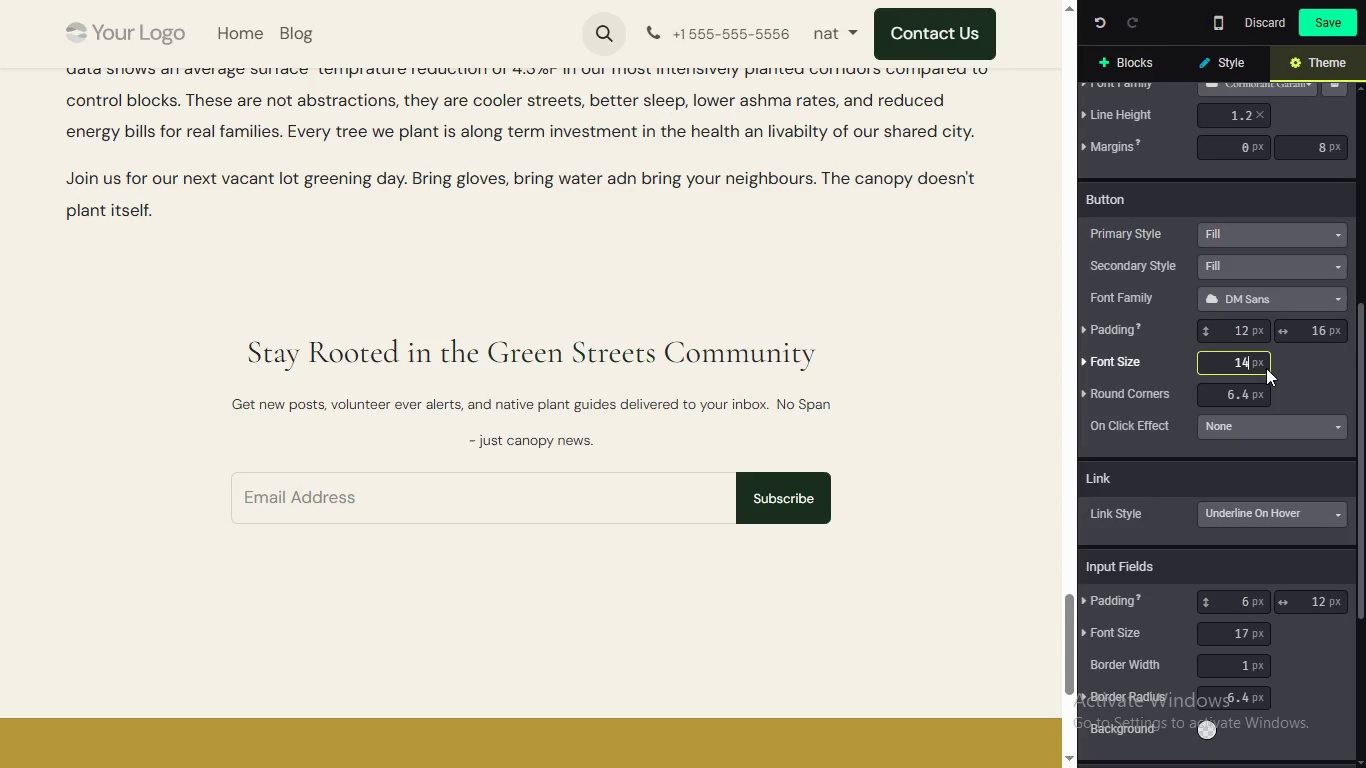 
type(14)
 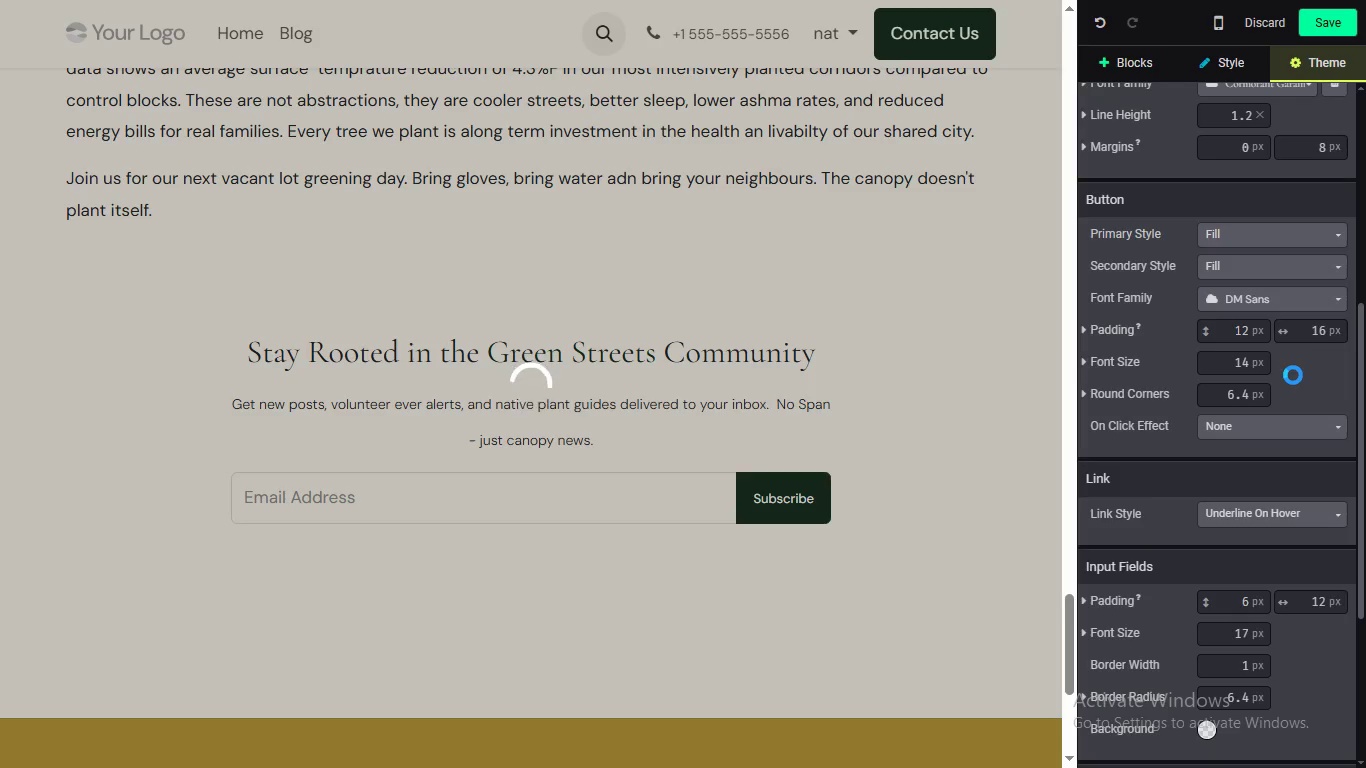 
left_click([1293, 375])
 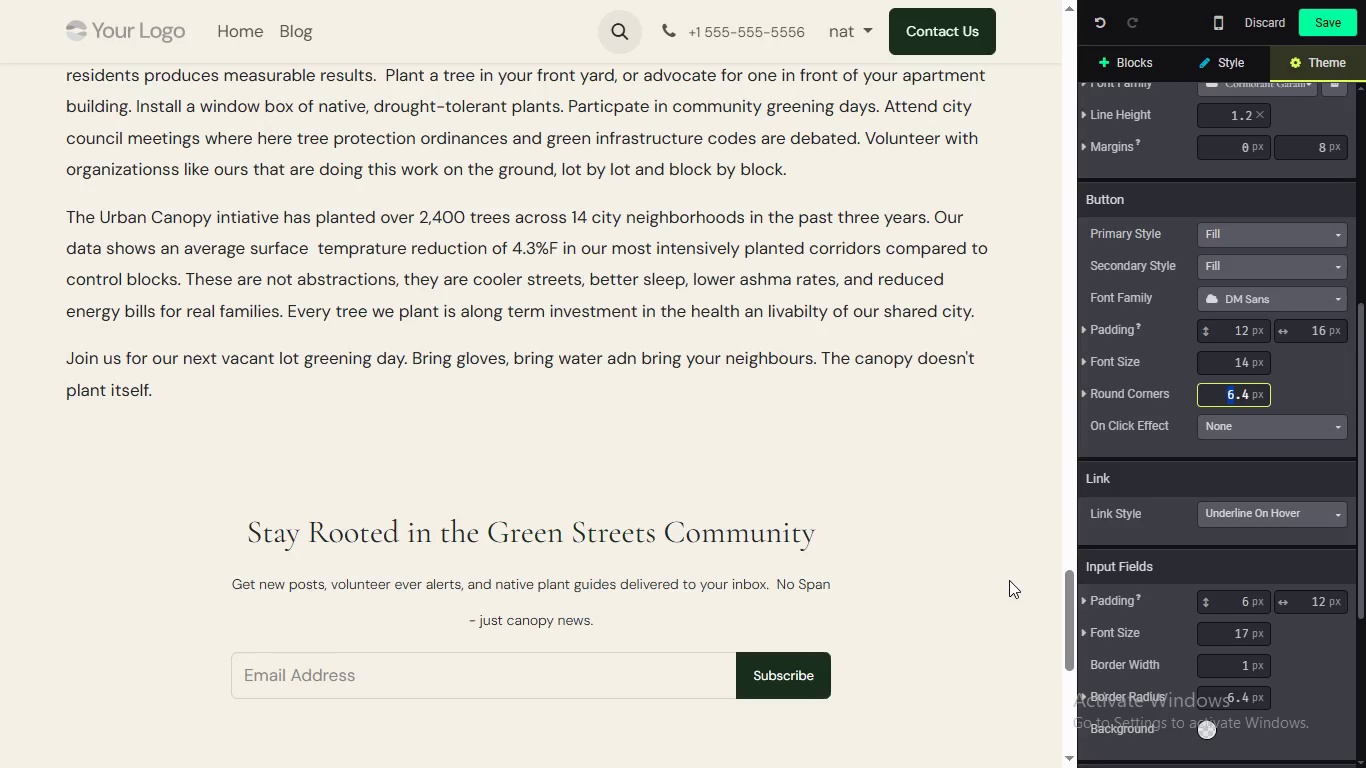 
wait(33.25)
 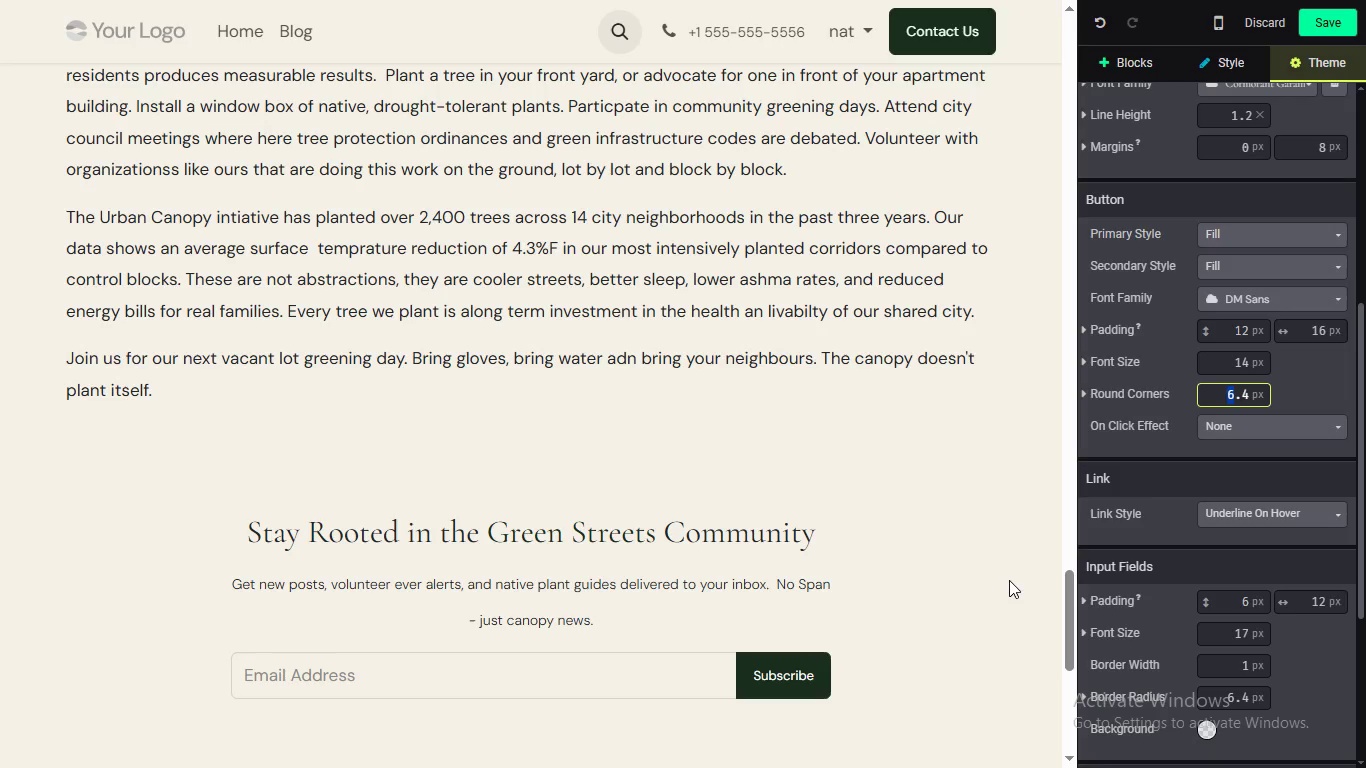 
scroll: coordinate [1257, 346], scroll_direction: none, amount: 0.0
 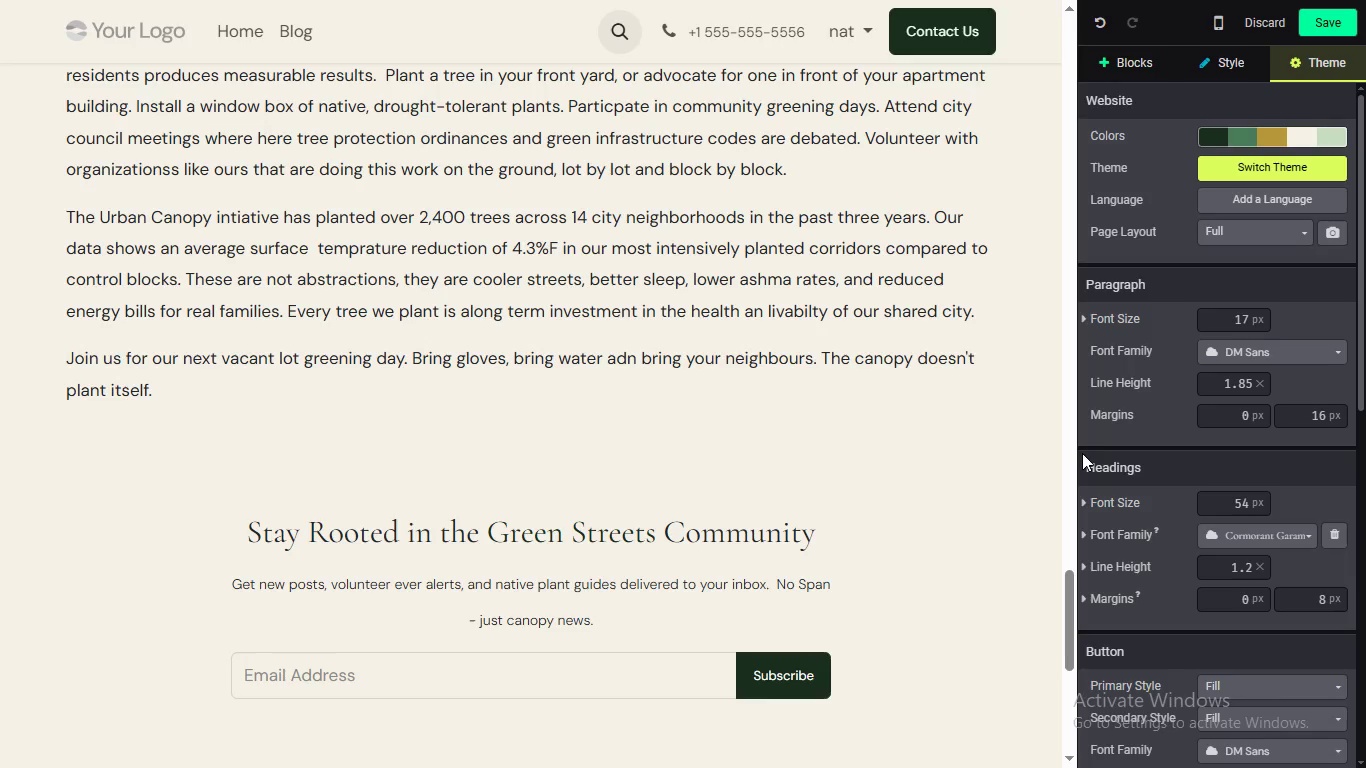 
wait(31.06)
 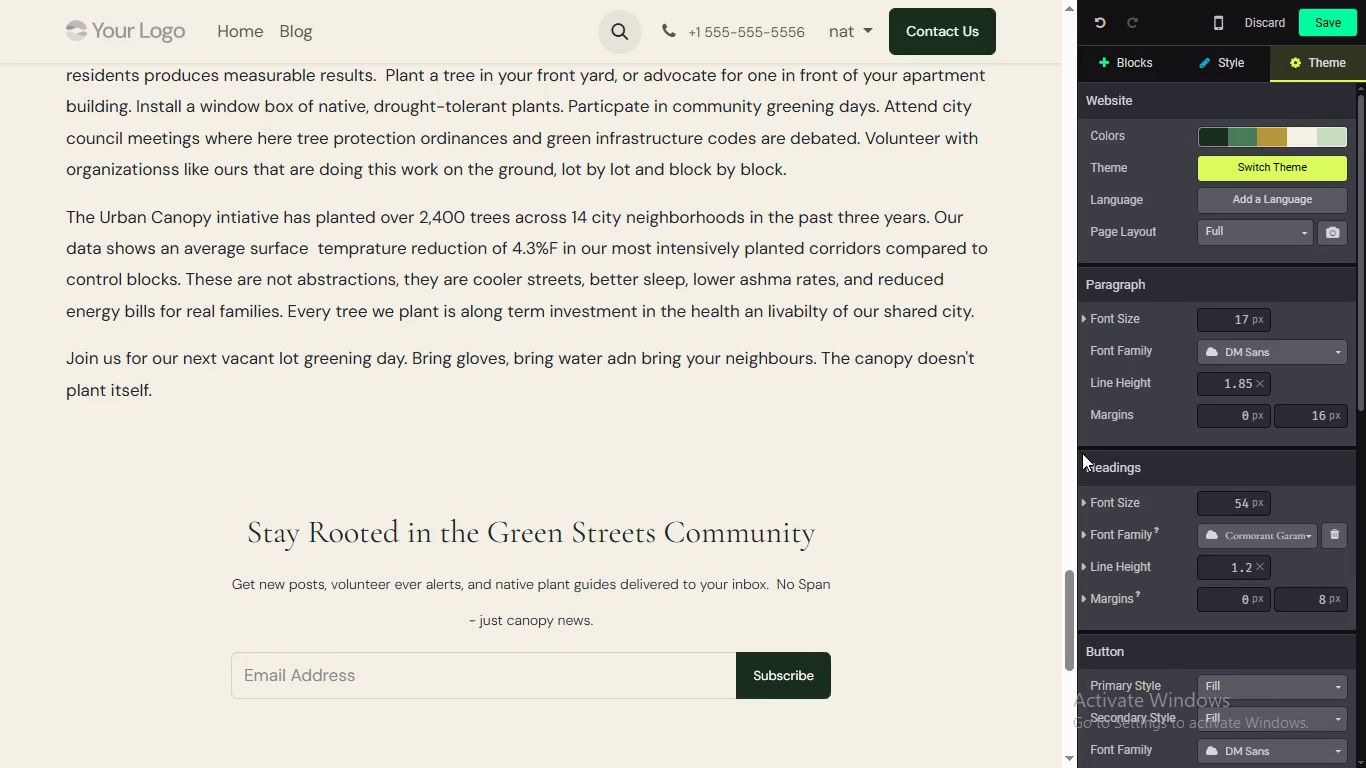 
scroll: coordinate [1041, 582], scroll_direction: down, amount: 1.0
 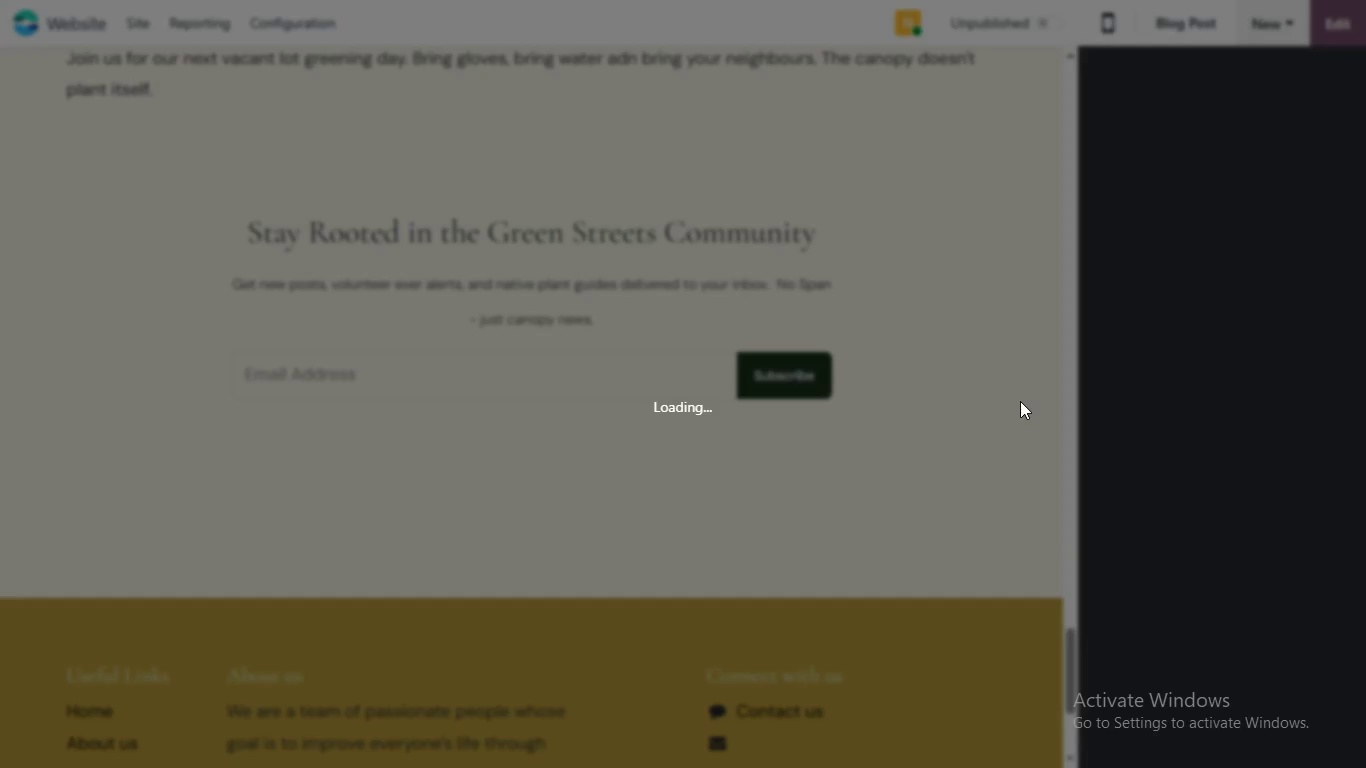 
left_click([1312, 29])
 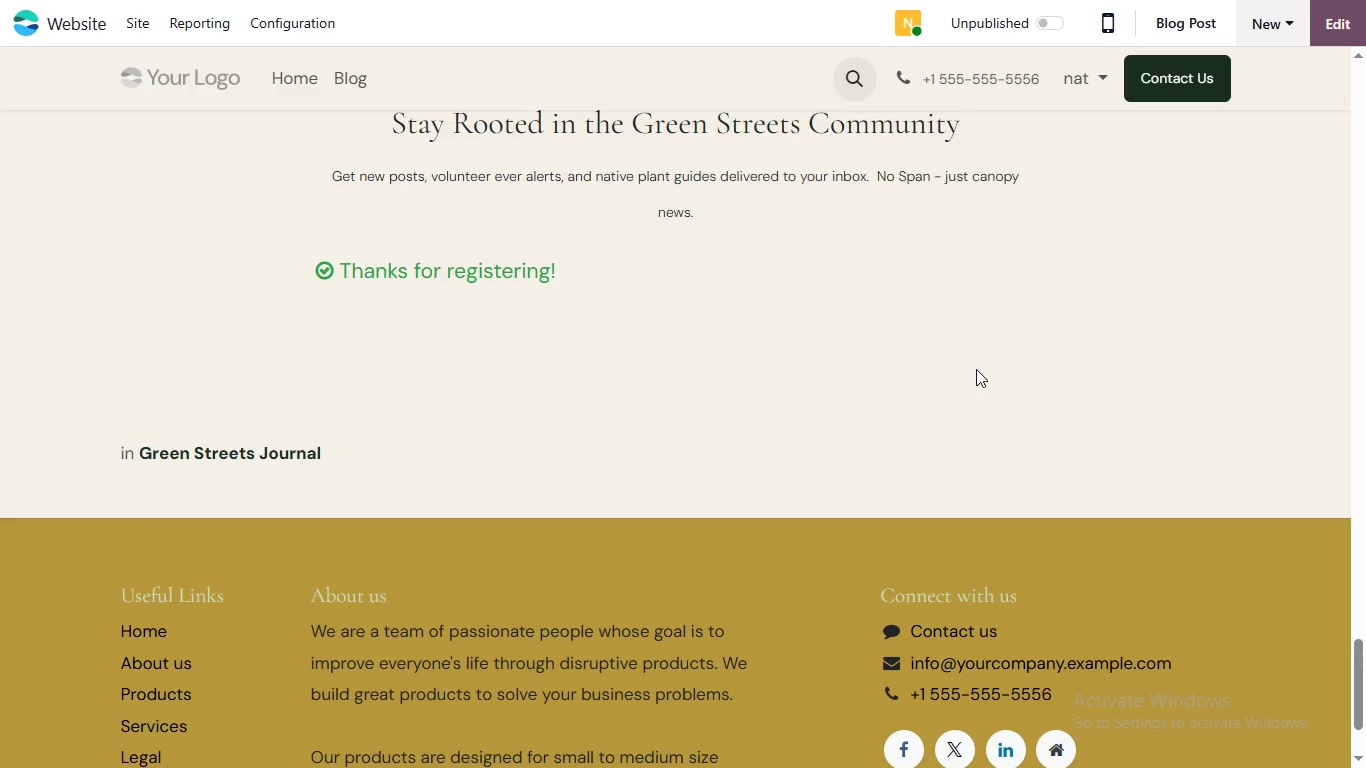 
wait(7.67)
 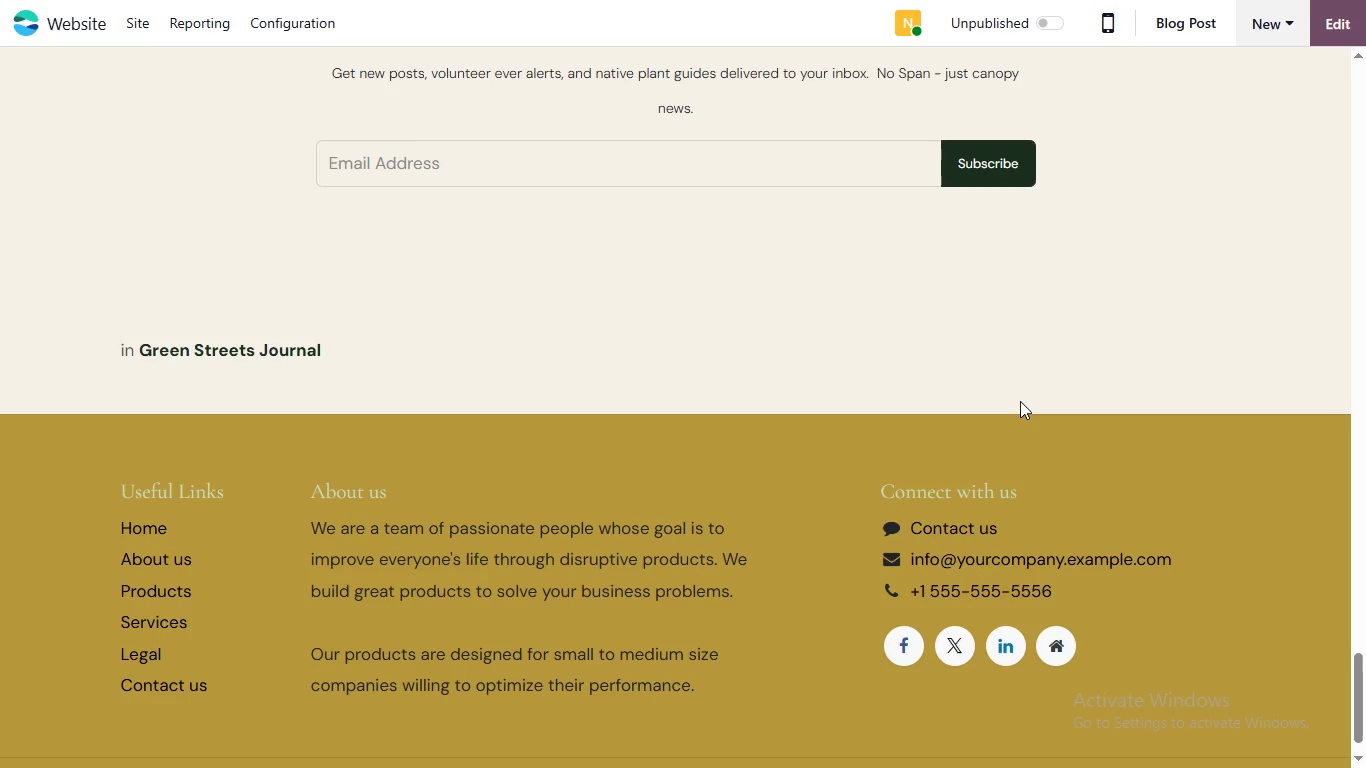 
left_click([976, 369])
 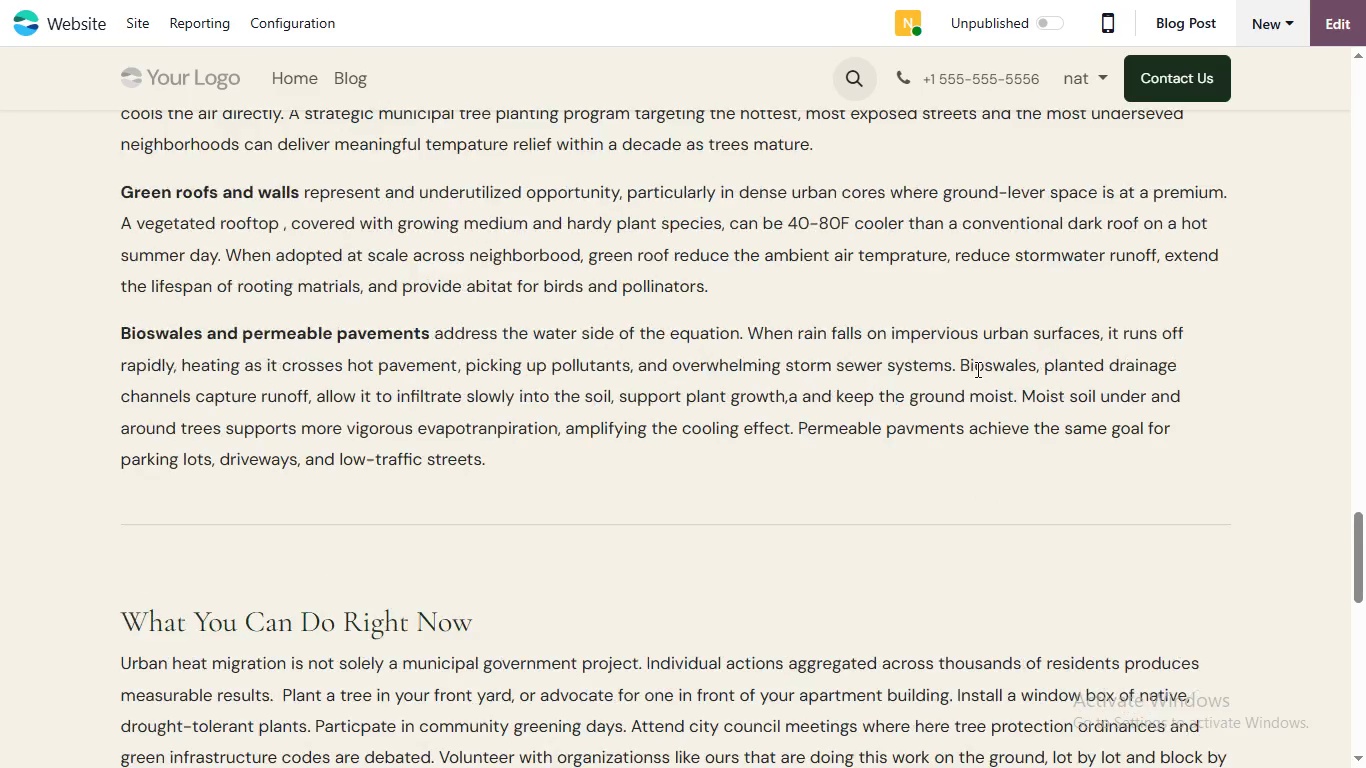 
hold_key(key=ArrowUp, duration=0.75)
 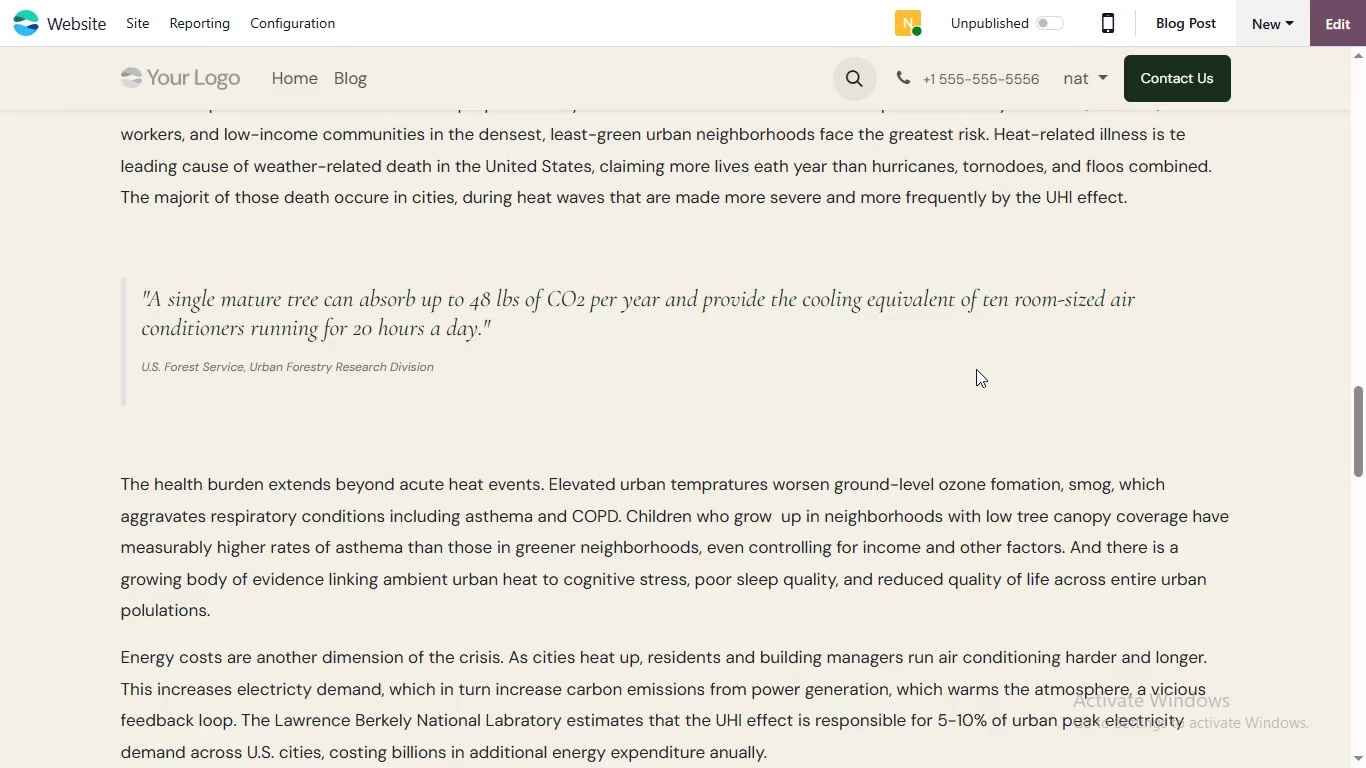 
key(ArrowUp)
 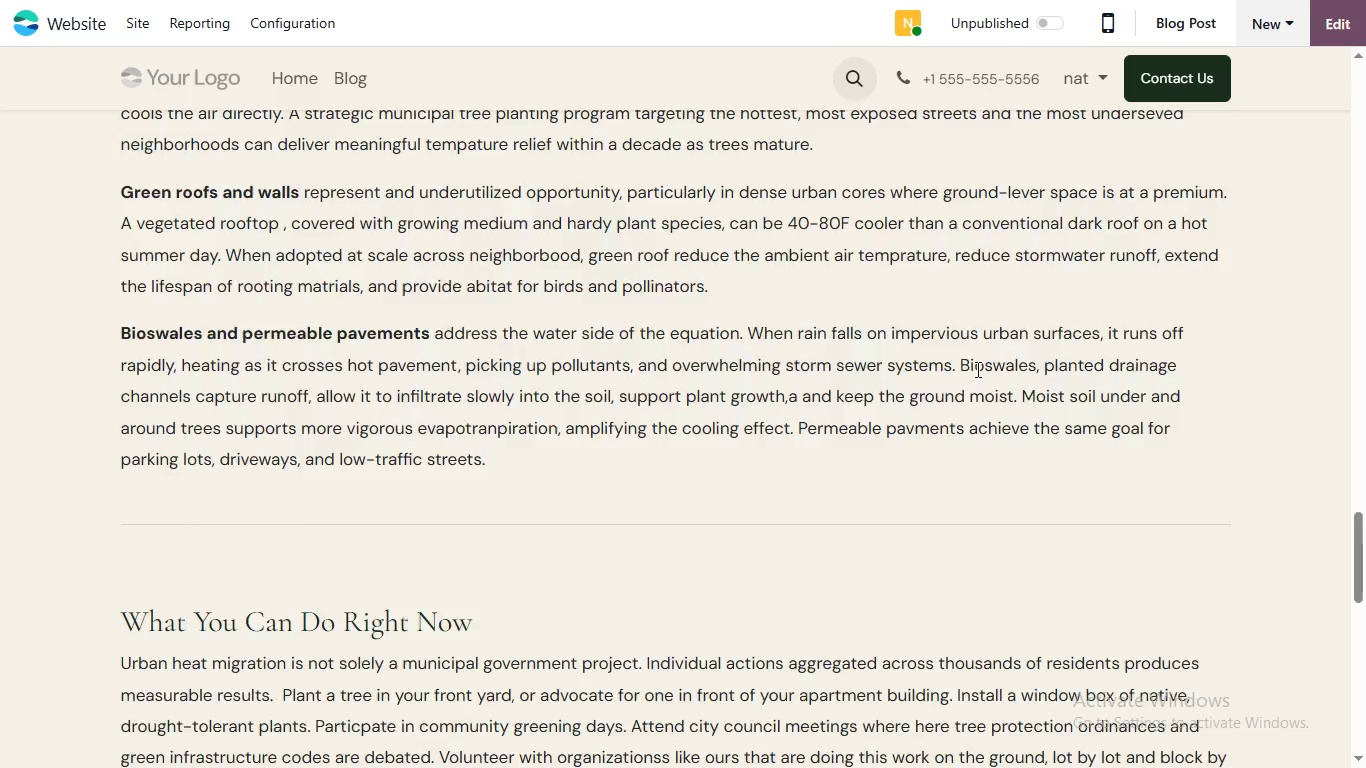 
hold_key(key=ArrowUp, duration=0.95)
 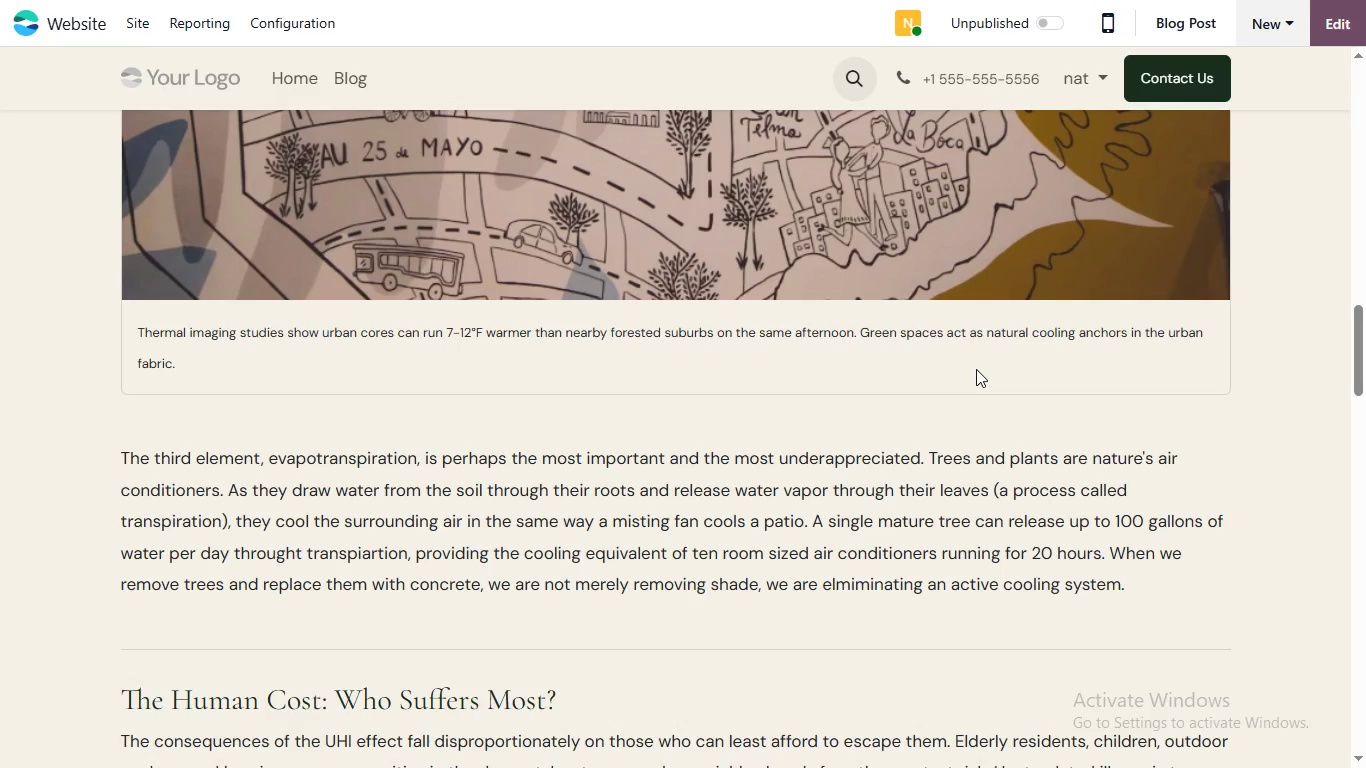 
hold_key(key=ArrowUp, duration=1.26)
 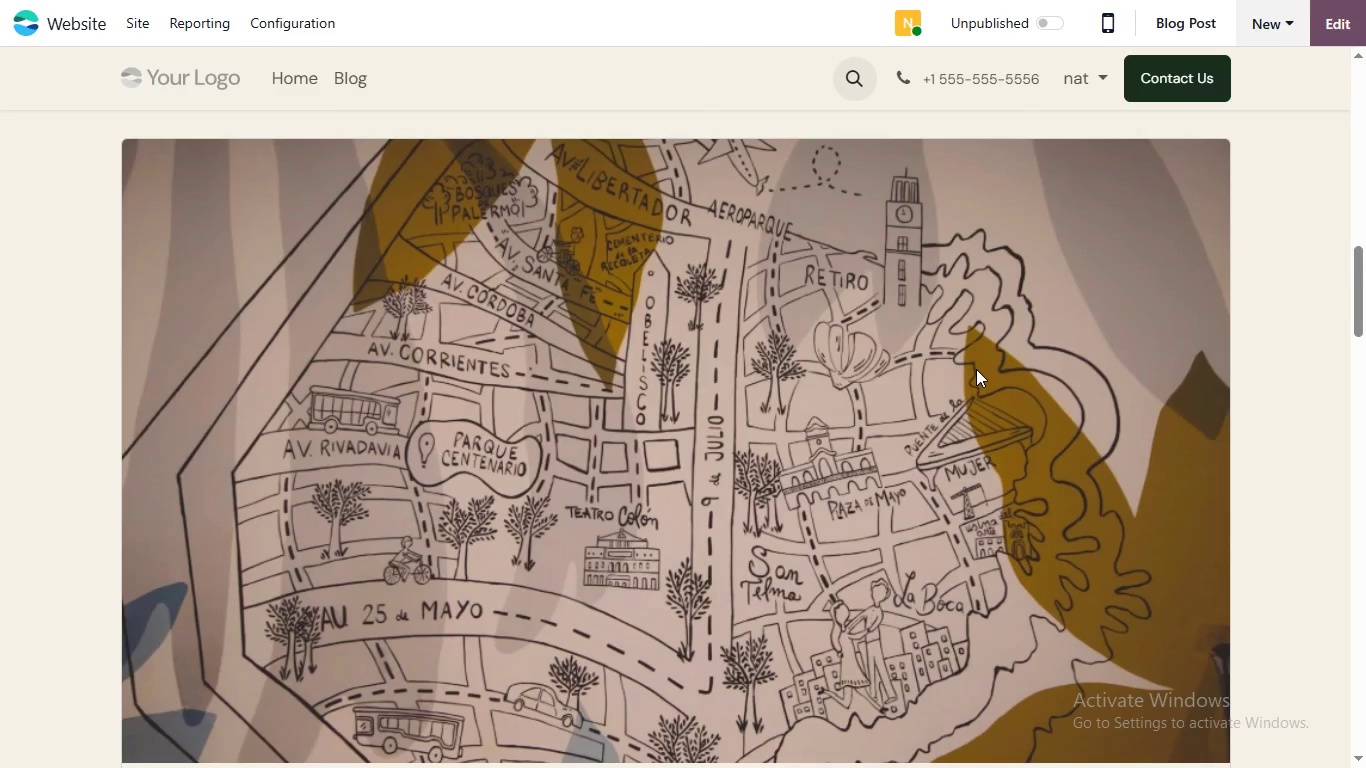 
hold_key(key=ArrowUp, duration=1.22)
 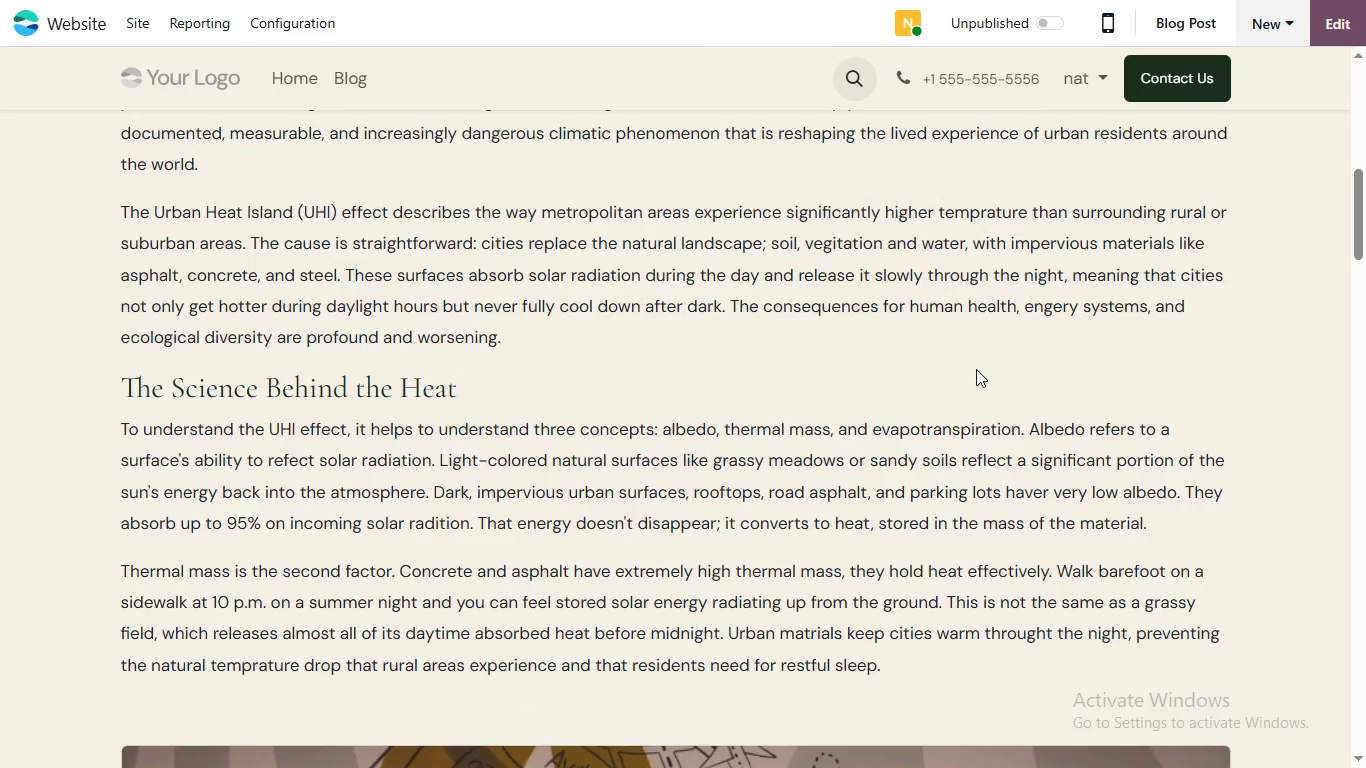 
hold_key(key=ArrowUp, duration=1.11)
 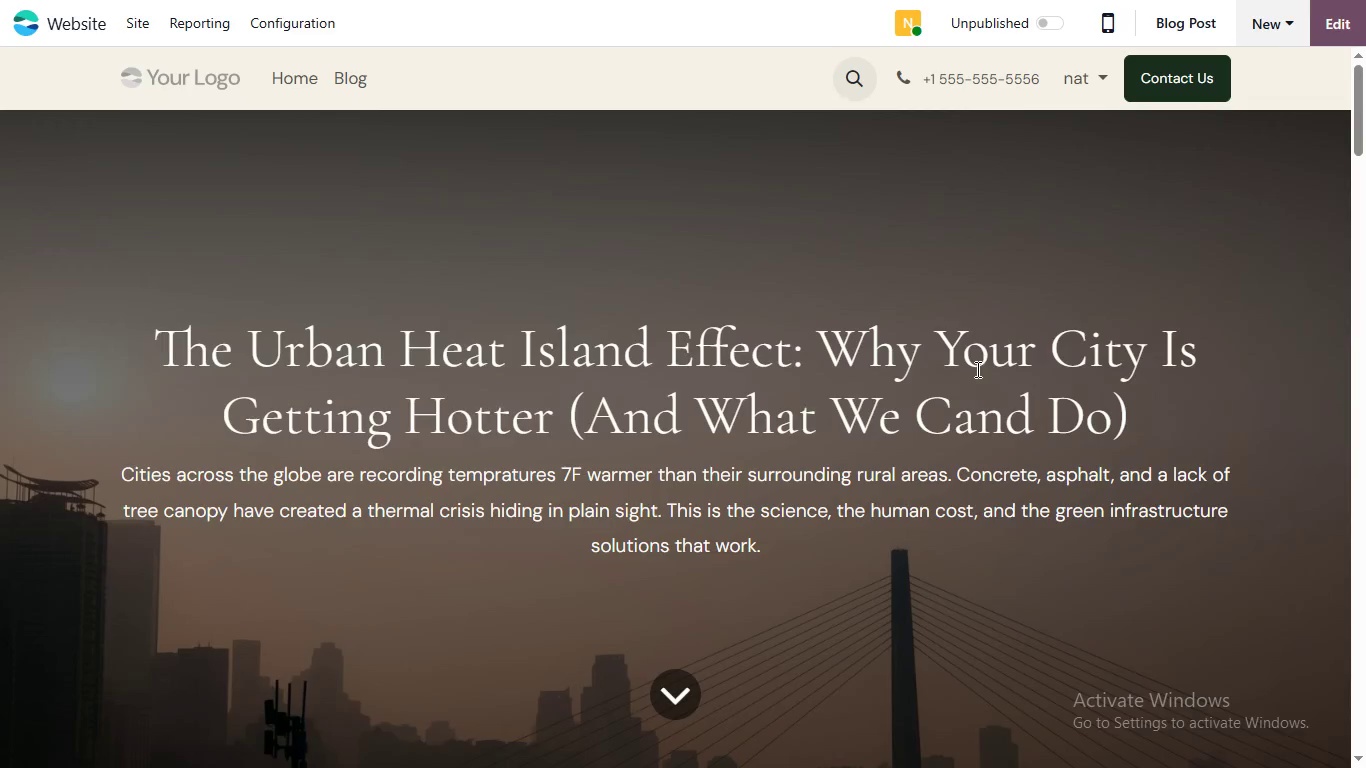 
hold_key(key=ArrowUp, duration=1.19)
 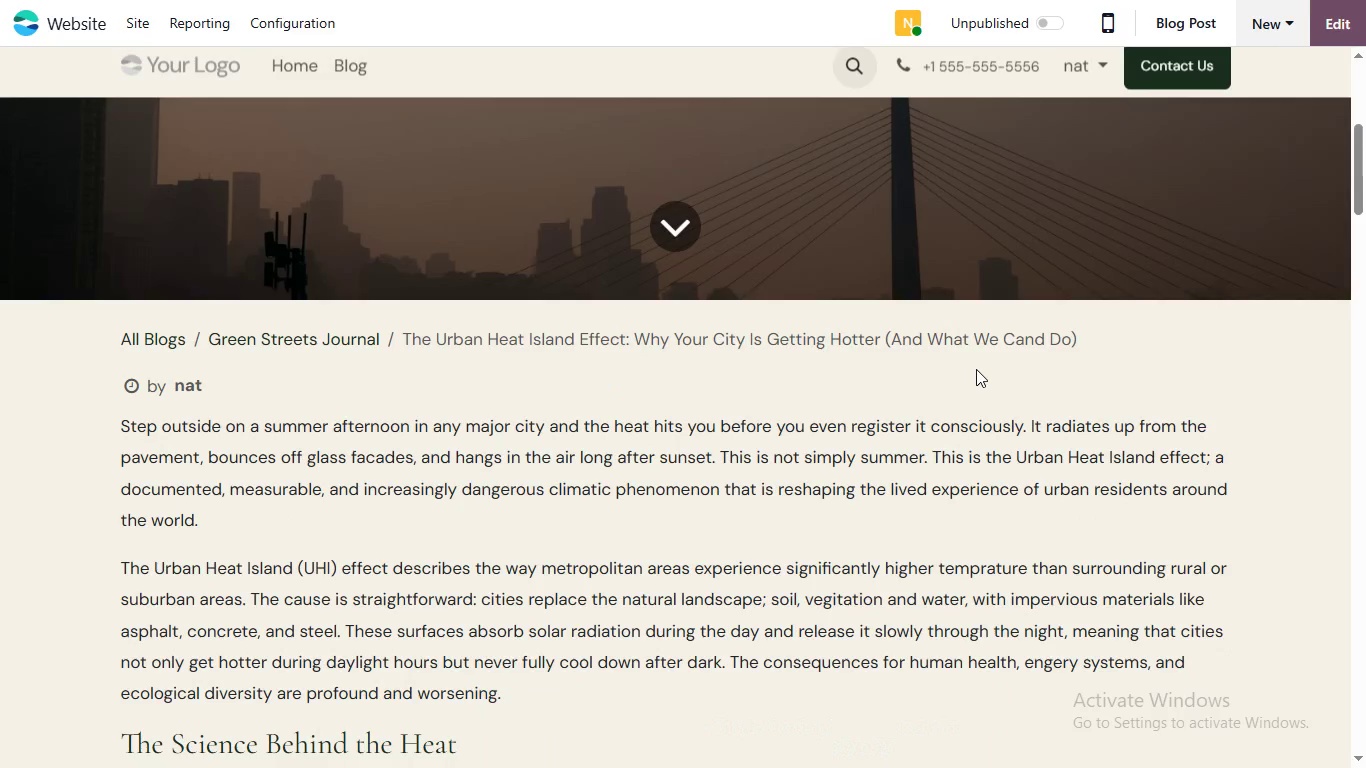 
hold_key(key=ArrowUp, duration=0.53)
 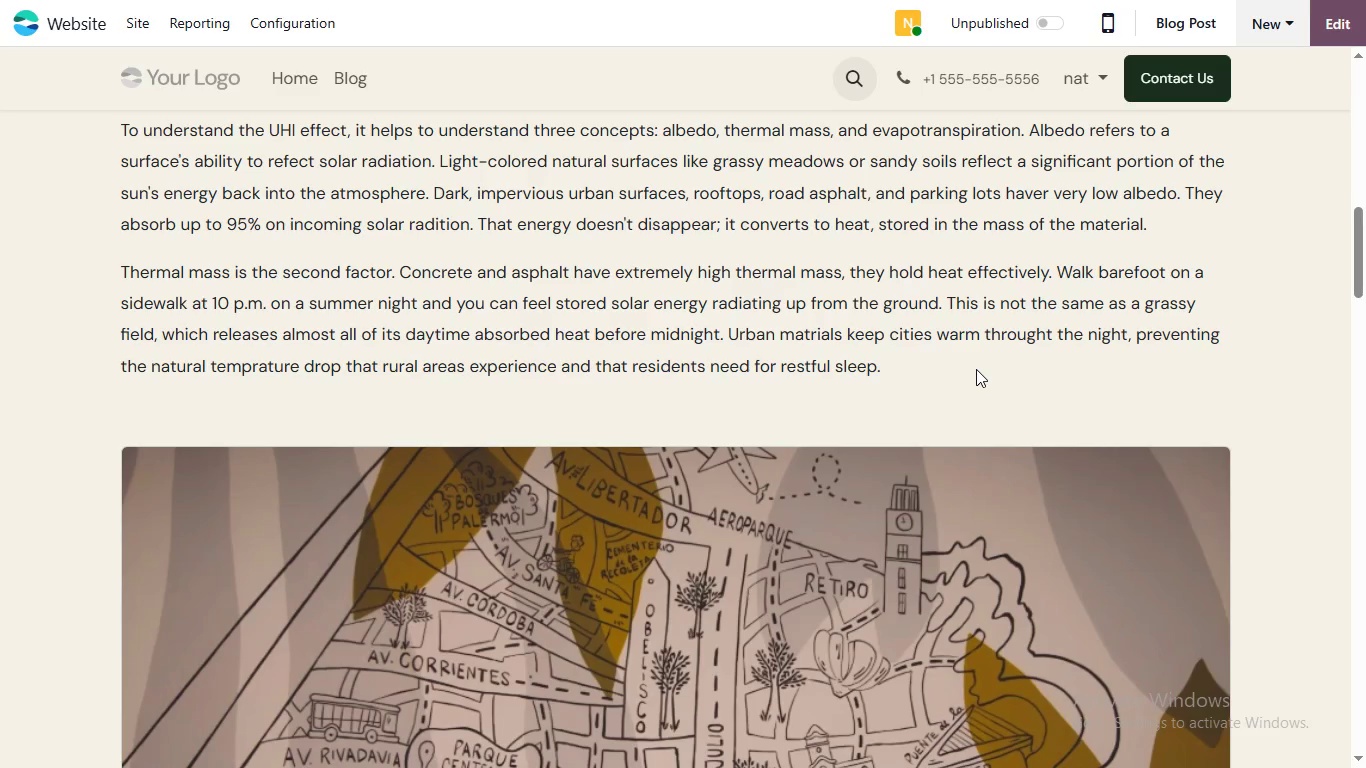 
key(ArrowDown)
 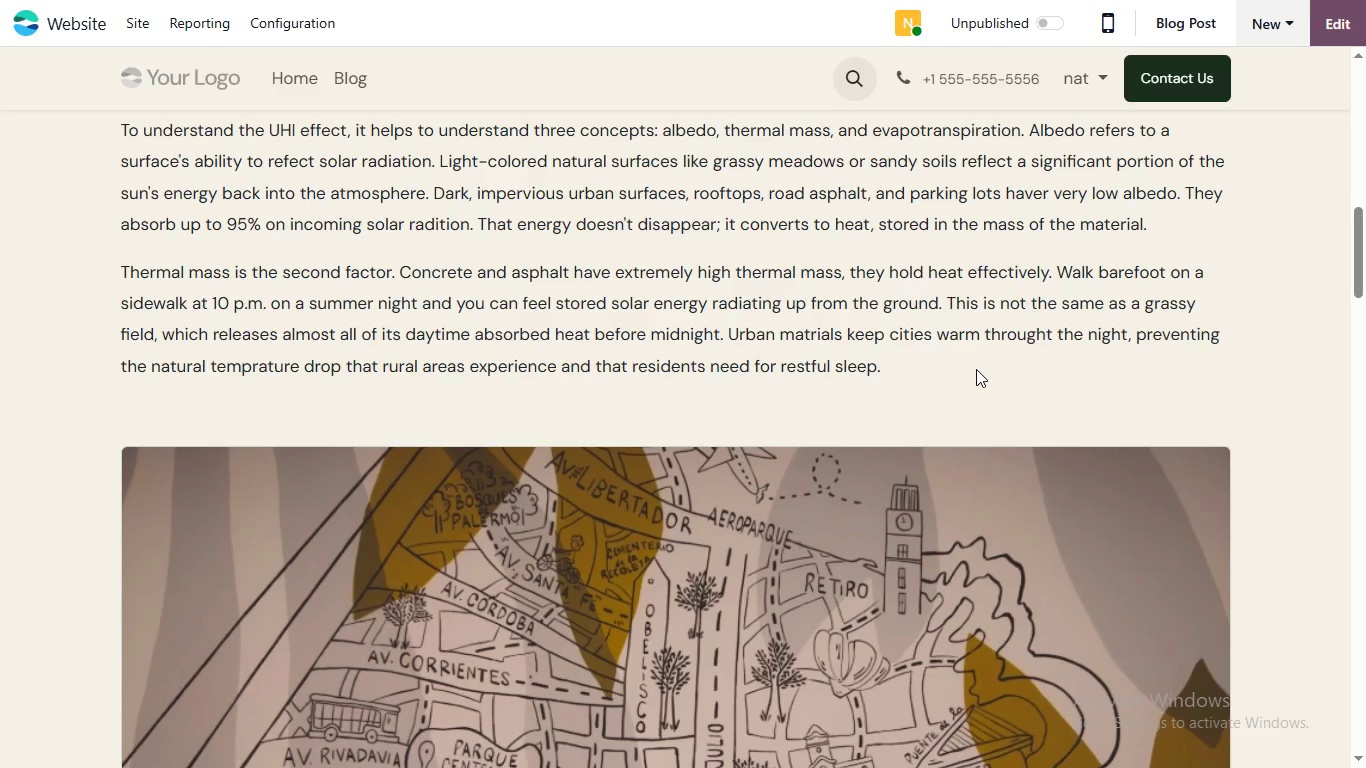 
hold_key(key=ArrowDown, duration=0.34)
 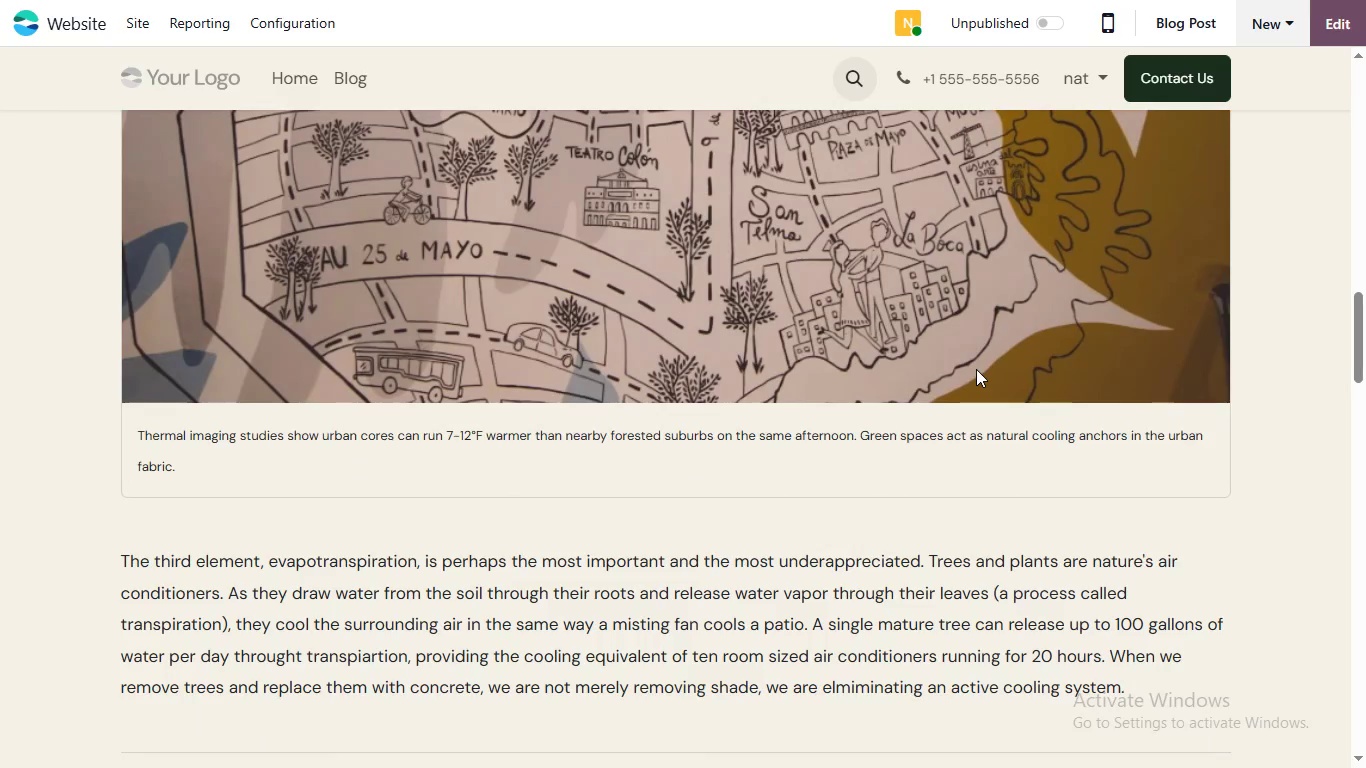 
hold_key(key=ArrowDown, duration=1.34)
 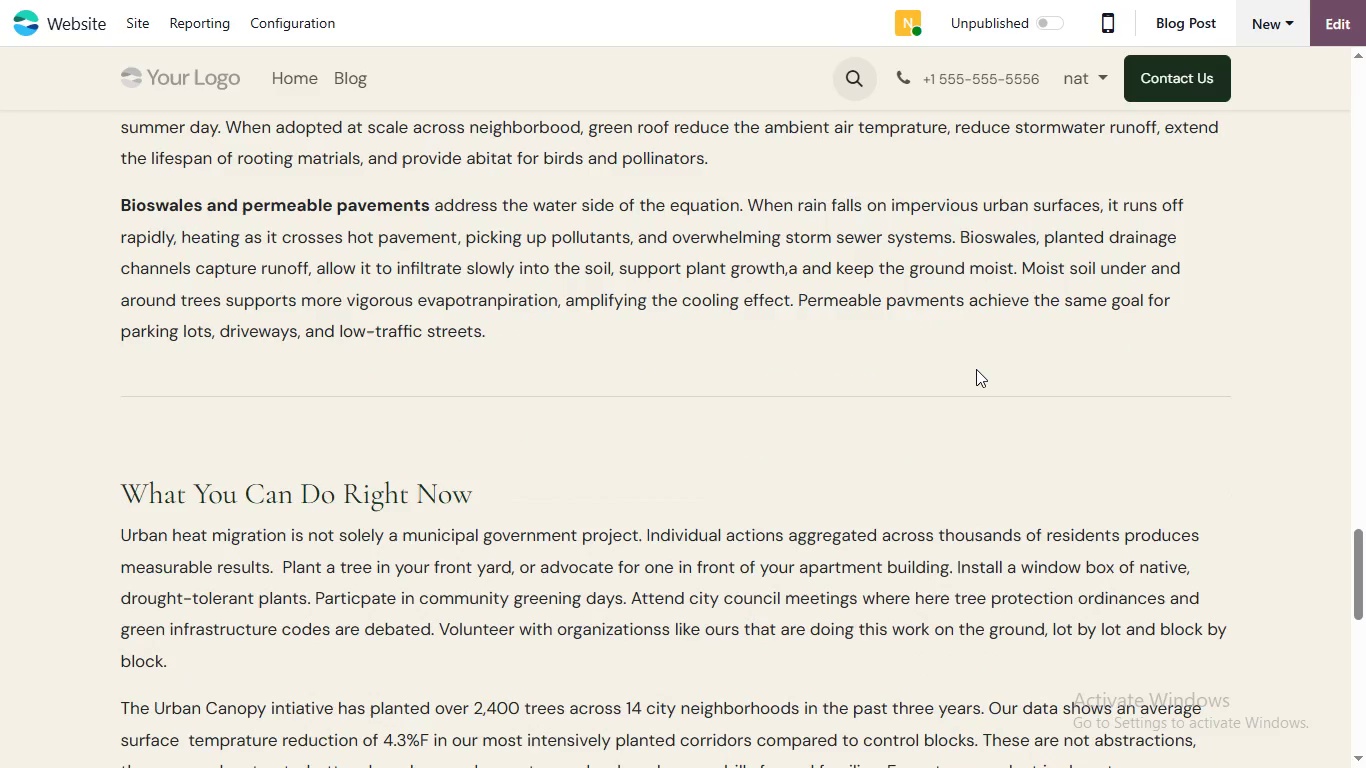 
hold_key(key=ArrowDown, duration=1.5)
 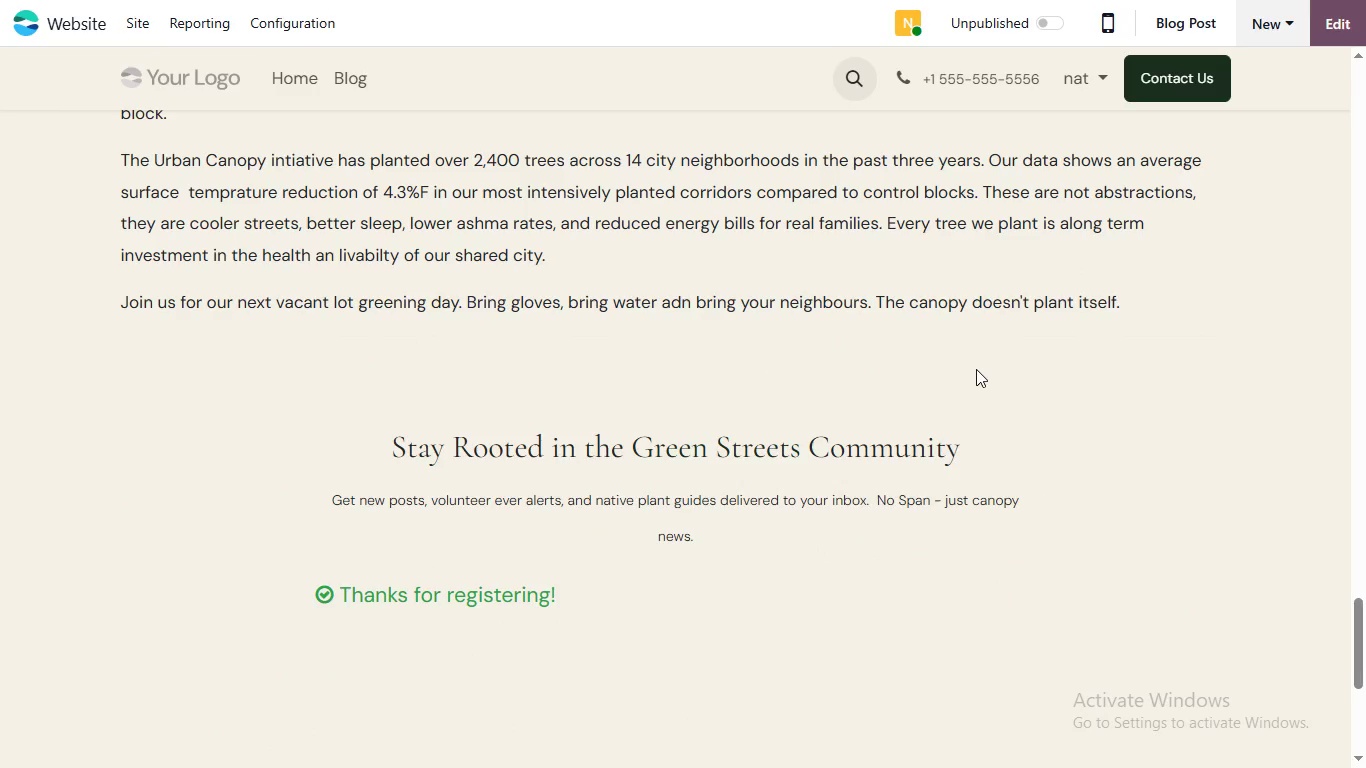 
hold_key(key=ArrowDown, duration=1.02)
 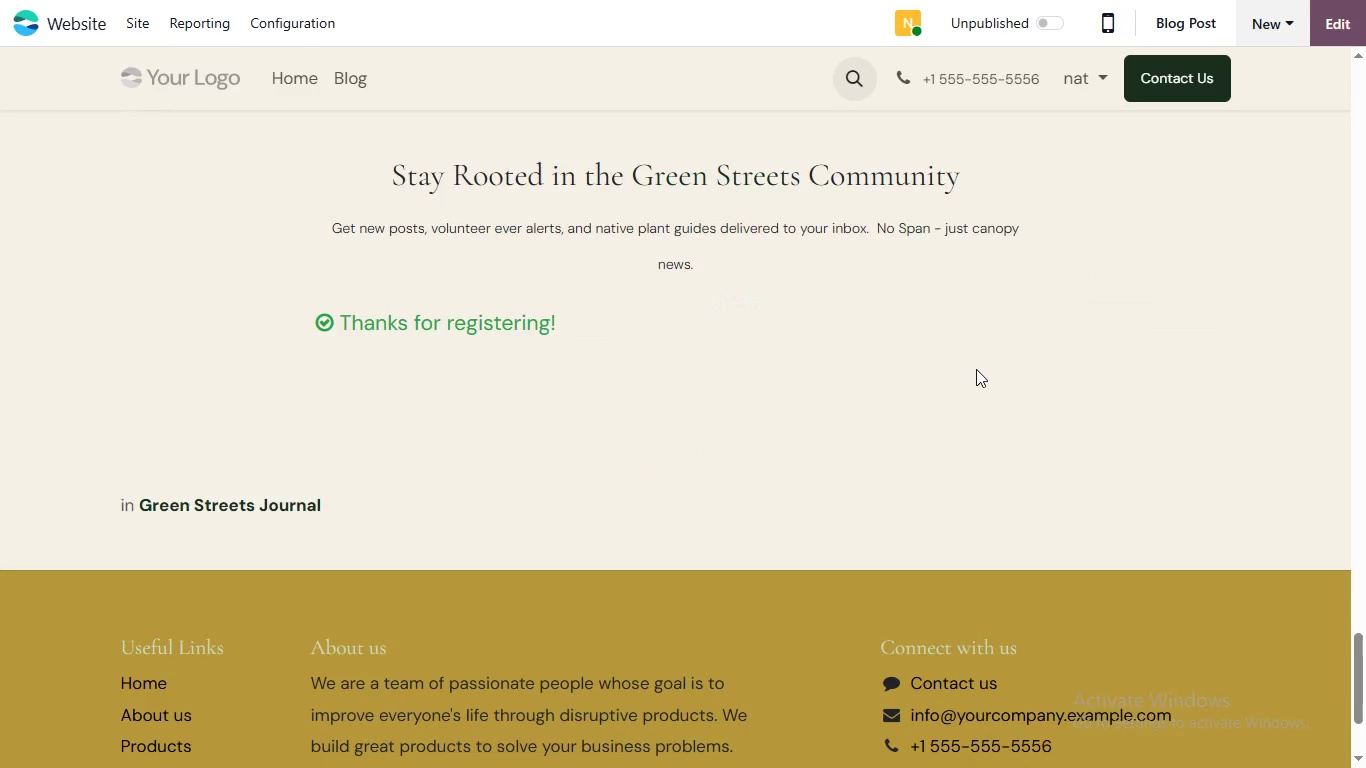 
hold_key(key=ArrowDown, duration=1.11)
 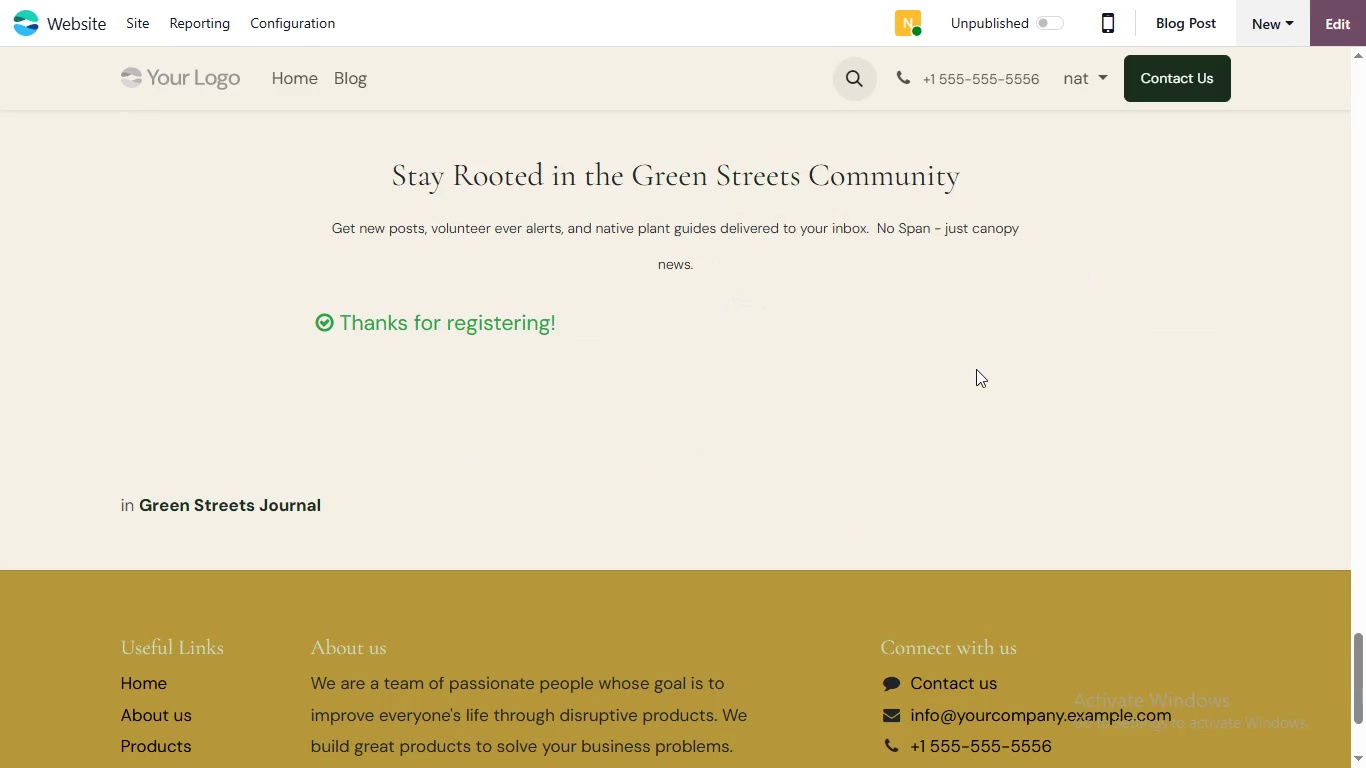 
hold_key(key=ArrowDown, duration=0.75)
 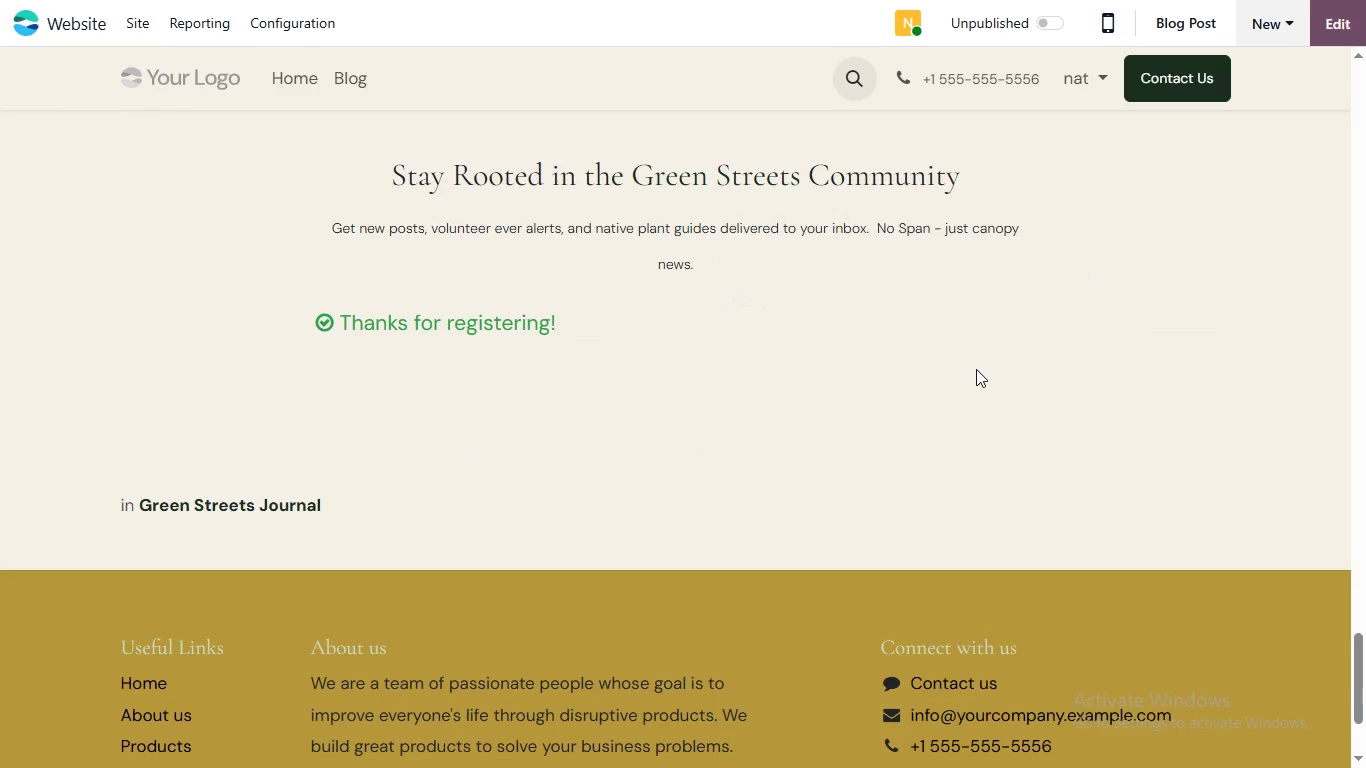 
hold_key(key=ArrowDown, duration=0.47)
 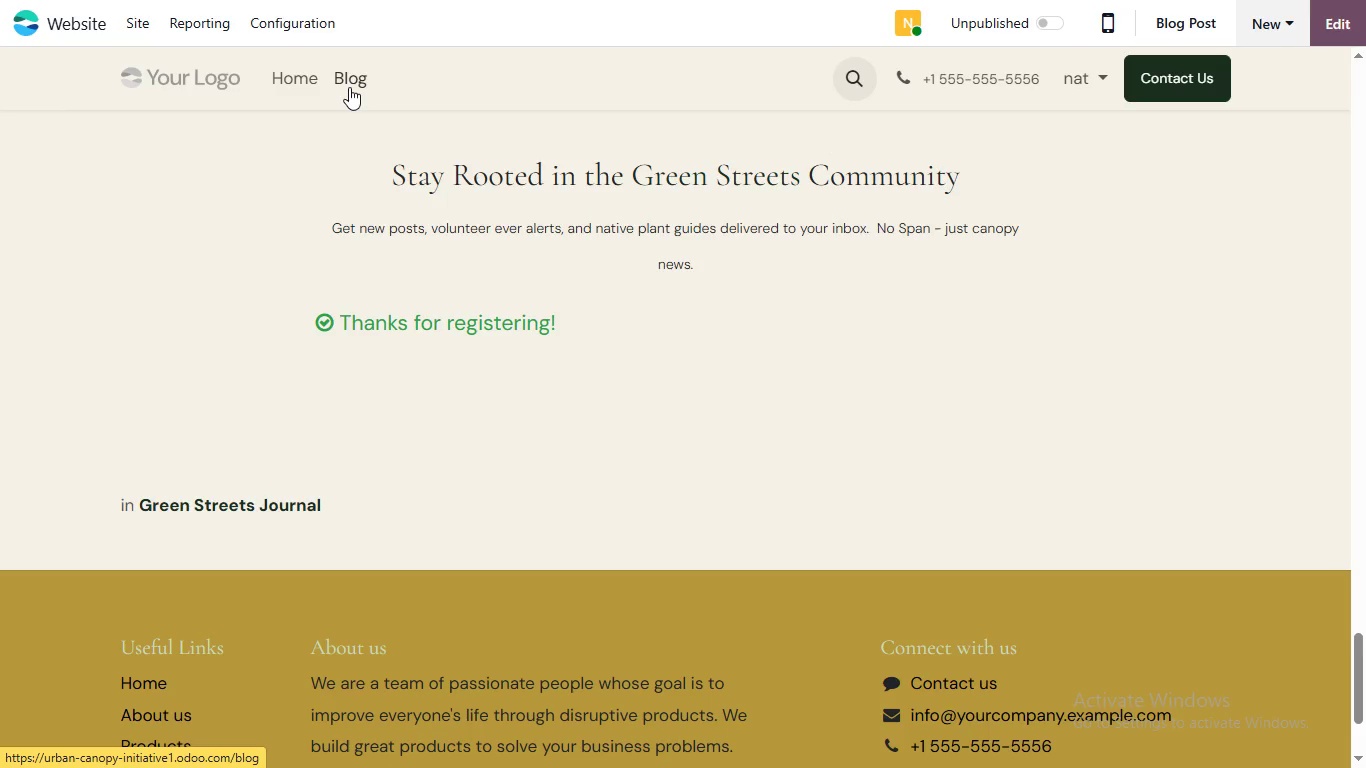 
wait(21.73)
 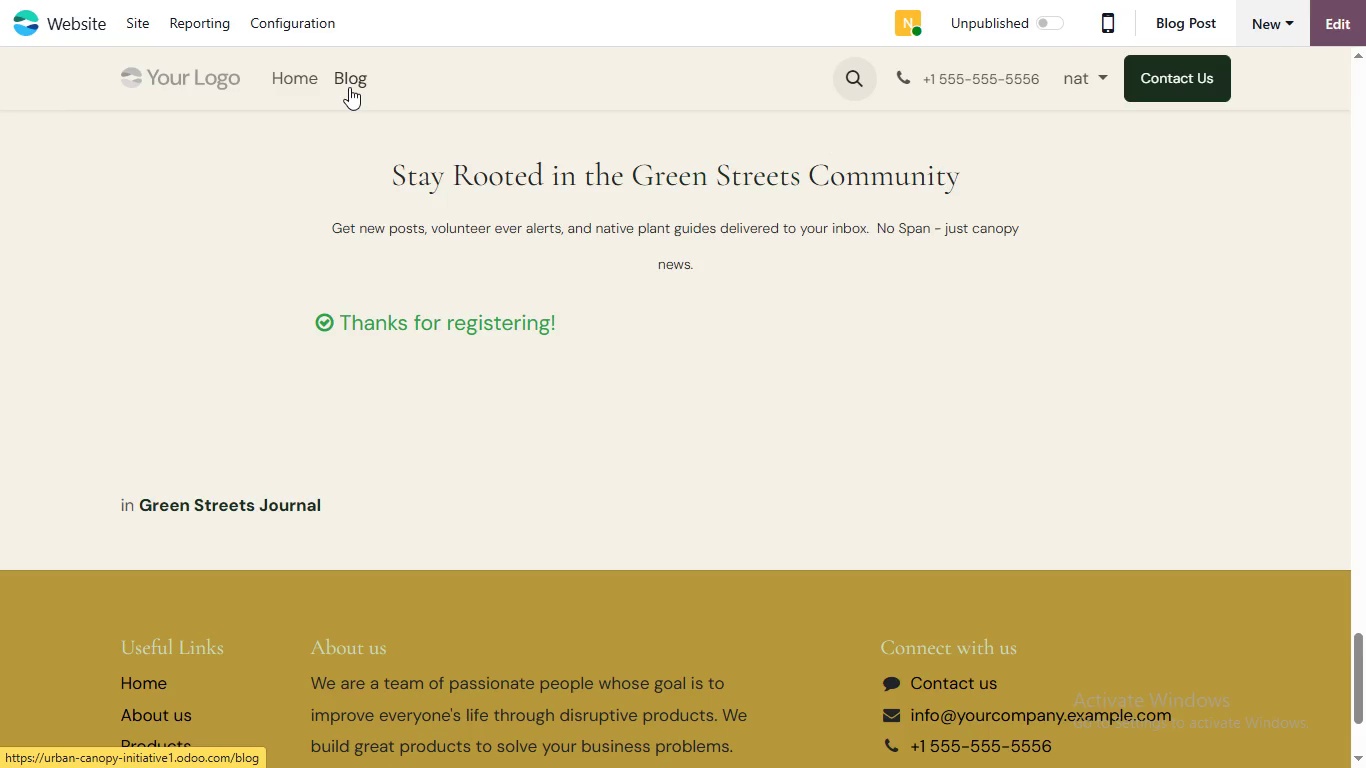 
scroll: coordinate [649, 290], scroll_direction: none, amount: 0.0
 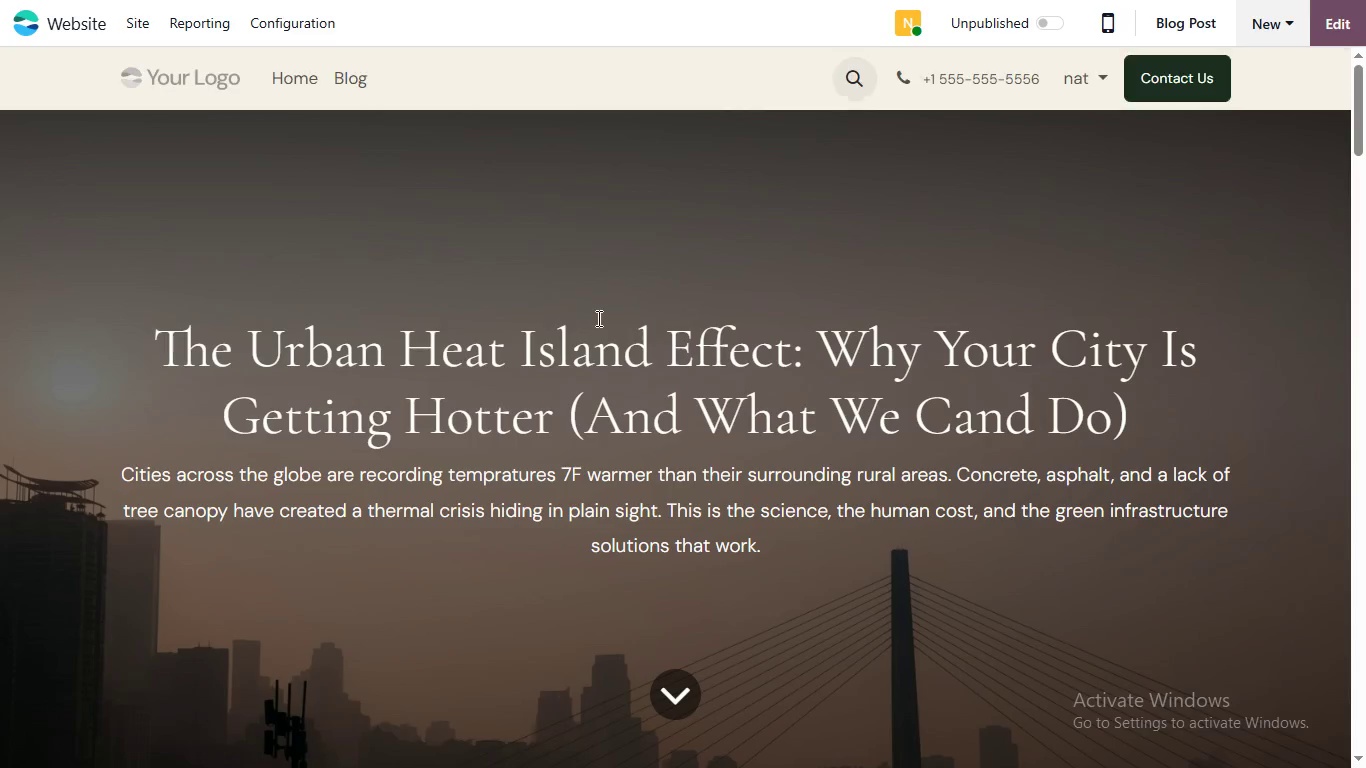 
scroll: coordinate [628, 304], scroll_direction: up, amount: 7.0
 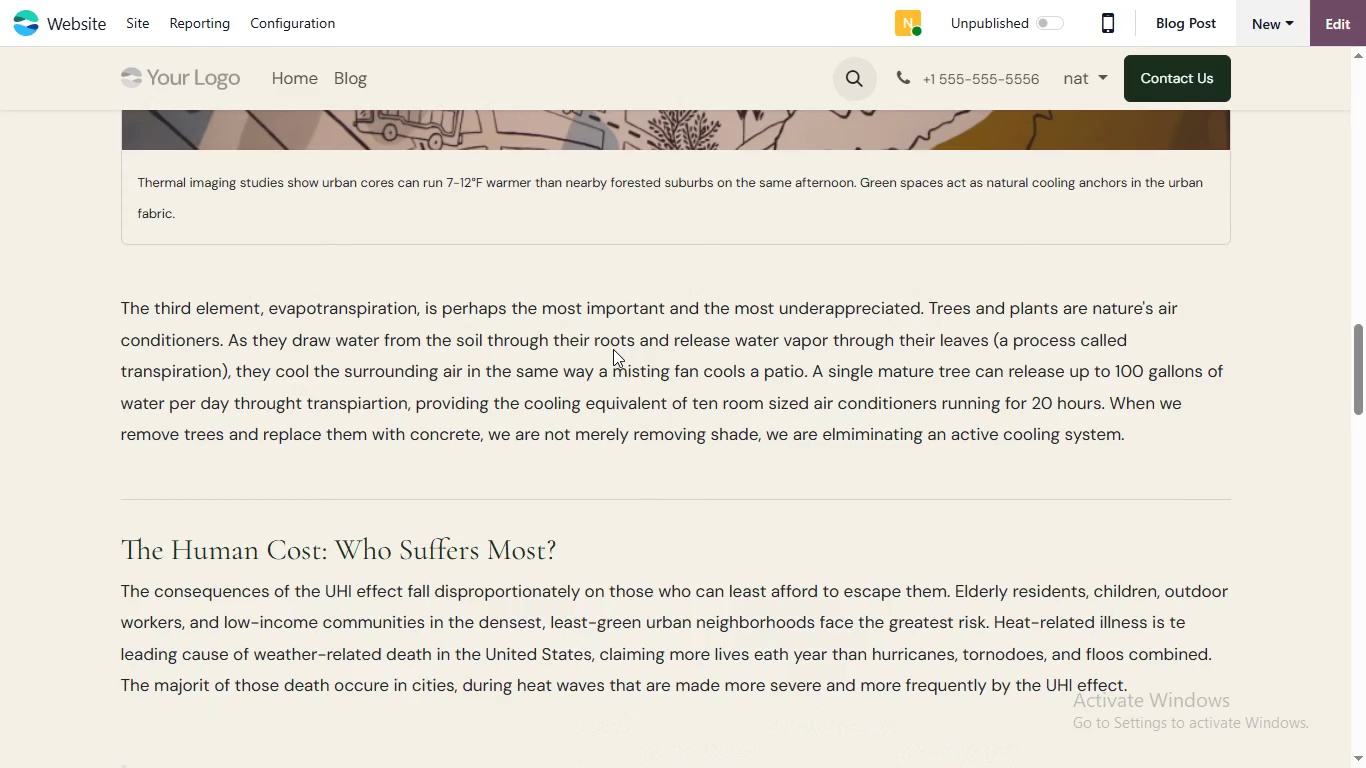 
scroll: coordinate [592, 319], scroll_direction: none, amount: 0.0
 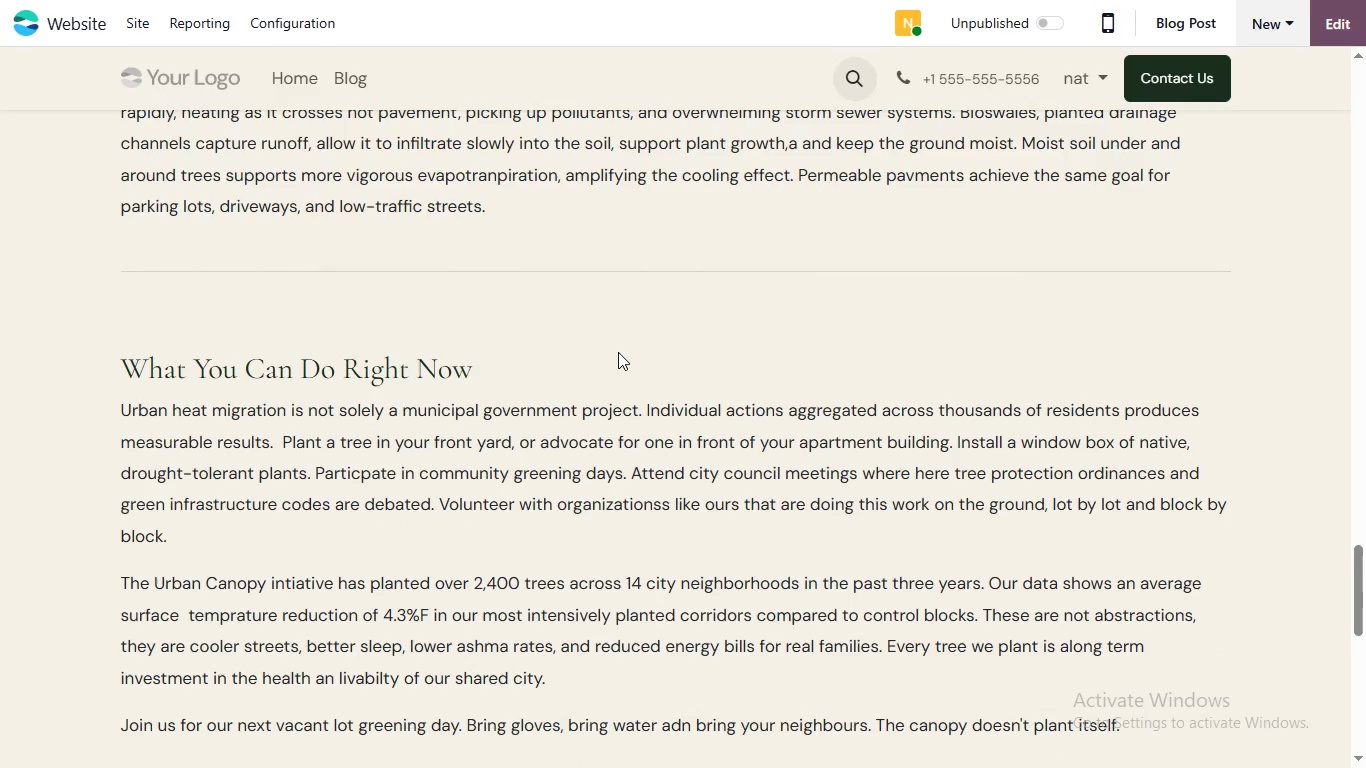 
scroll: coordinate [613, 349], scroll_direction: down, amount: 4.0
 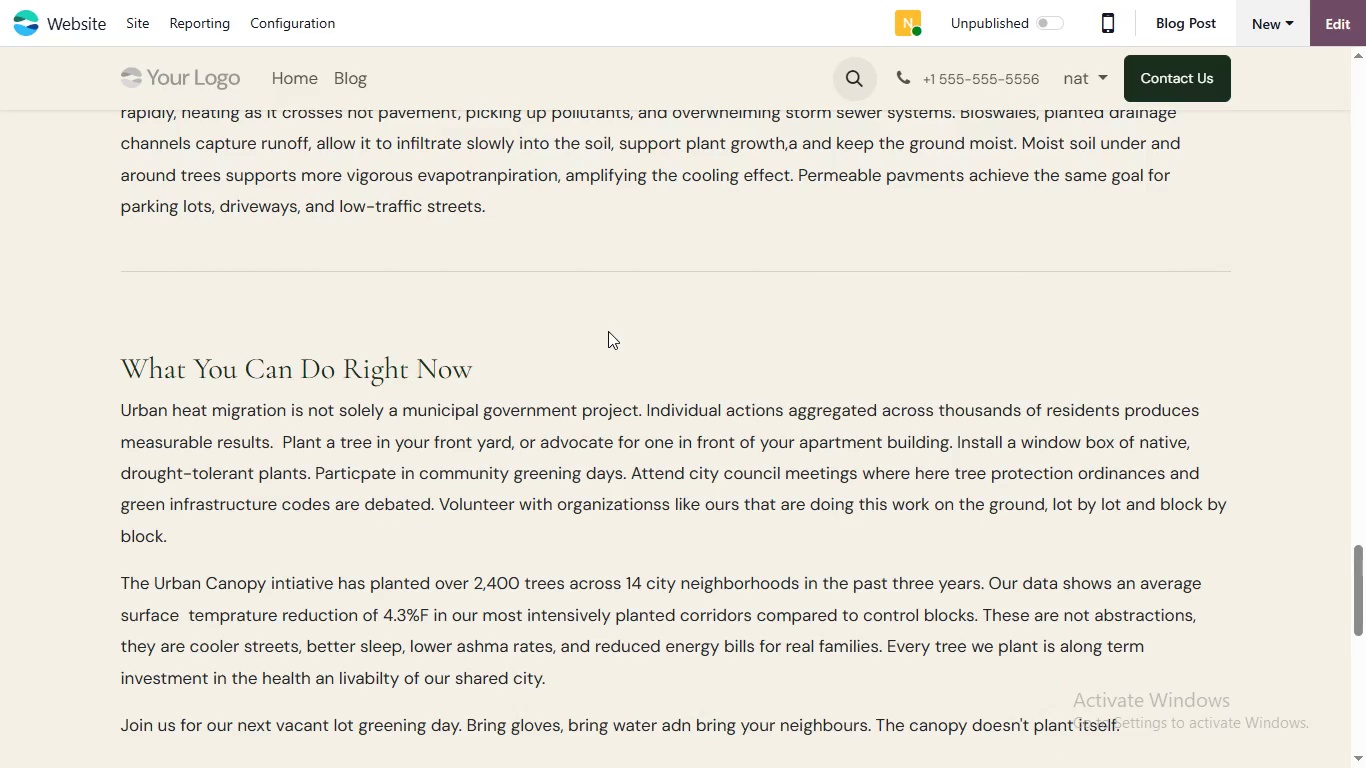 
wait(40.45)
 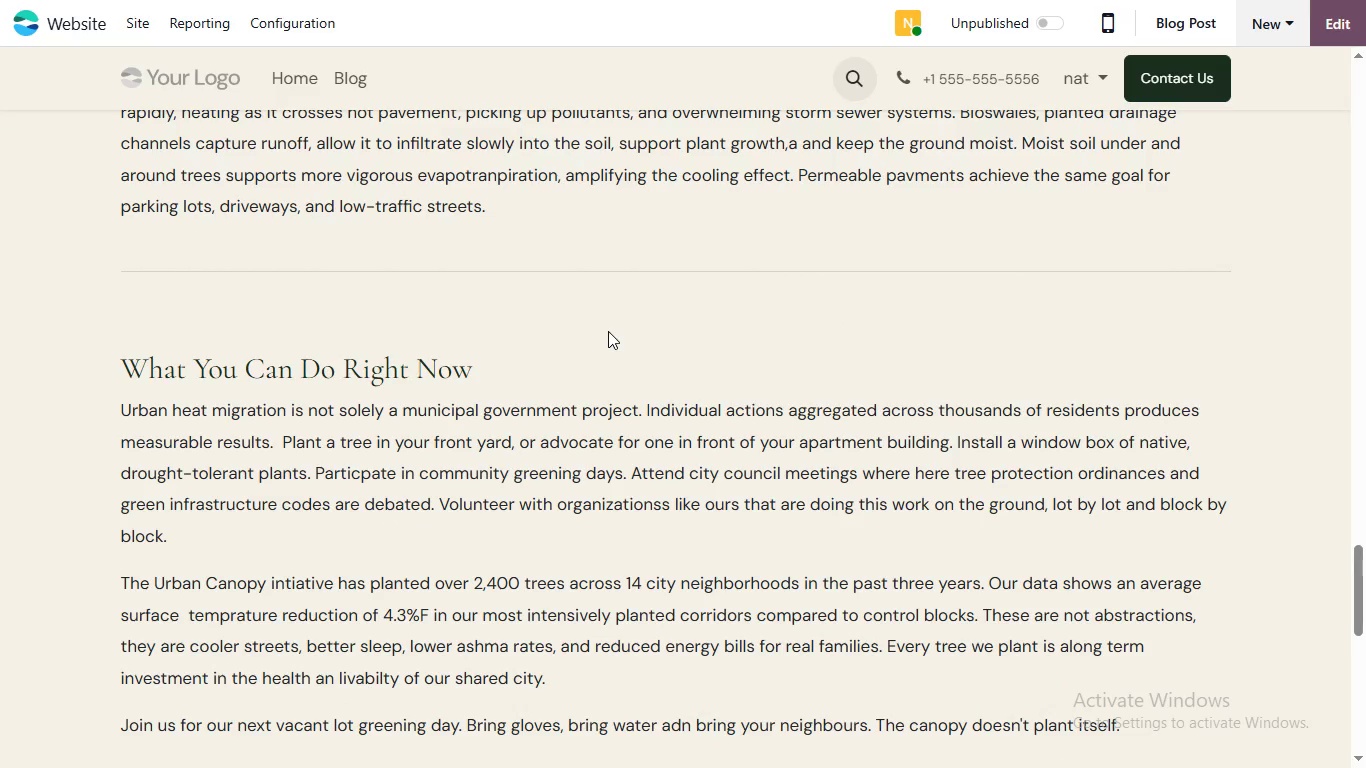 
scroll: coordinate [825, 247], scroll_direction: none, amount: 0.0
 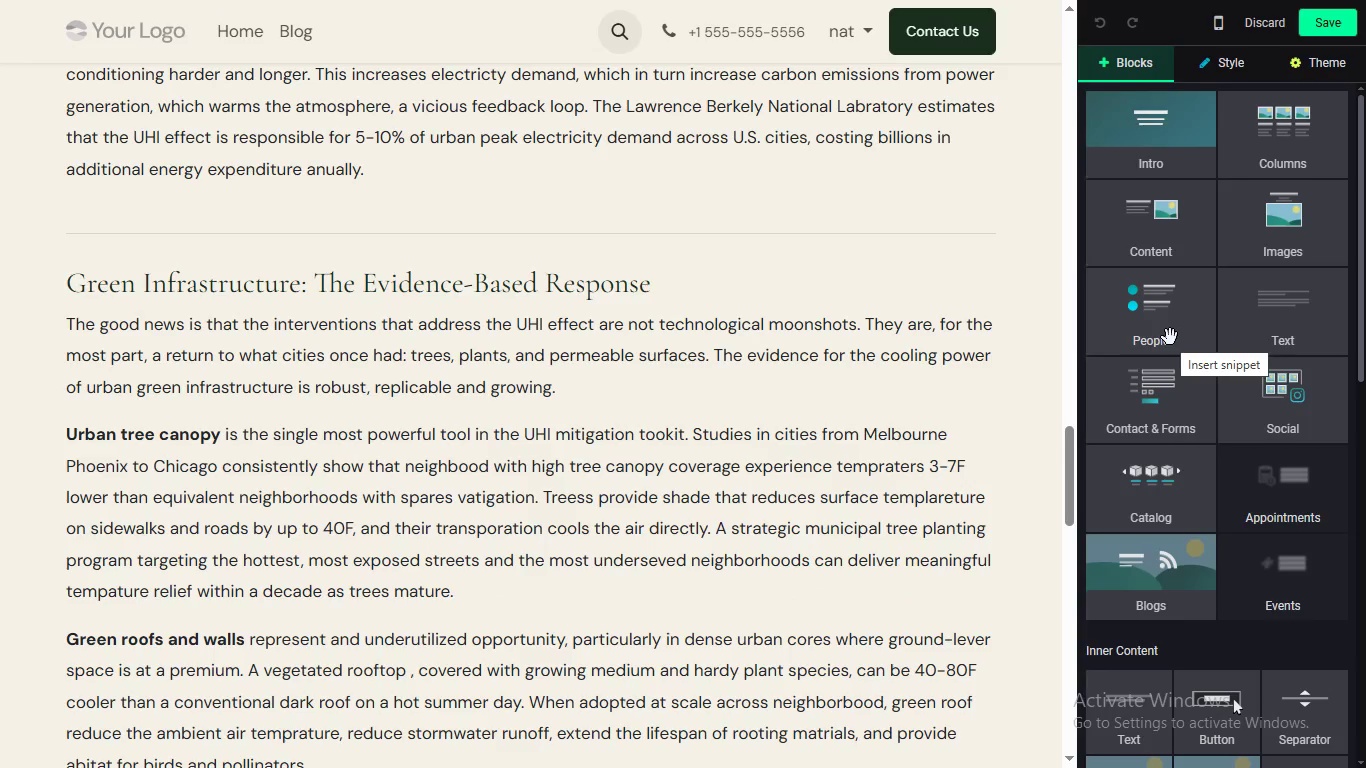 
wait(7.95)
 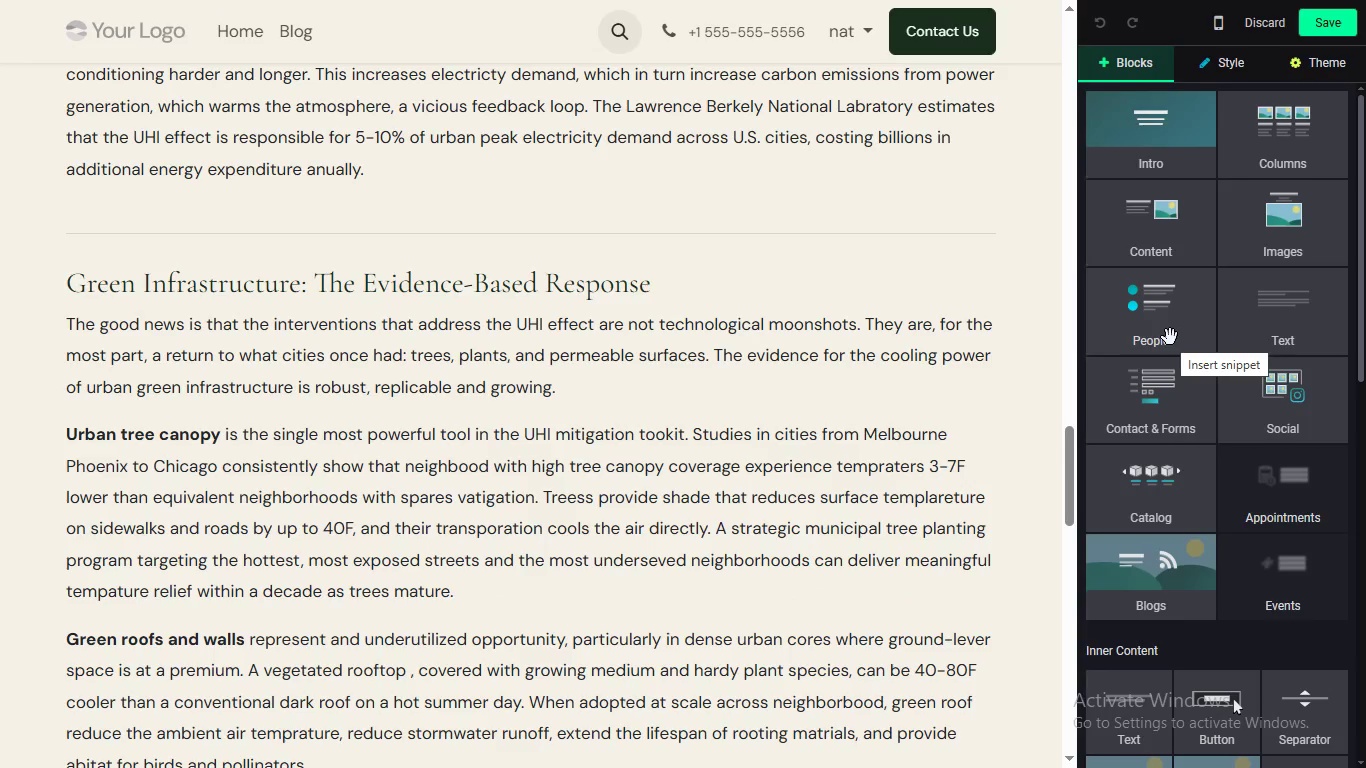 
scroll: coordinate [903, 266], scroll_direction: down, amount: 11.0
 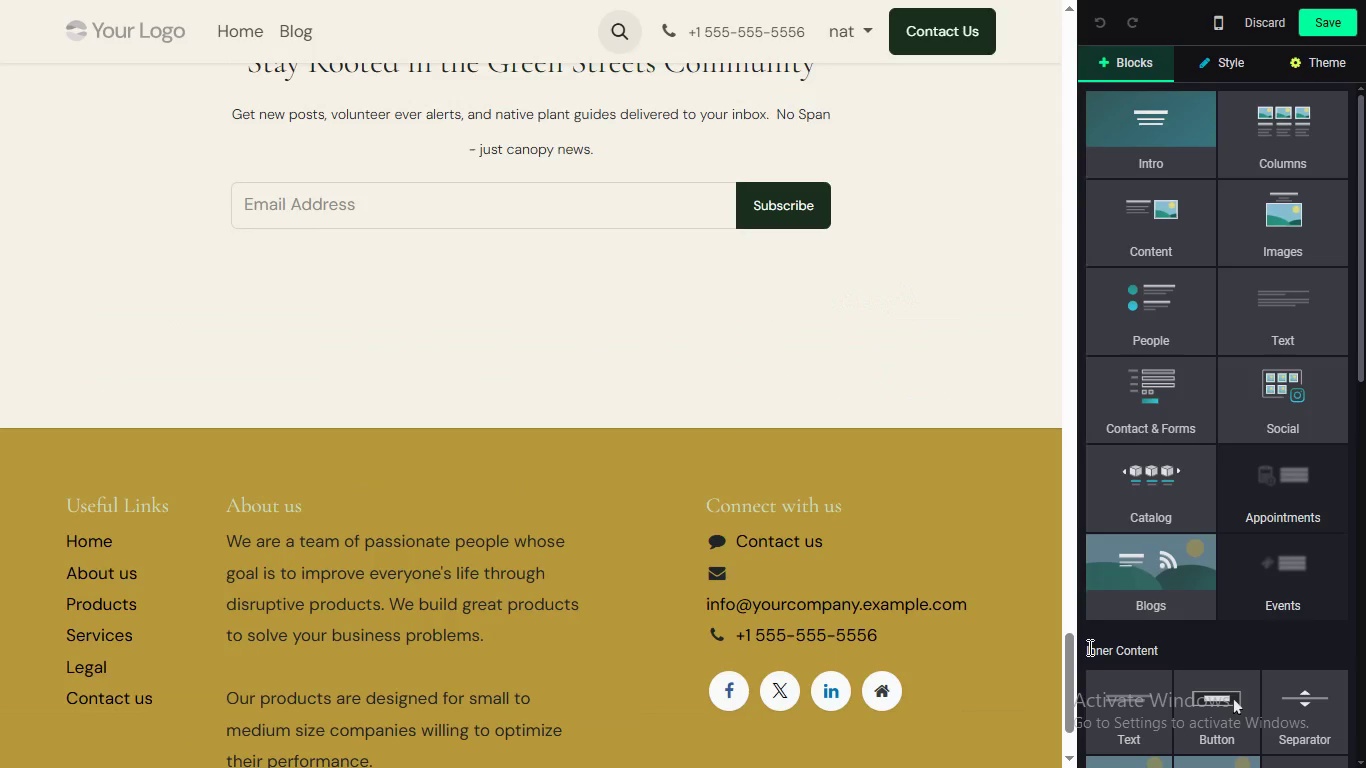 
scroll: coordinate [903, 266], scroll_direction: none, amount: 0.0
 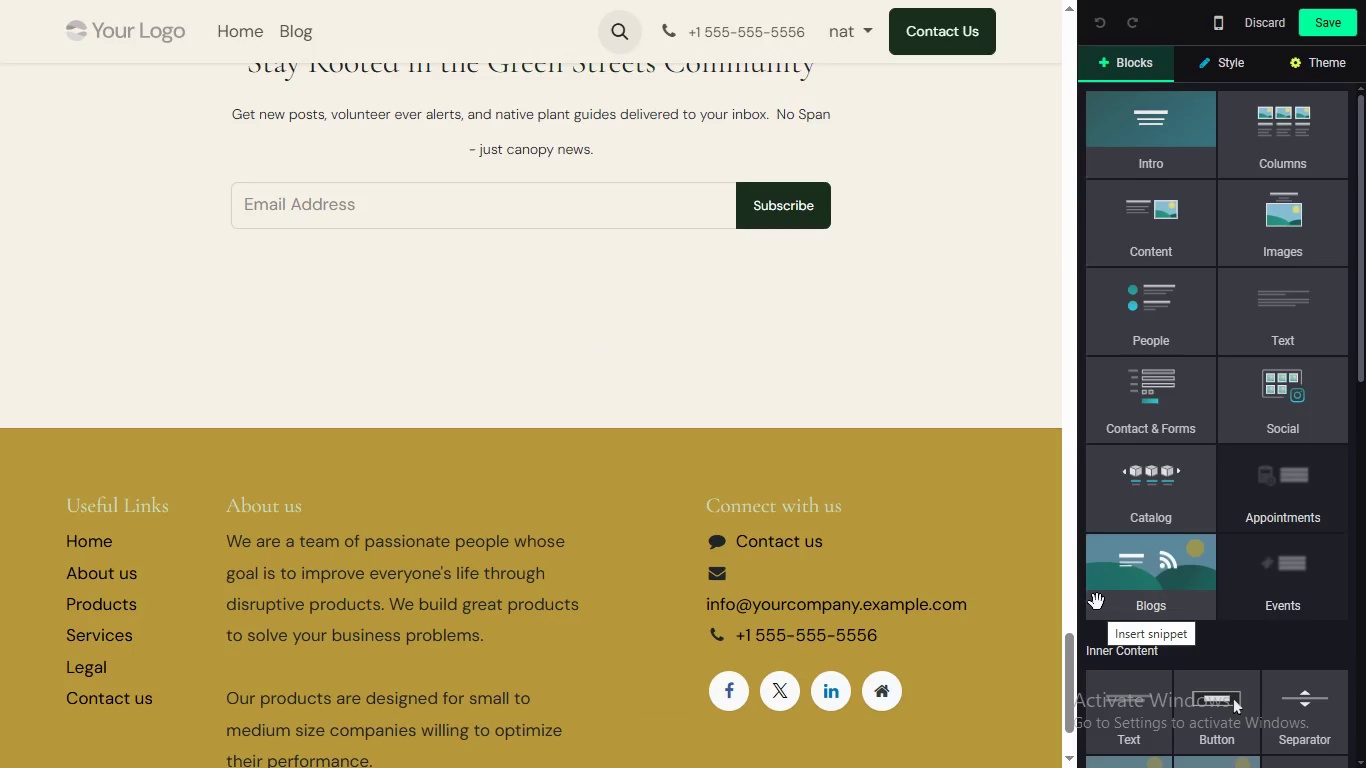 
left_click_drag(start_coordinate=[1069, 580], to_coordinate=[1085, 651])
 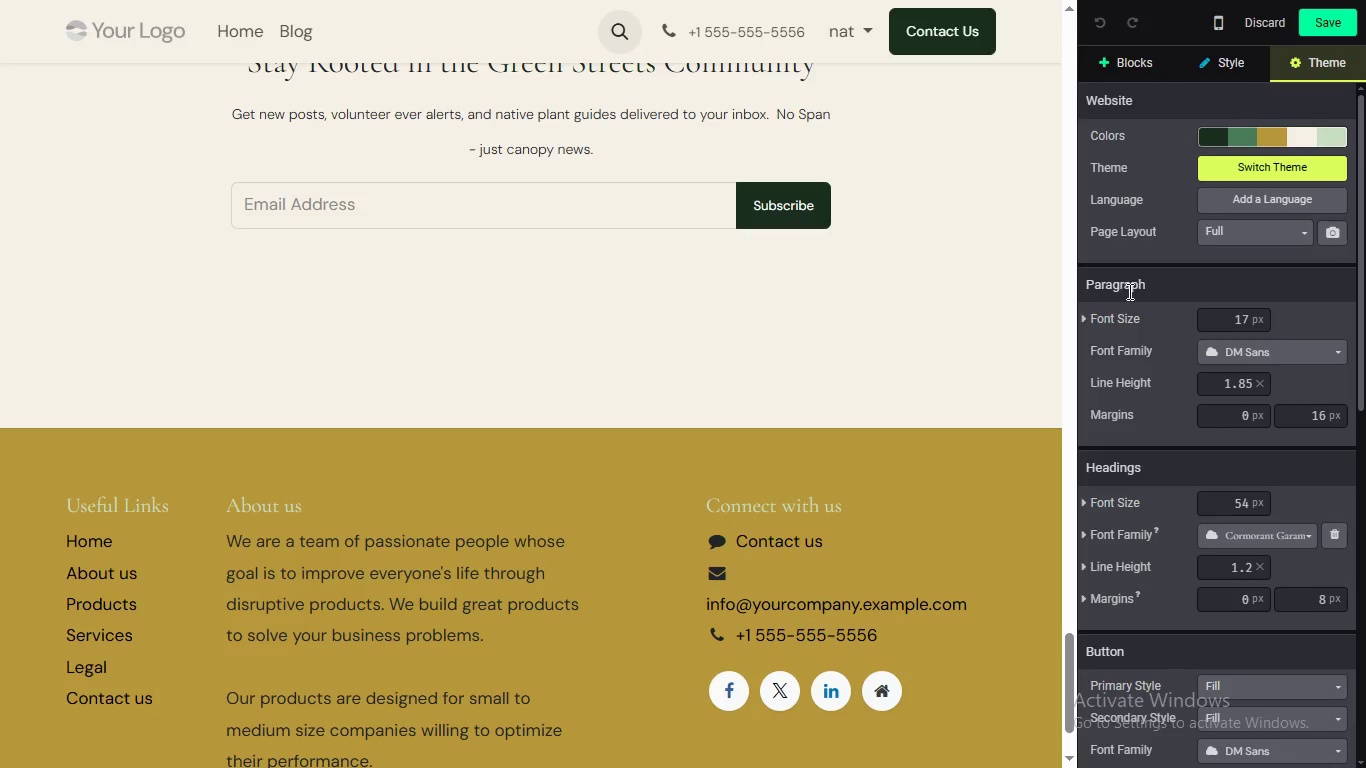 
wait(10.58)
 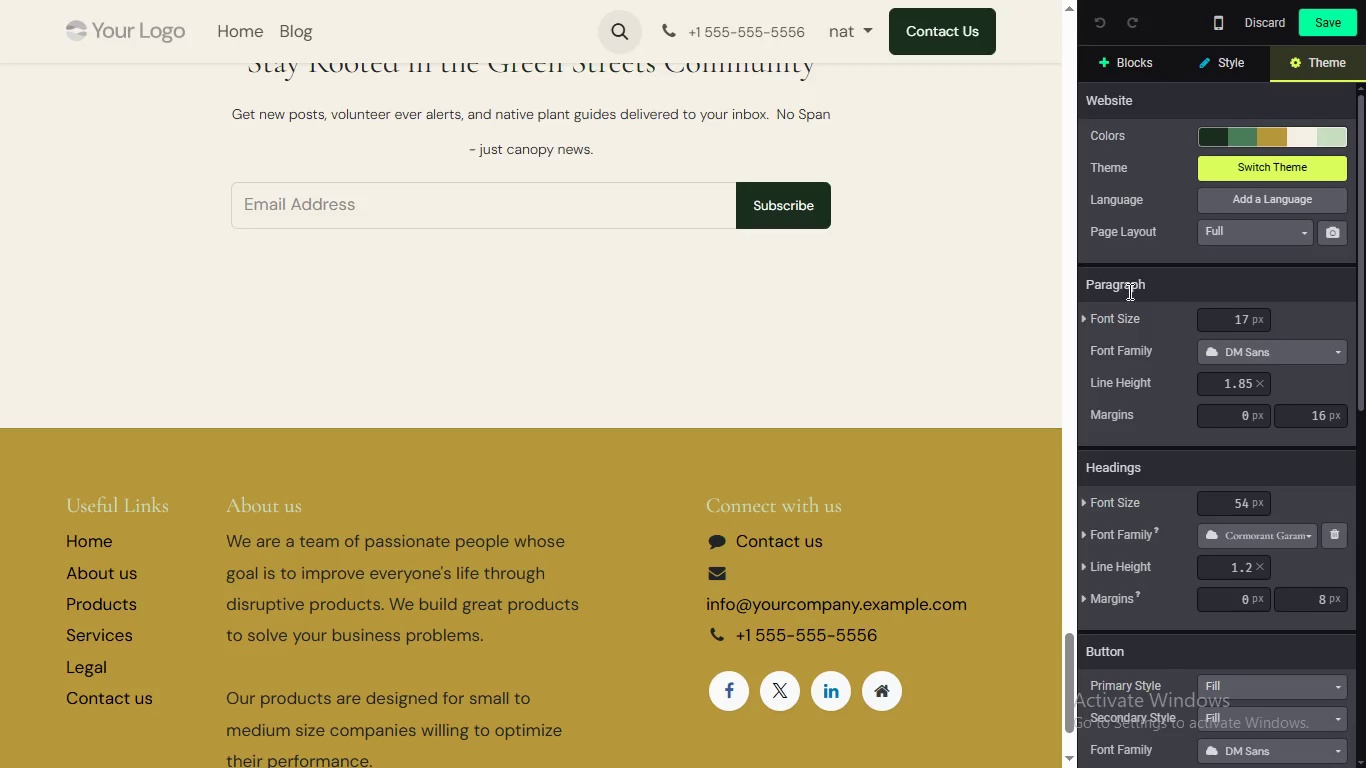 
left_click_drag(start_coordinate=[1067, 653], to_coordinate=[1086, 654])
 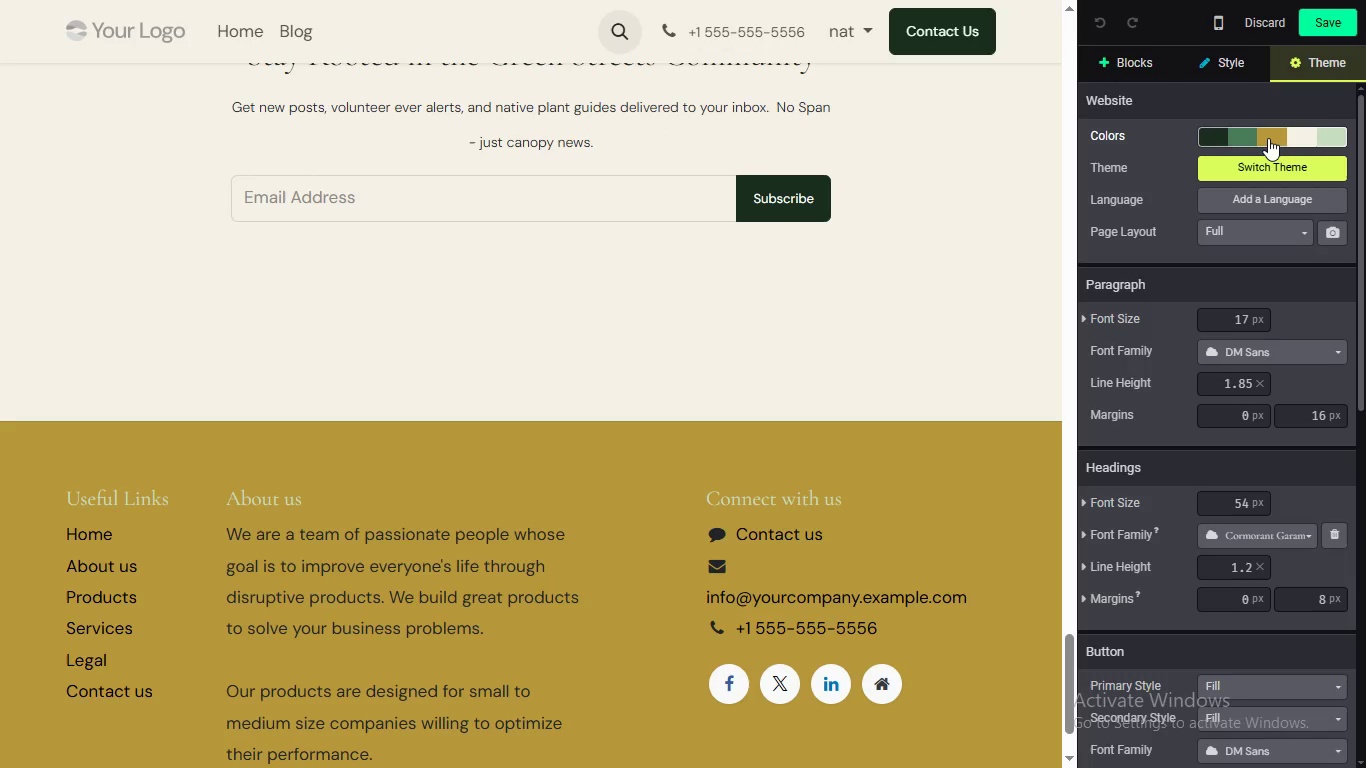 
mouse_move([1265, 176])
 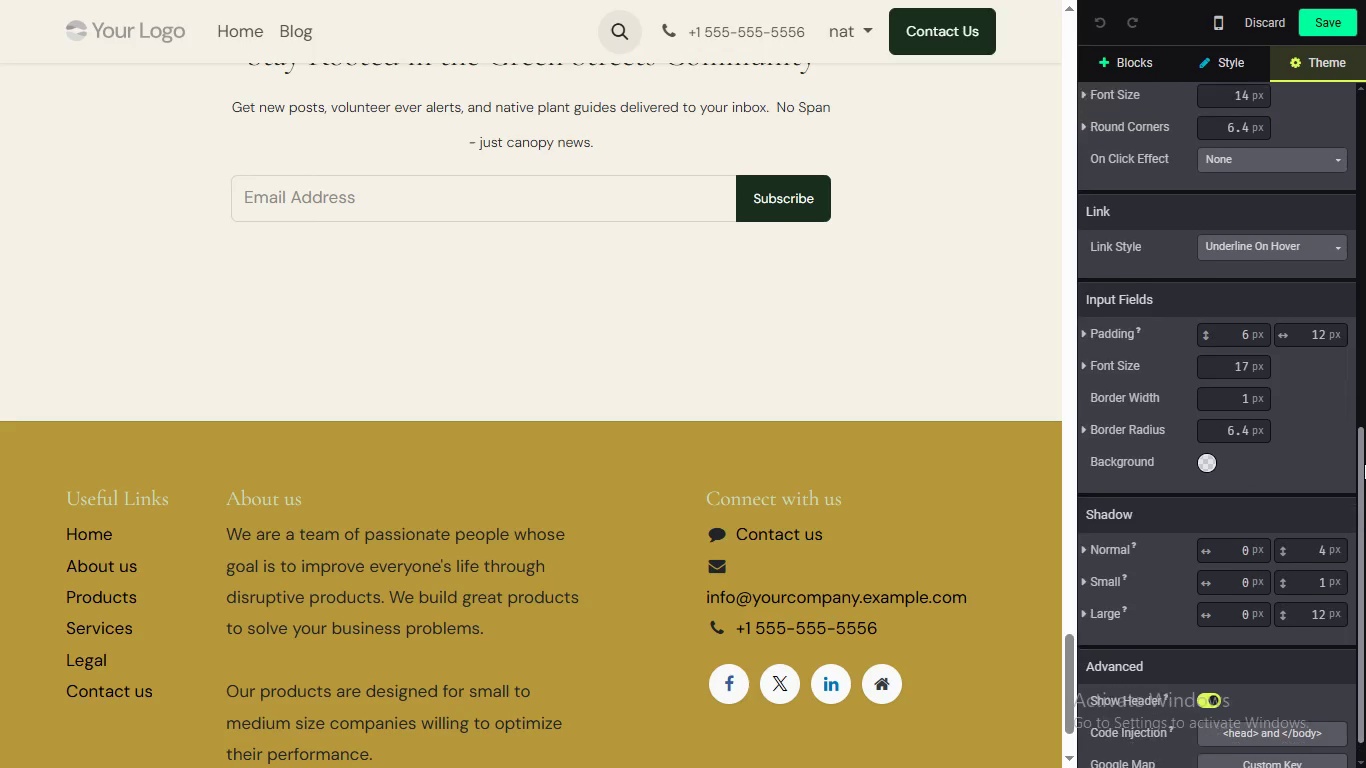 
scroll: coordinate [1223, 454], scroll_direction: down, amount: 3.0
 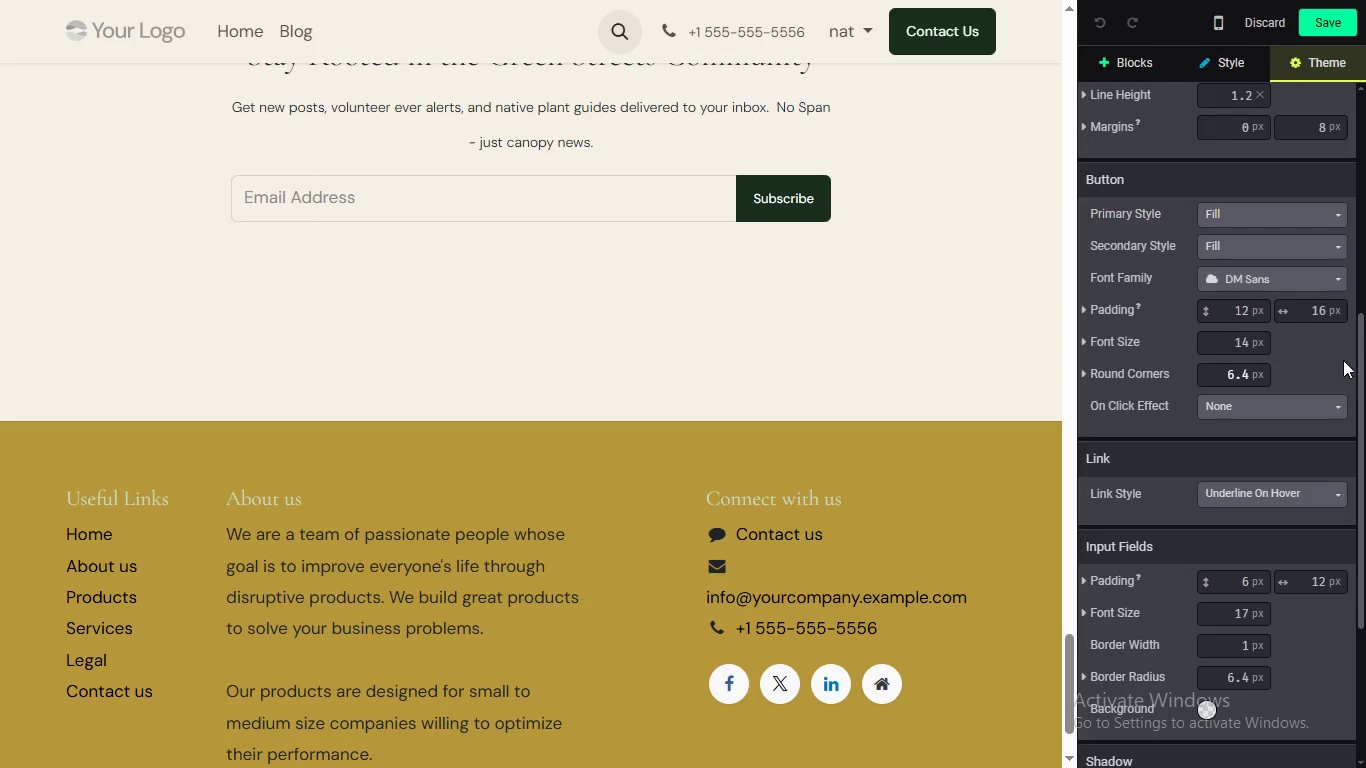 
mouse_move([1364, 470])
 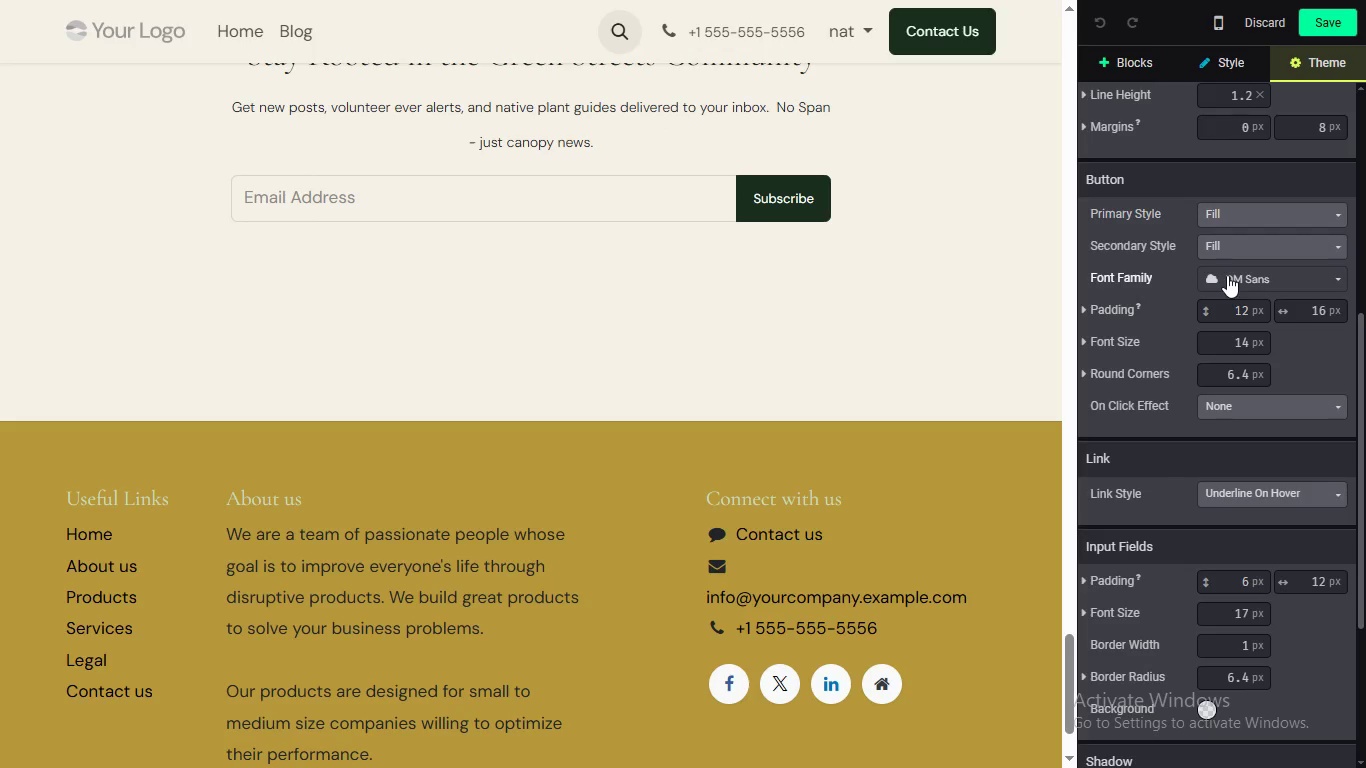 
left_click_drag(start_coordinate=[1358, 487], to_coordinate=[1345, 359])
 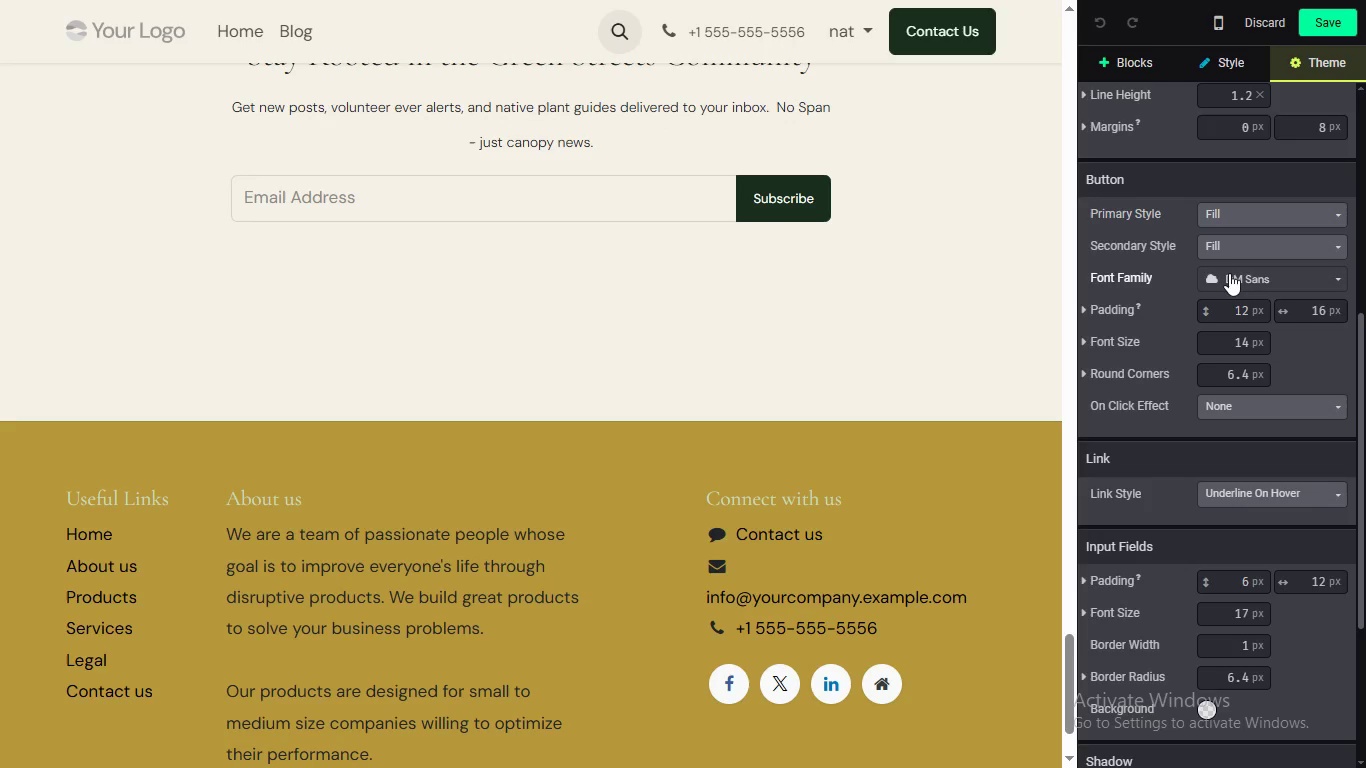 
mouse_move([1233, 301])
 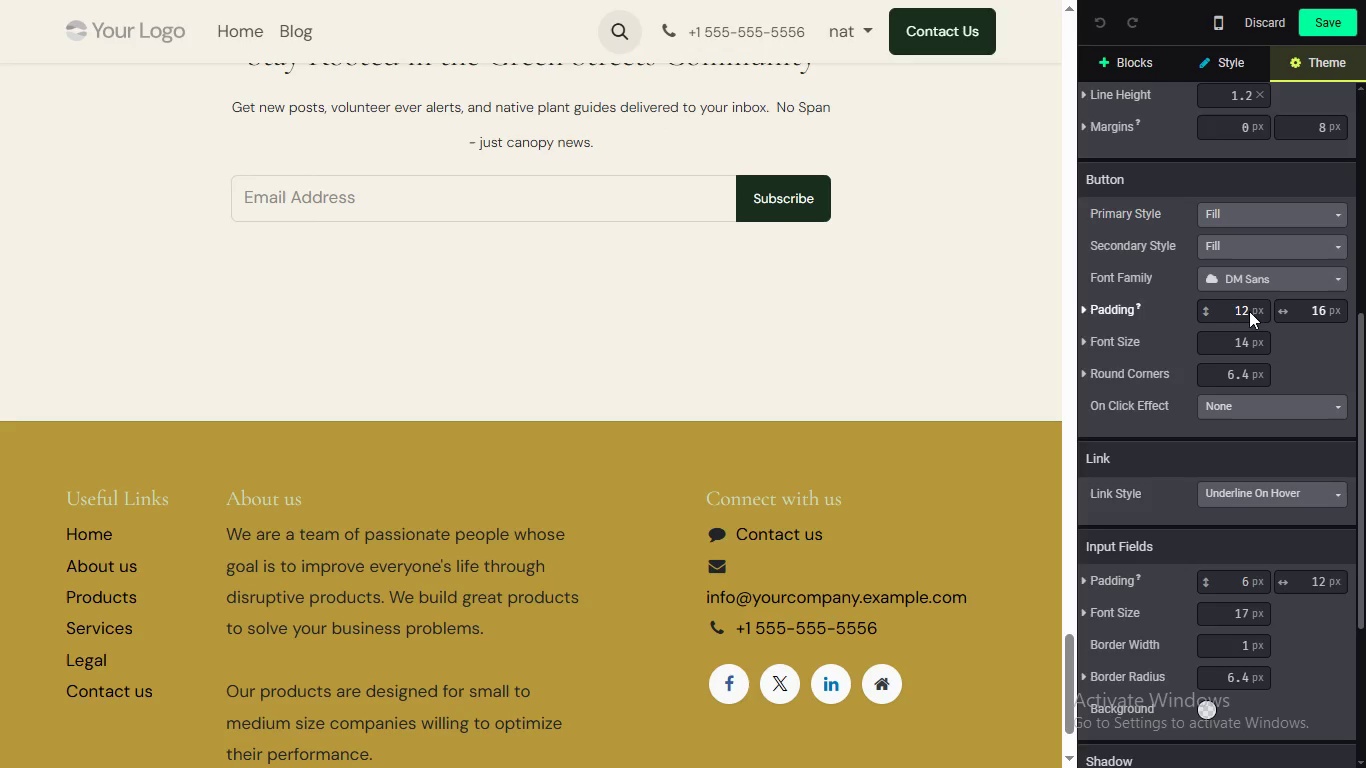 
wait(15.29)
 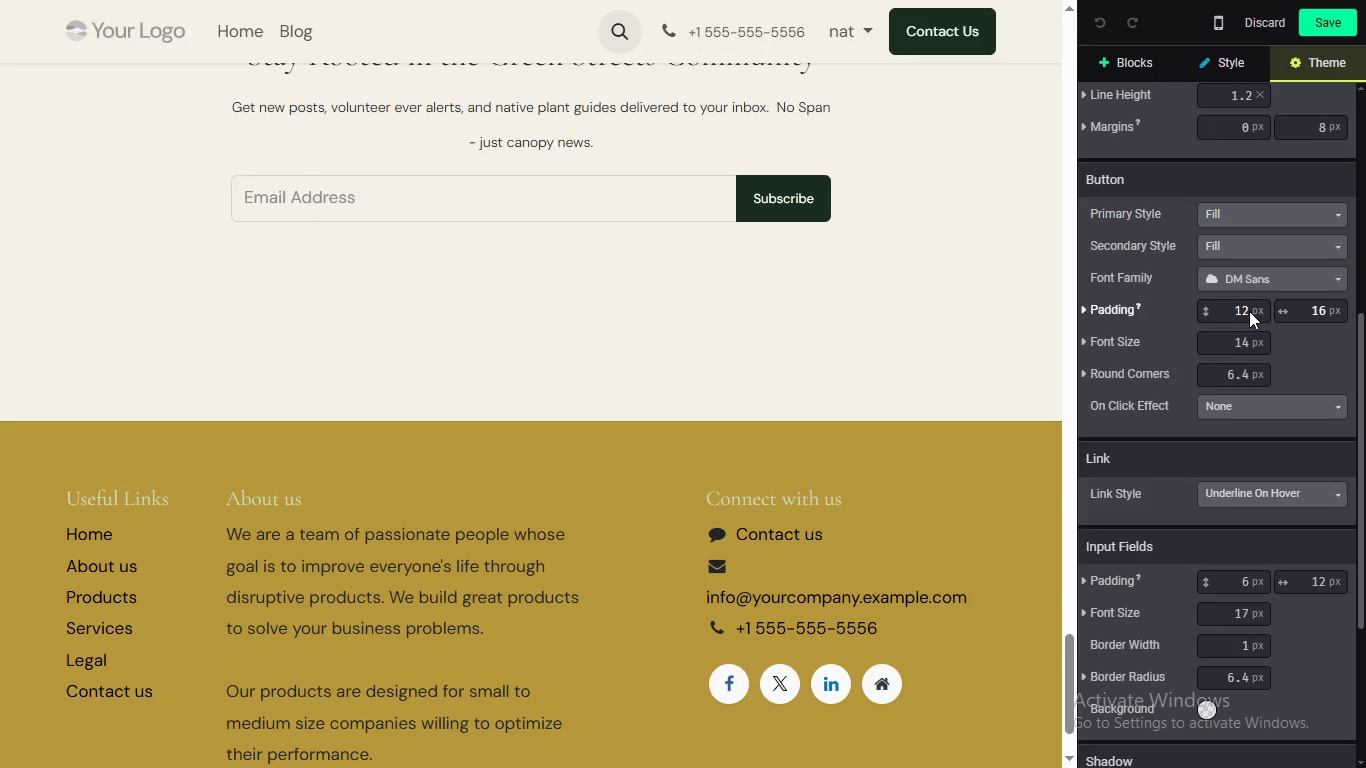 
double_click([1235, 375])
 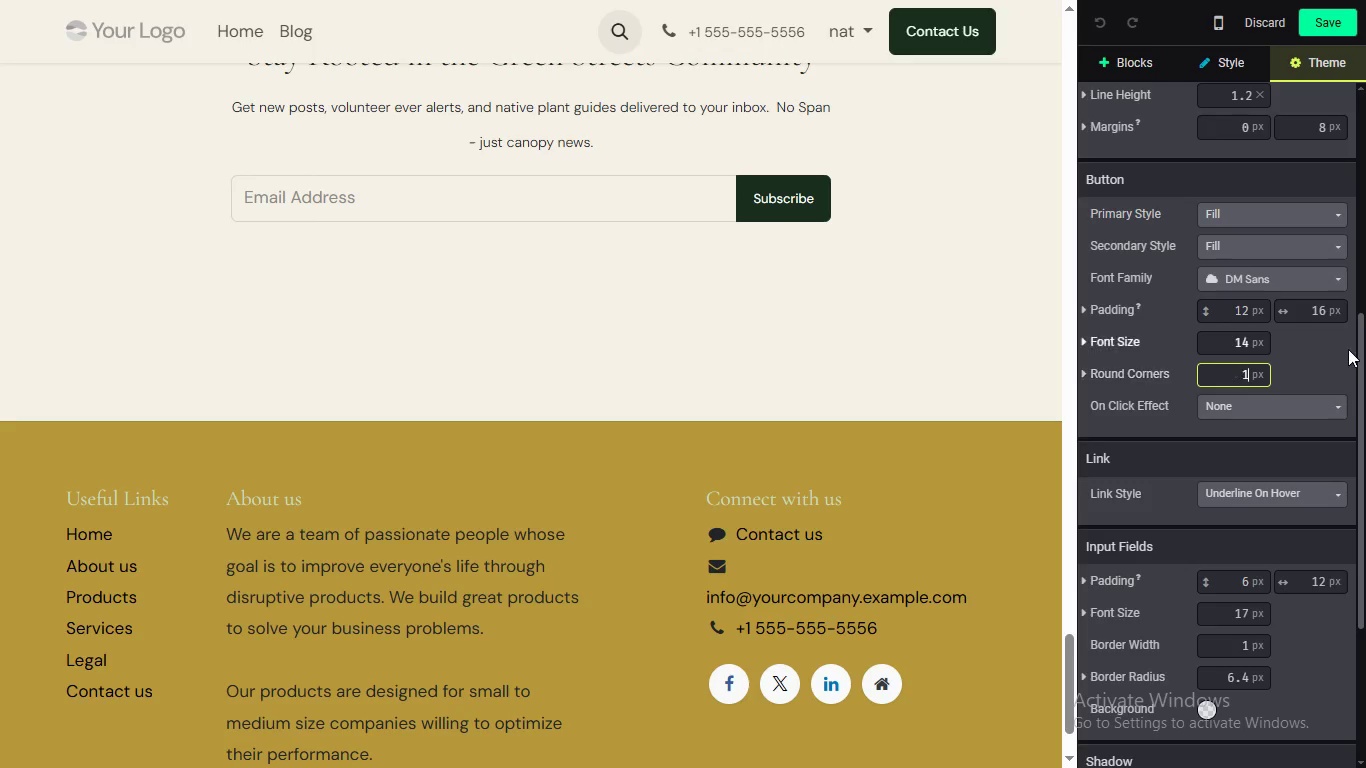 
key(Control+X)
 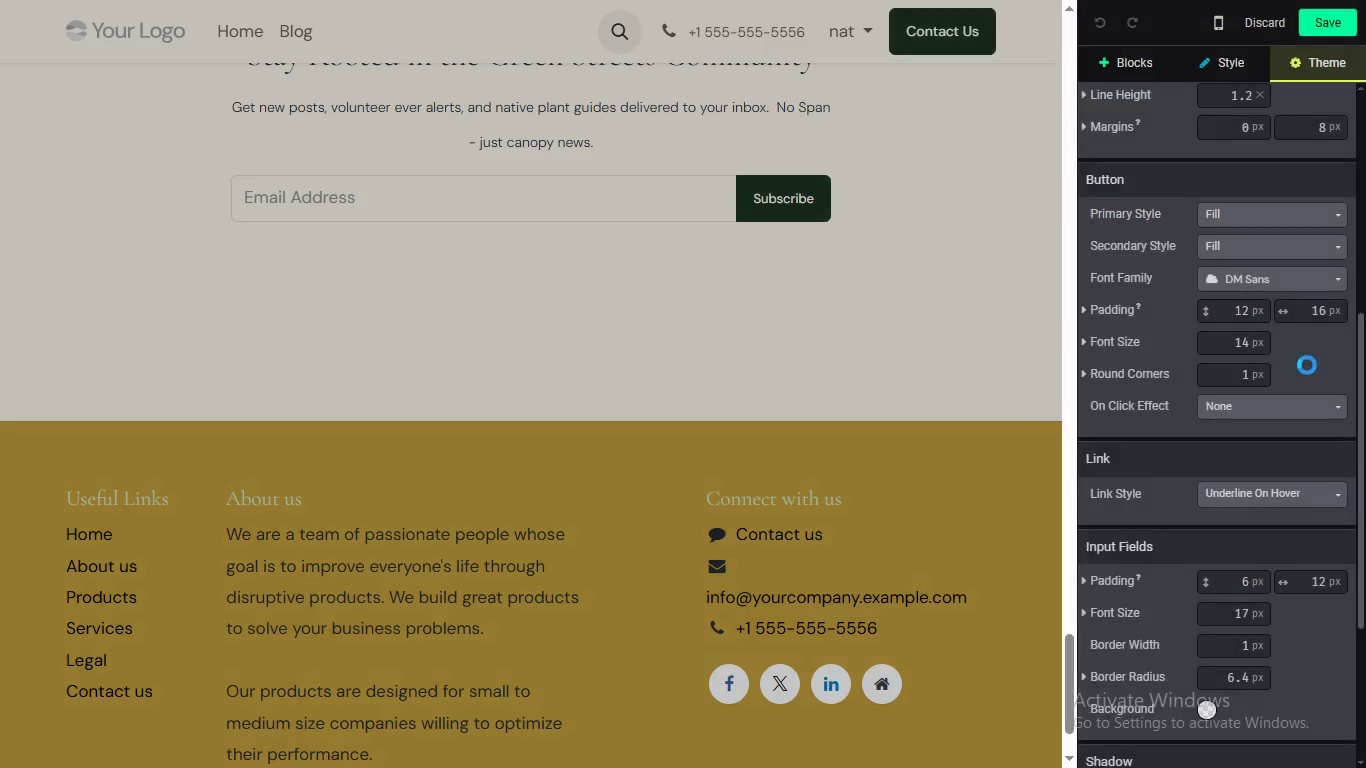 
key(1)
 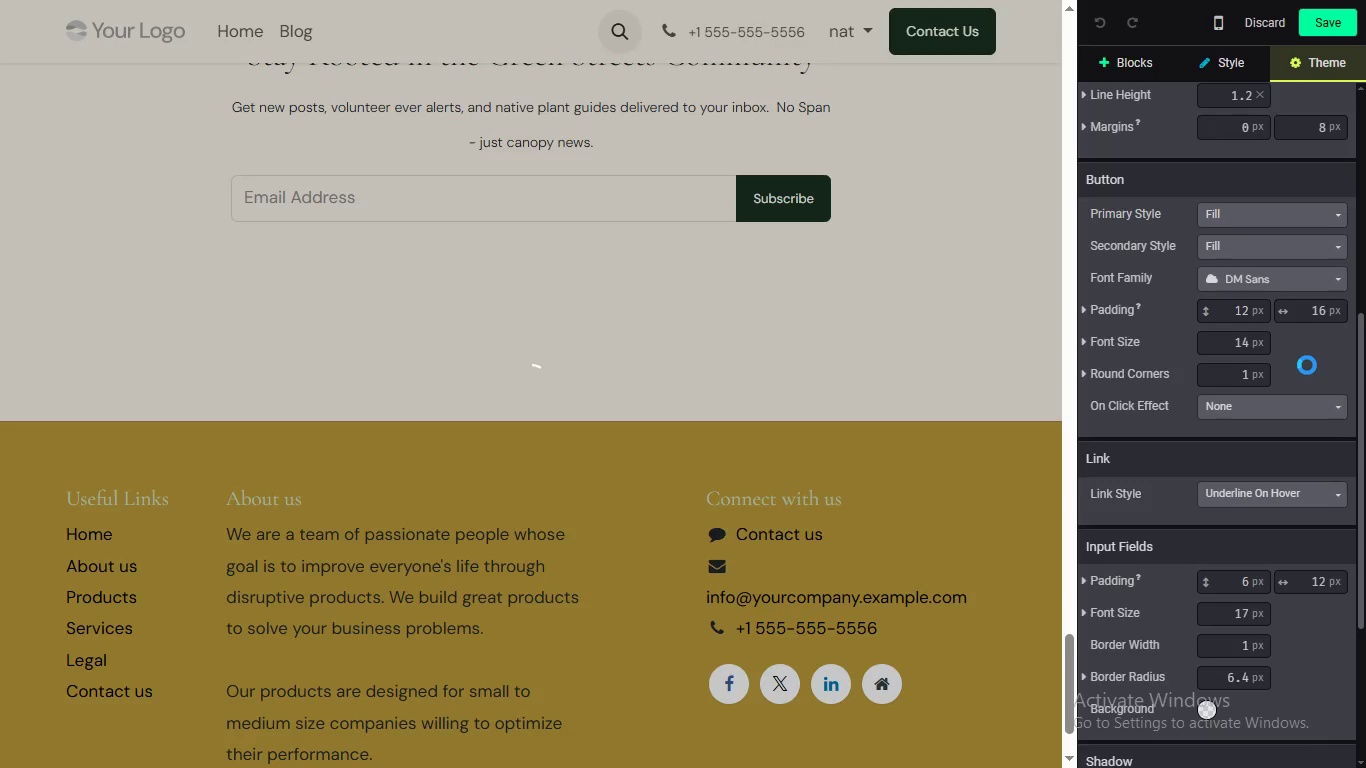 
left_click([1307, 365])
 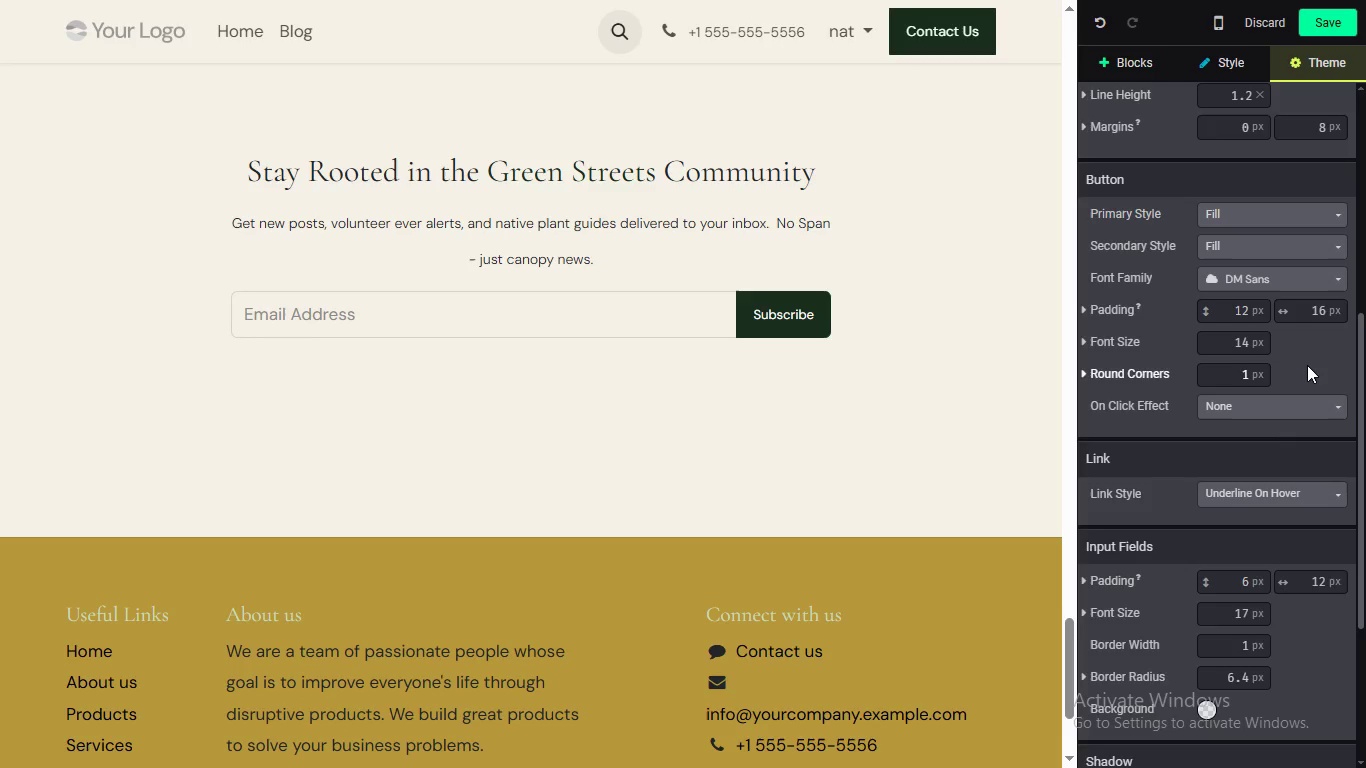 
wait(10.98)
 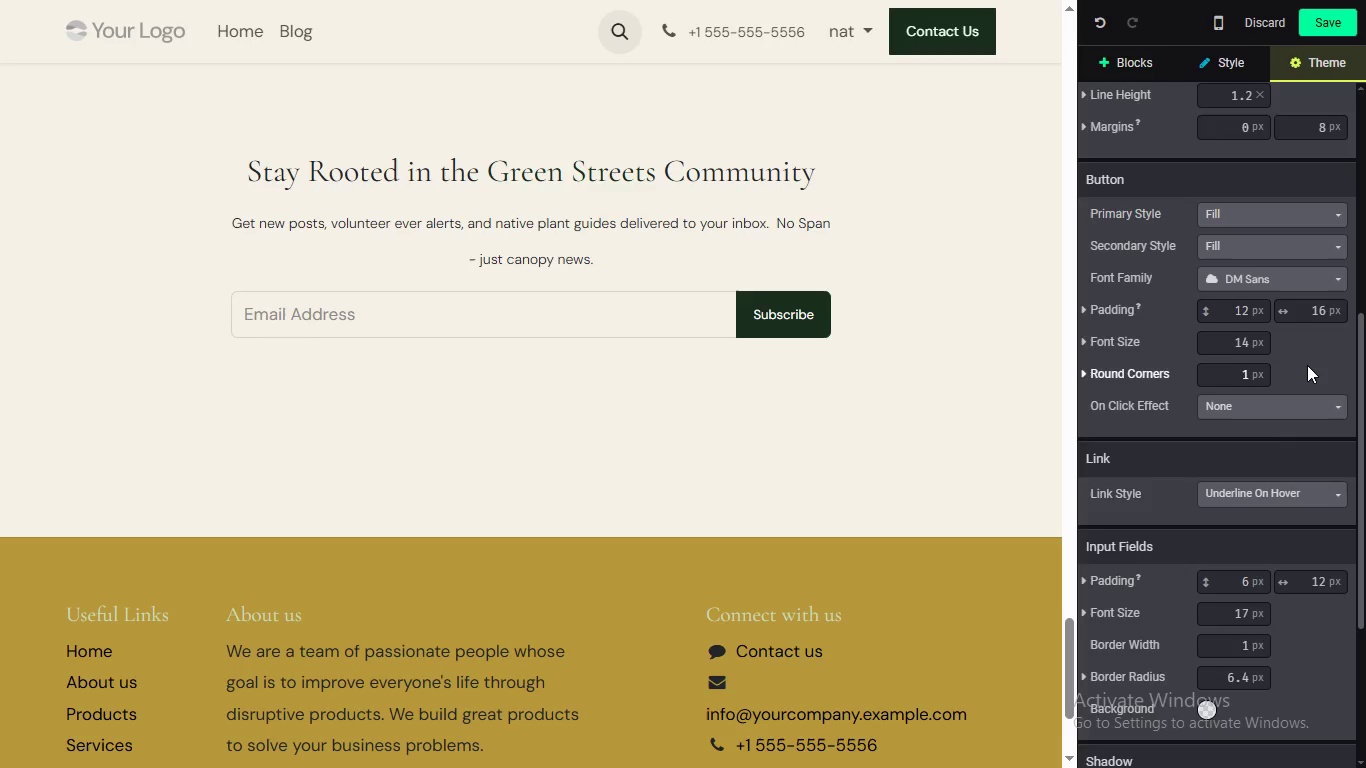 
left_click_drag(start_coordinate=[1358, 402], to_coordinate=[1354, 491])
 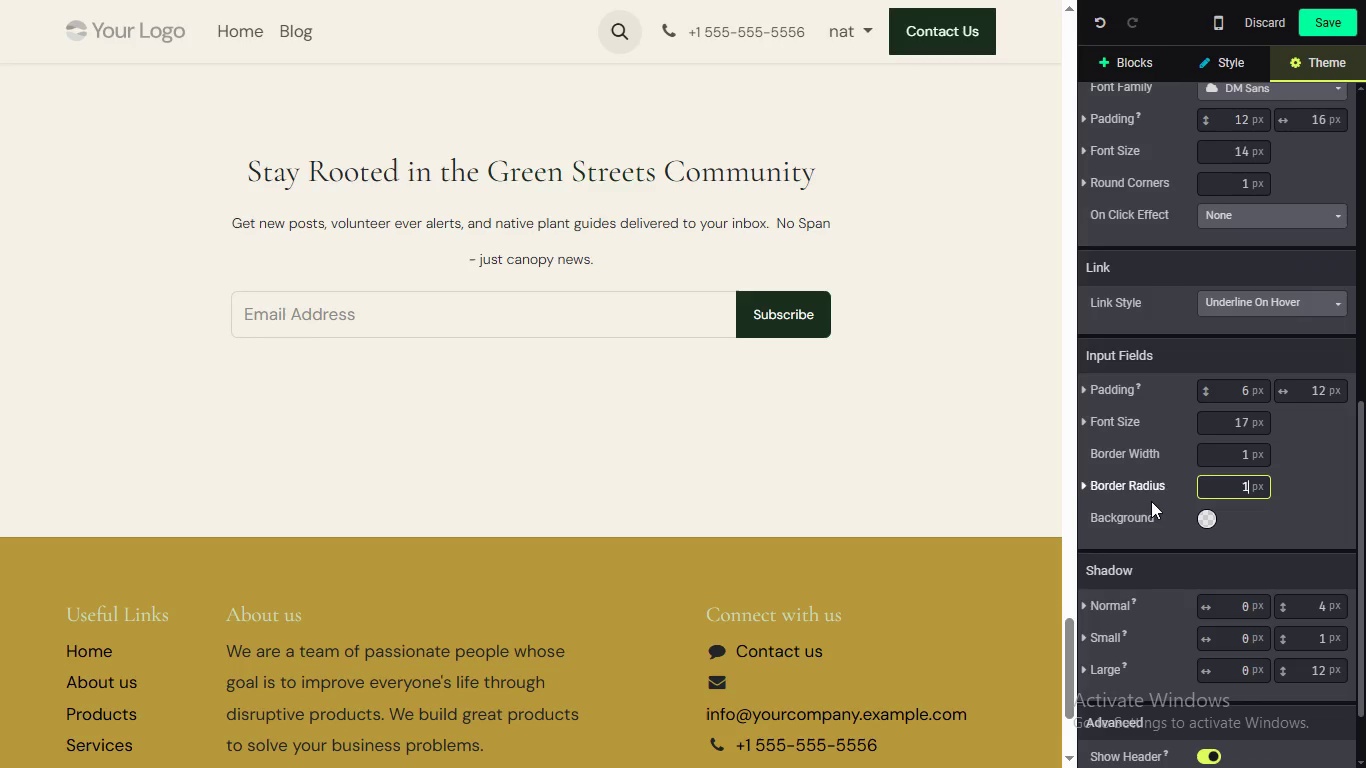 
double_click([1228, 481])
 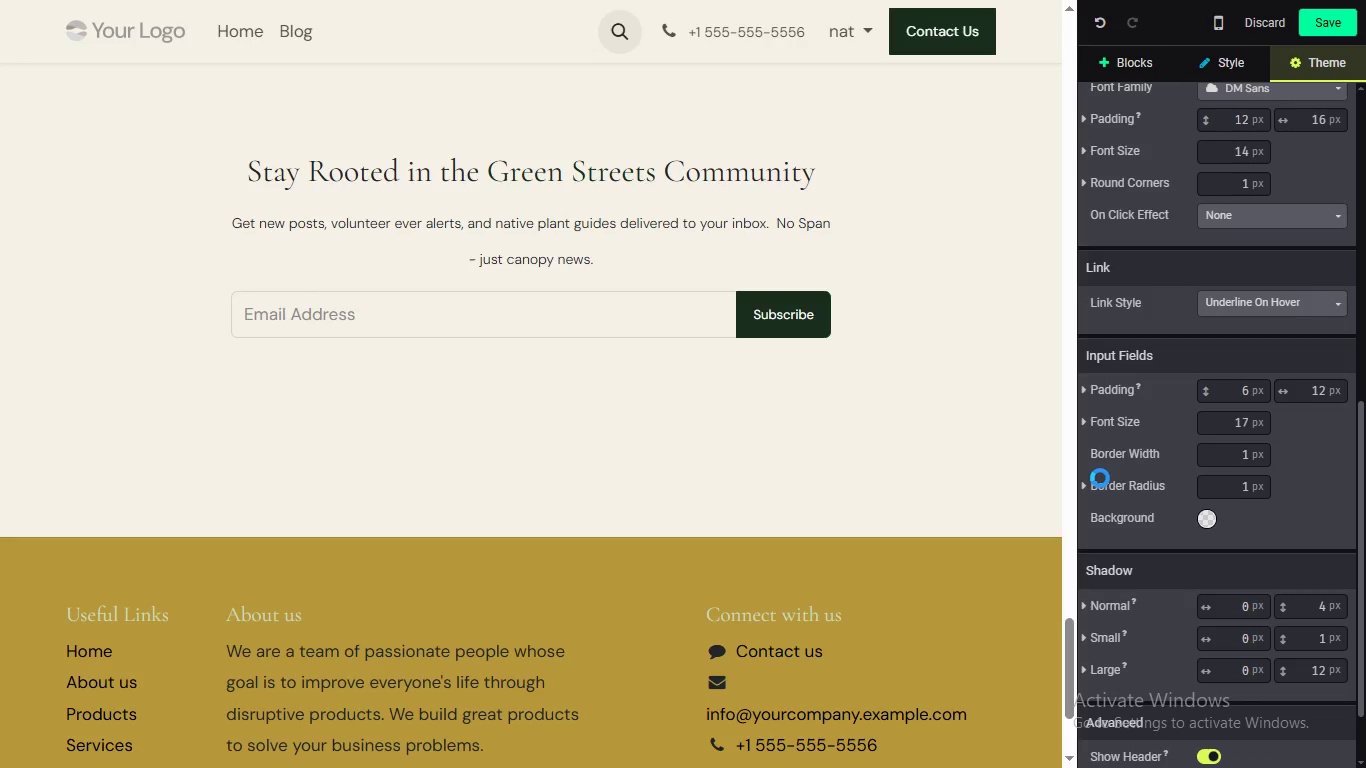 
key(1)
 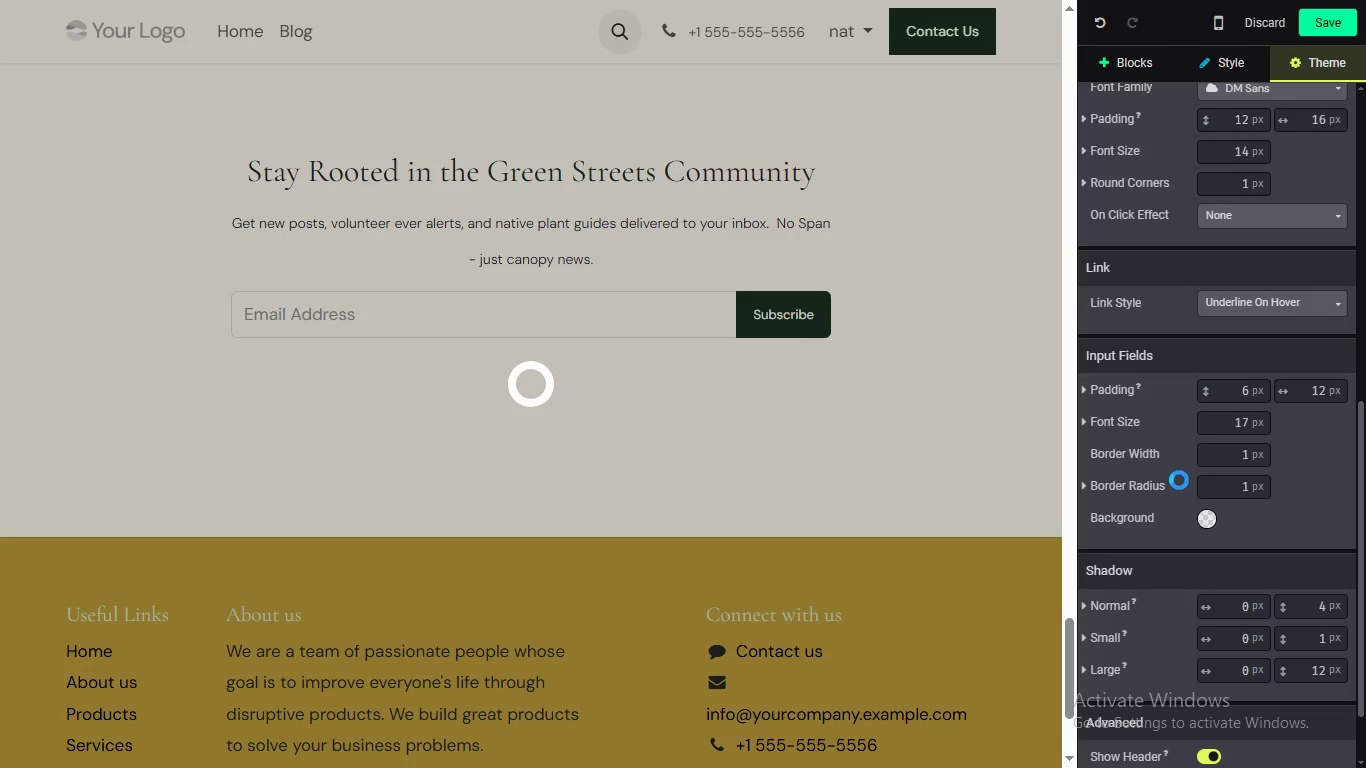 
left_click([1097, 478])
 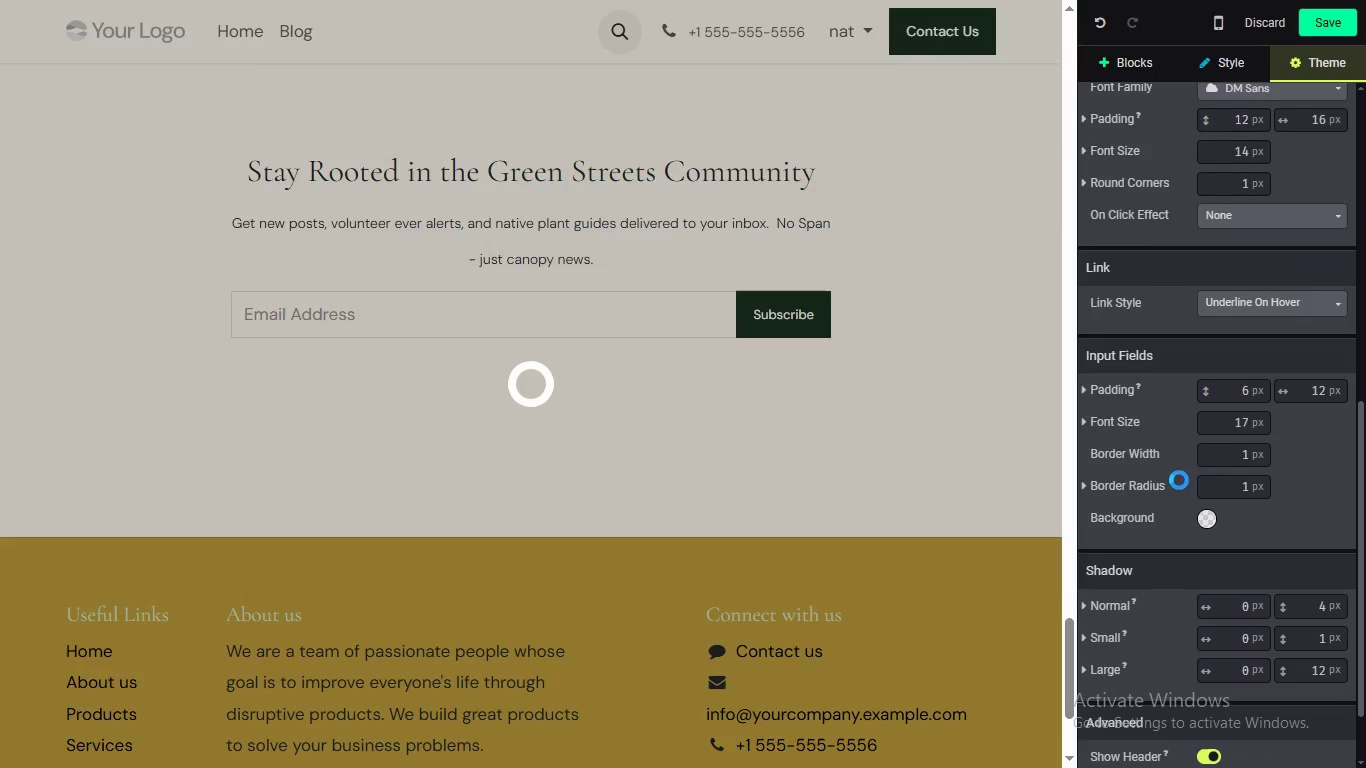 
mouse_move([1188, 477])
 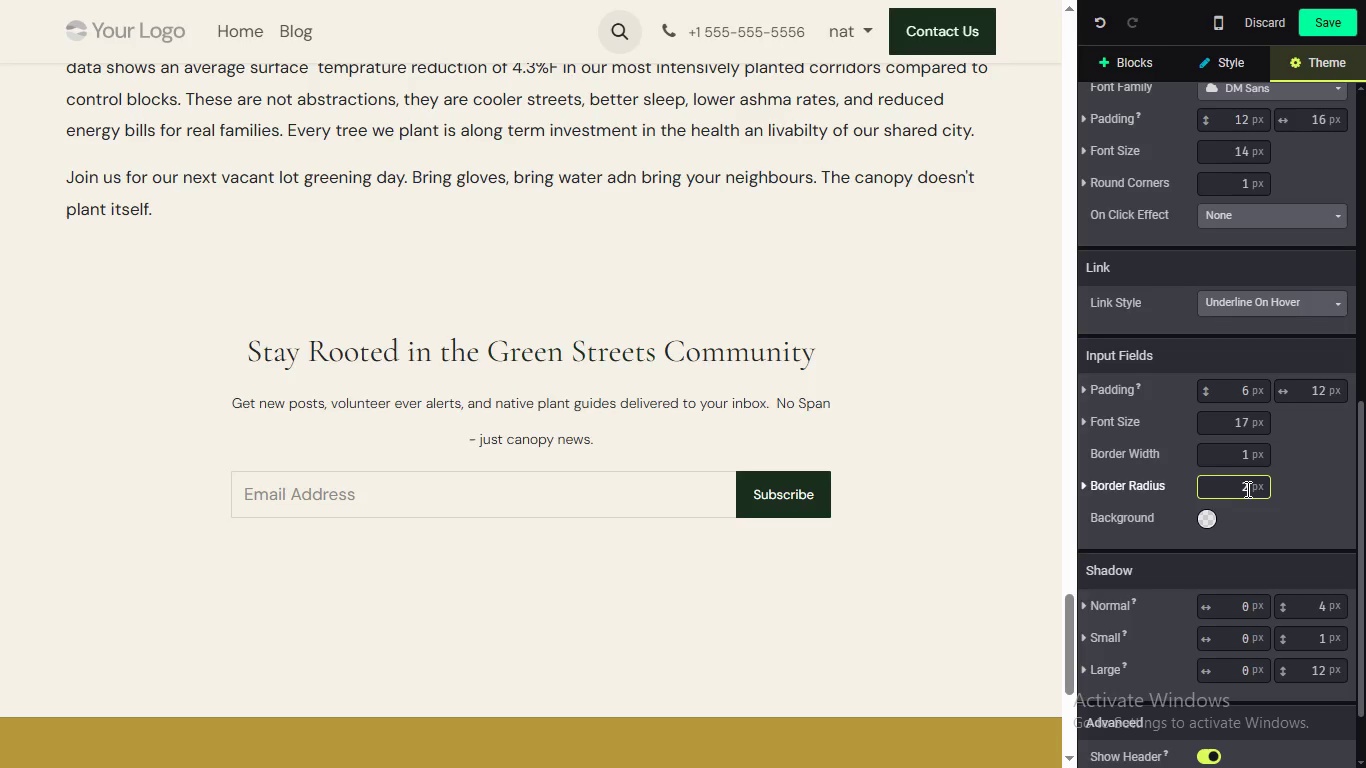 
double_click([1245, 489])
 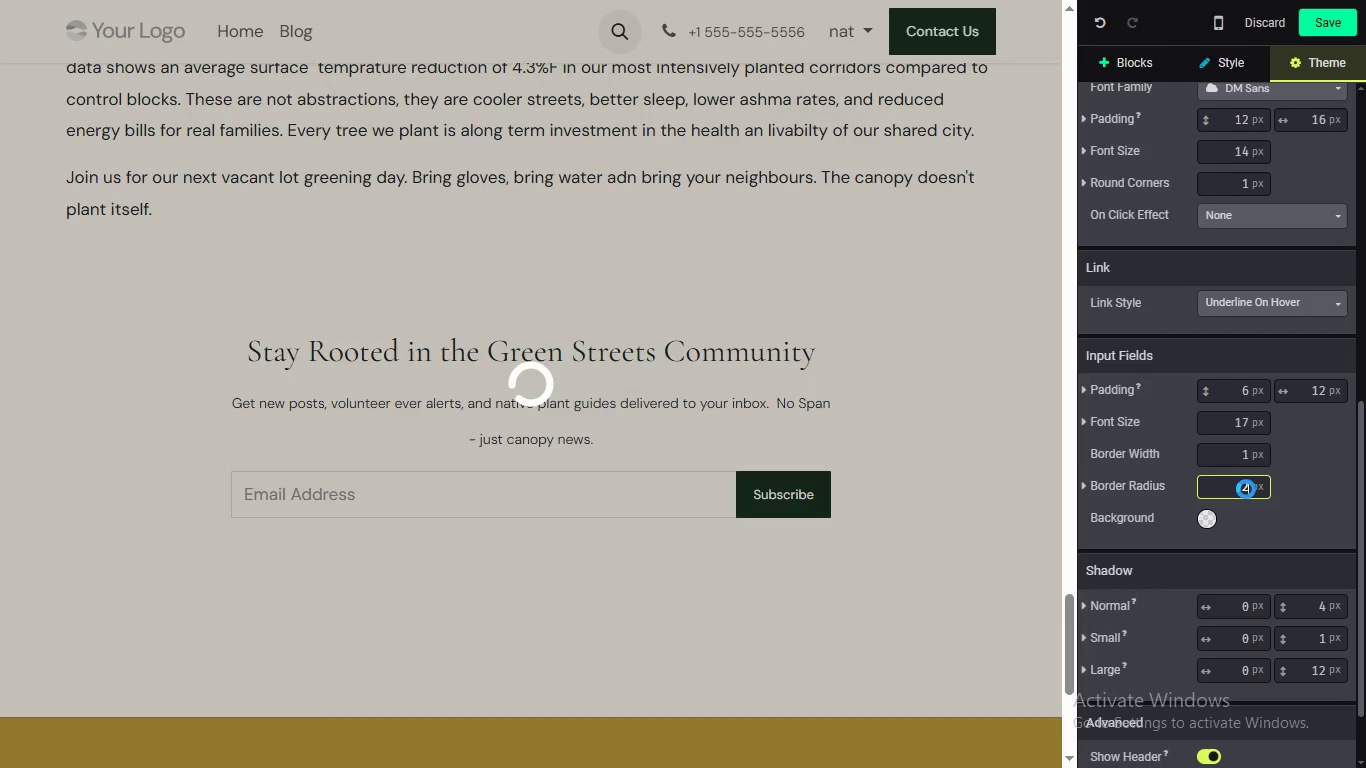 
key(2)
 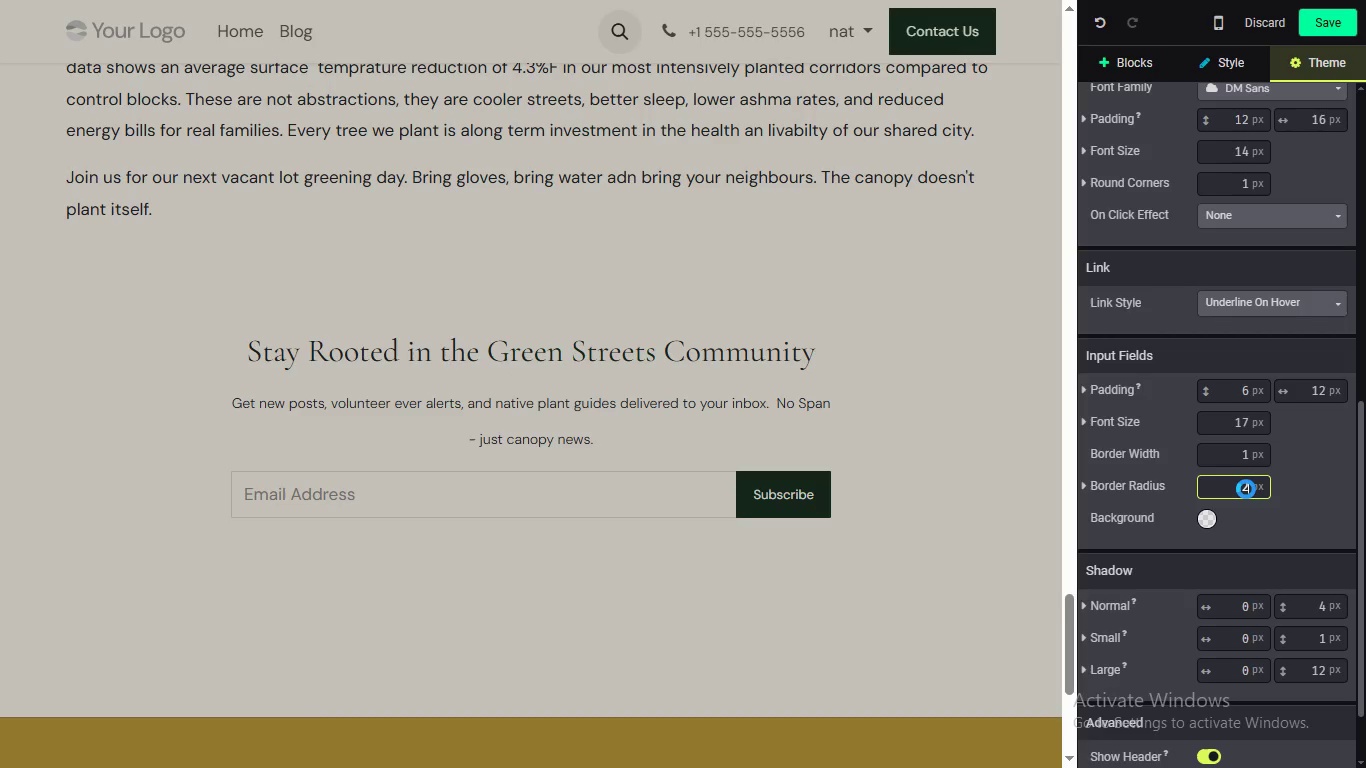 
key(Enter)
 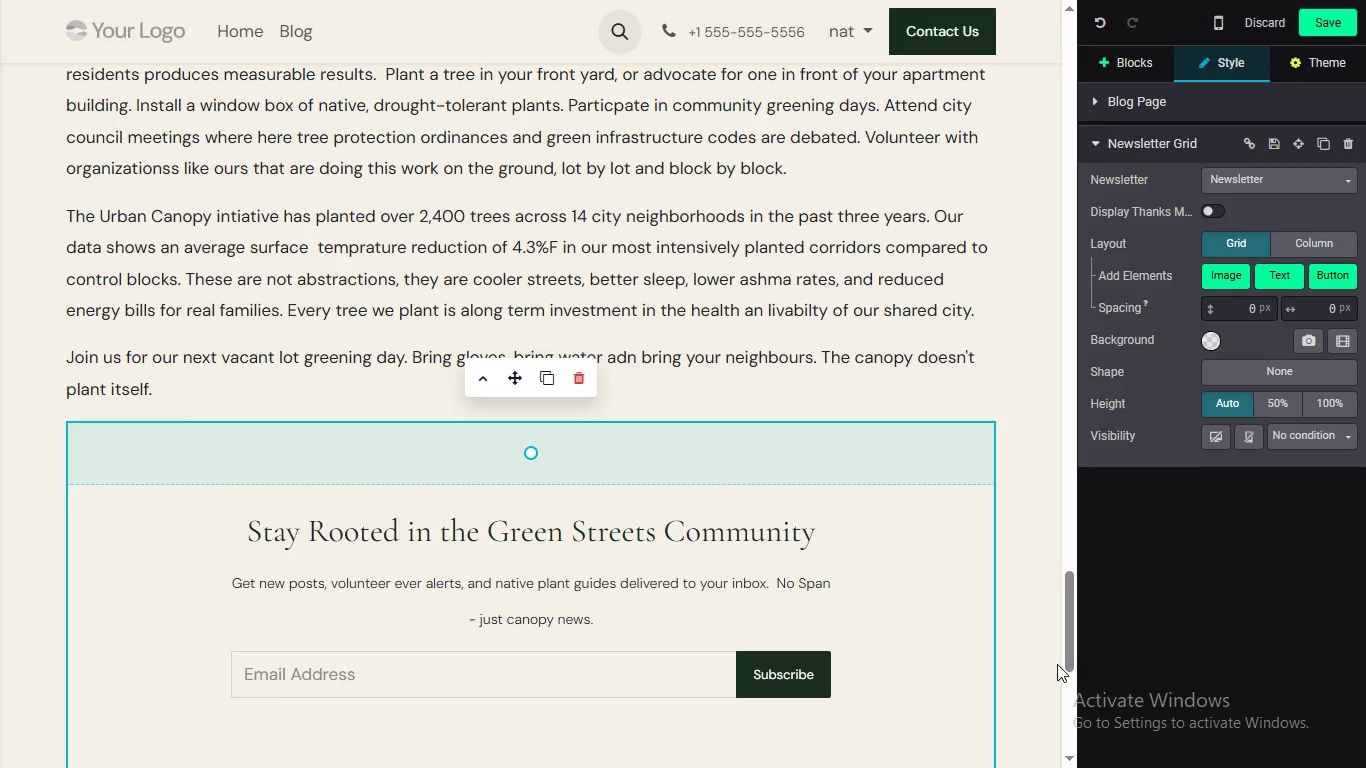 
wait(58.03)
 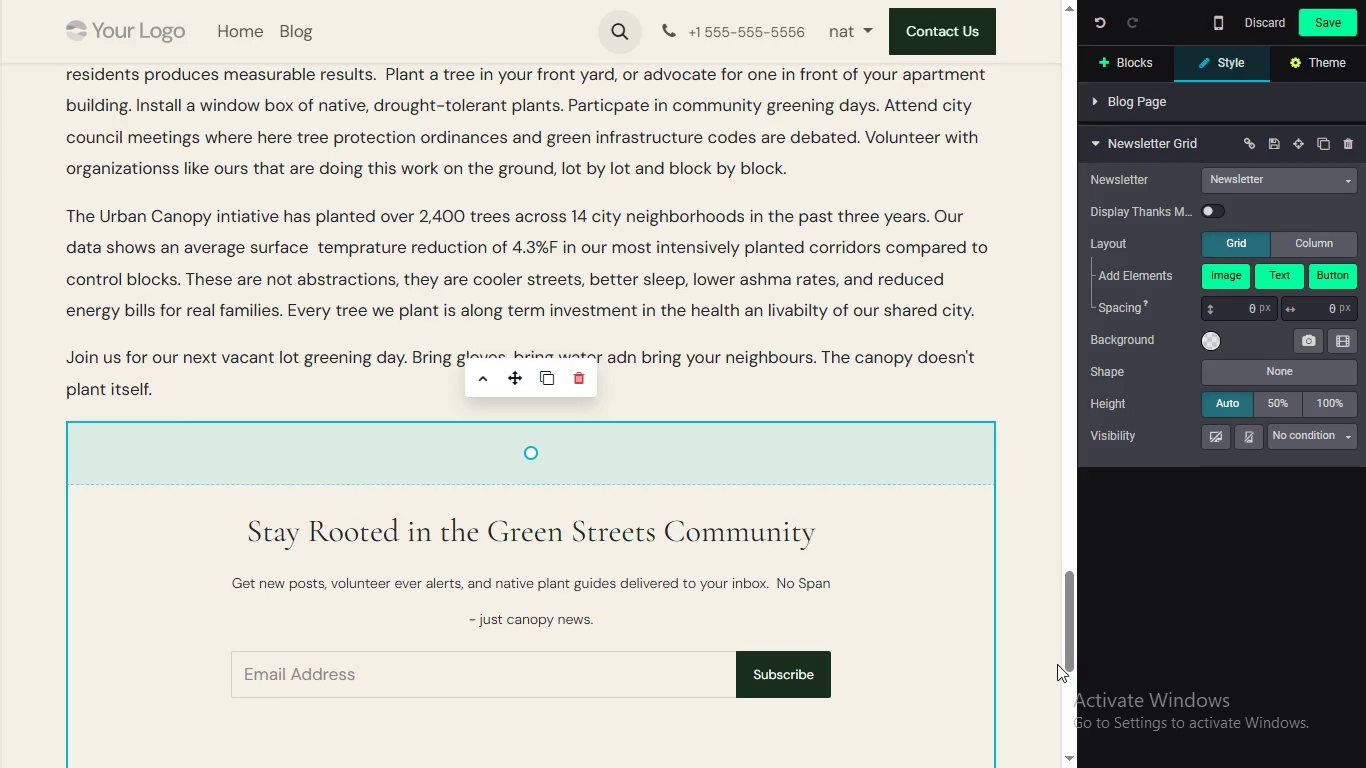 
left_click_drag(start_coordinate=[1063, 602], to_coordinate=[1063, 685])
 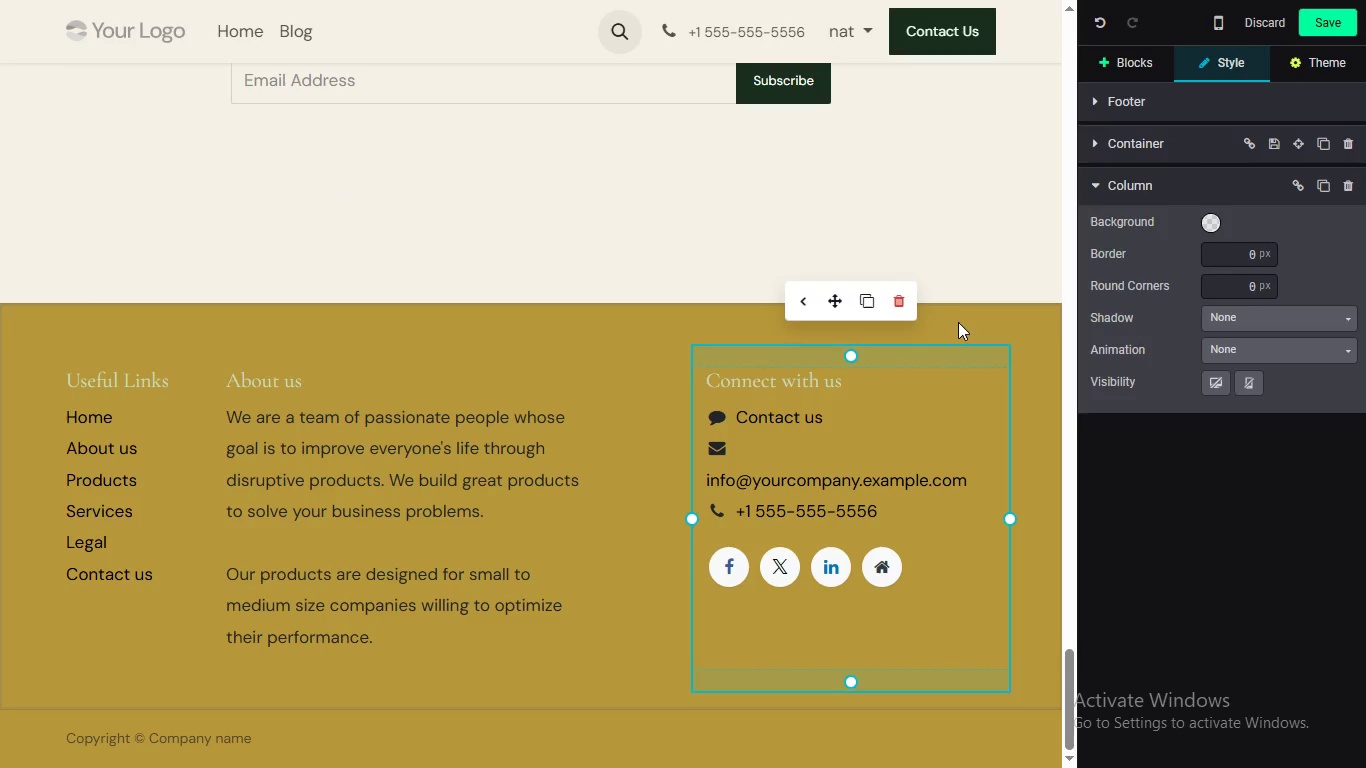 
left_click([954, 357])
 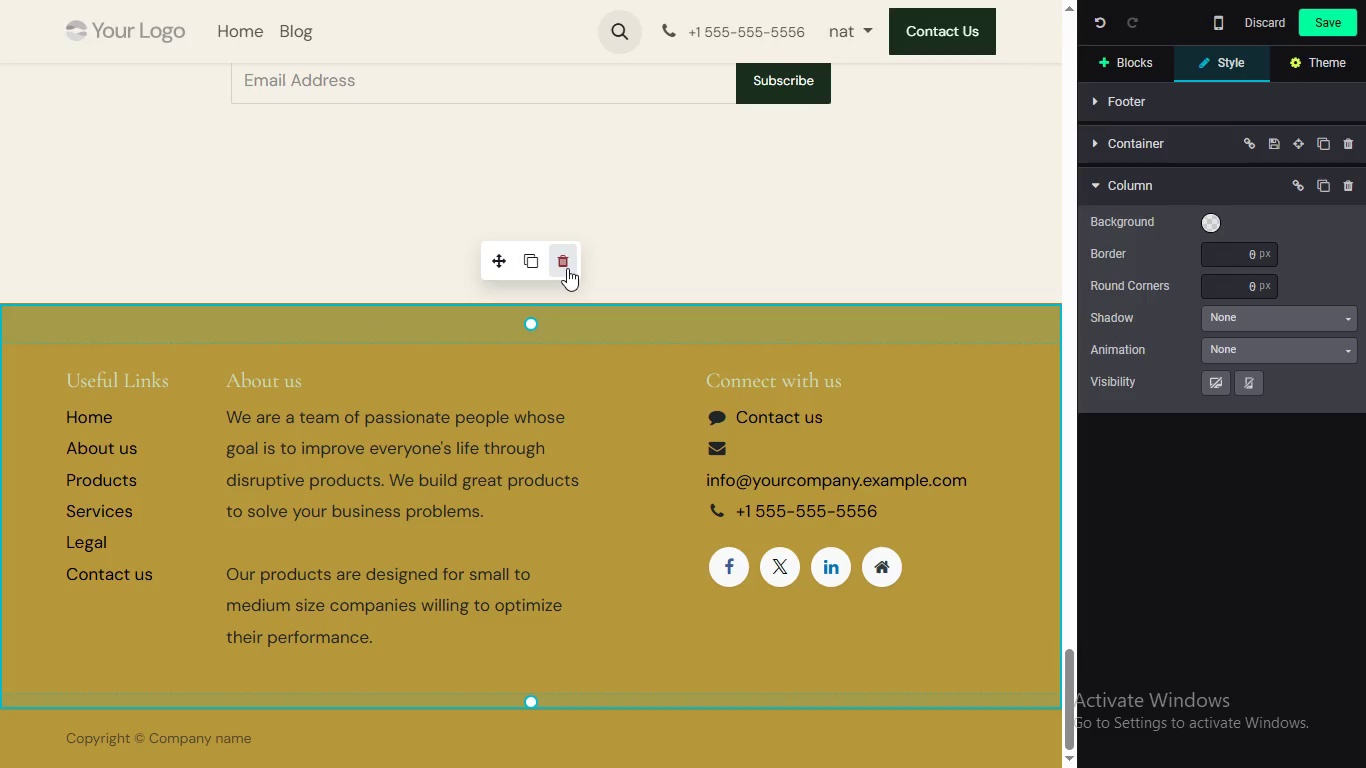 
left_click([958, 322])
 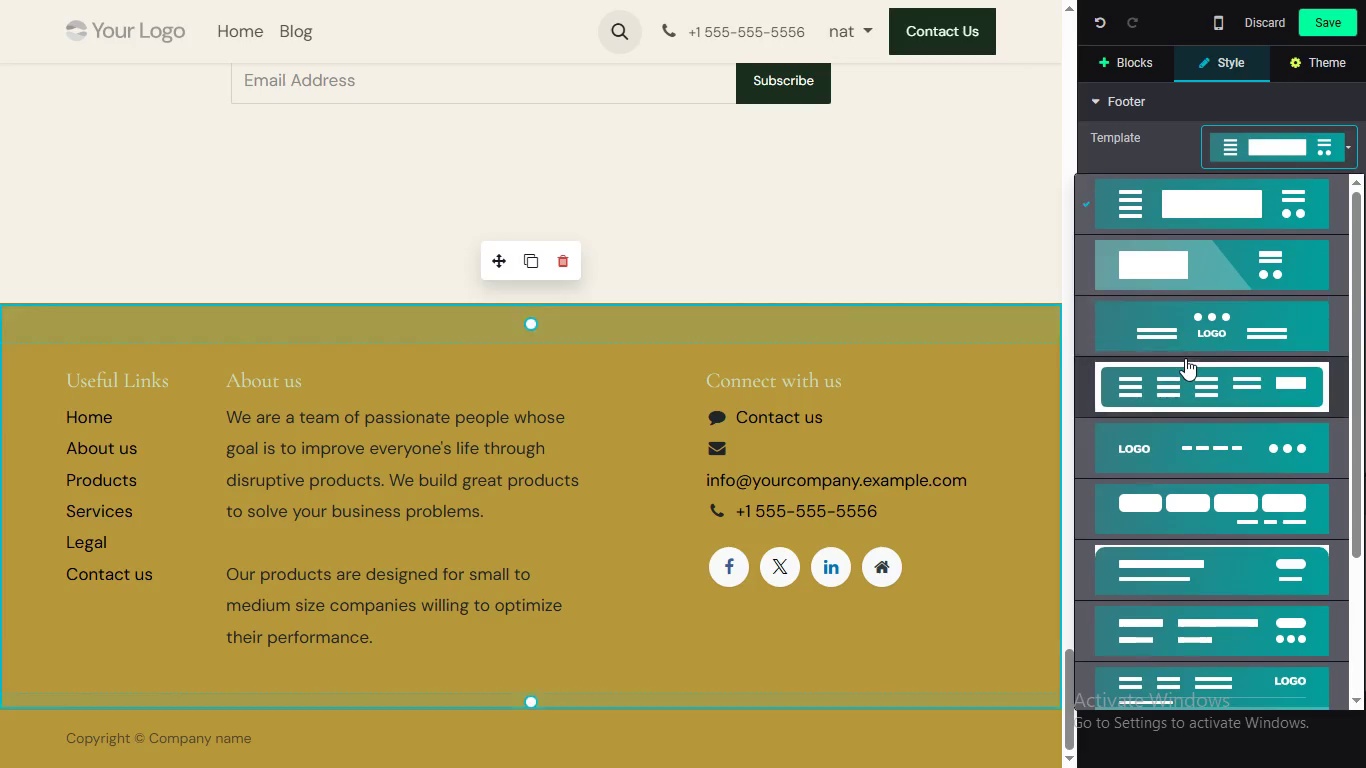 
left_click([1226, 160])
 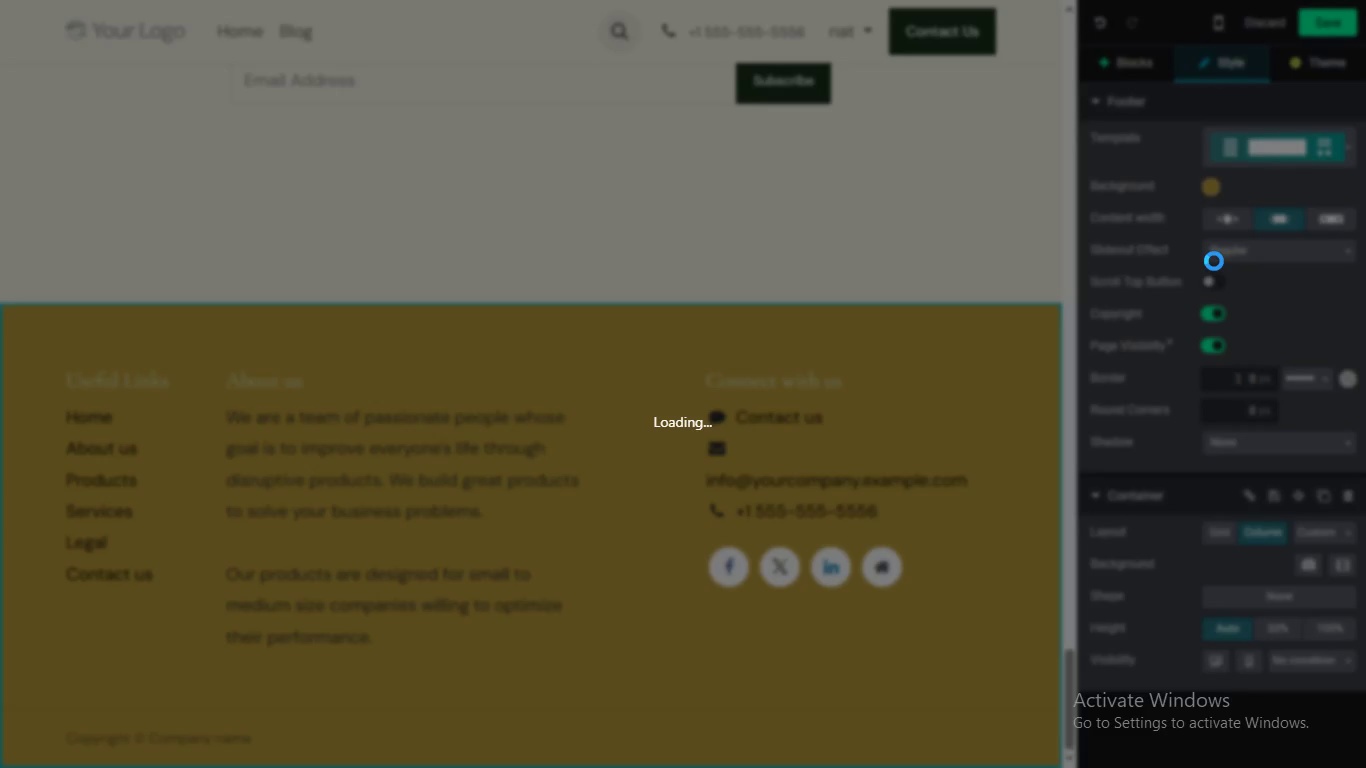 
scroll: coordinate [1205, 531], scroll_direction: down, amount: 3.0
 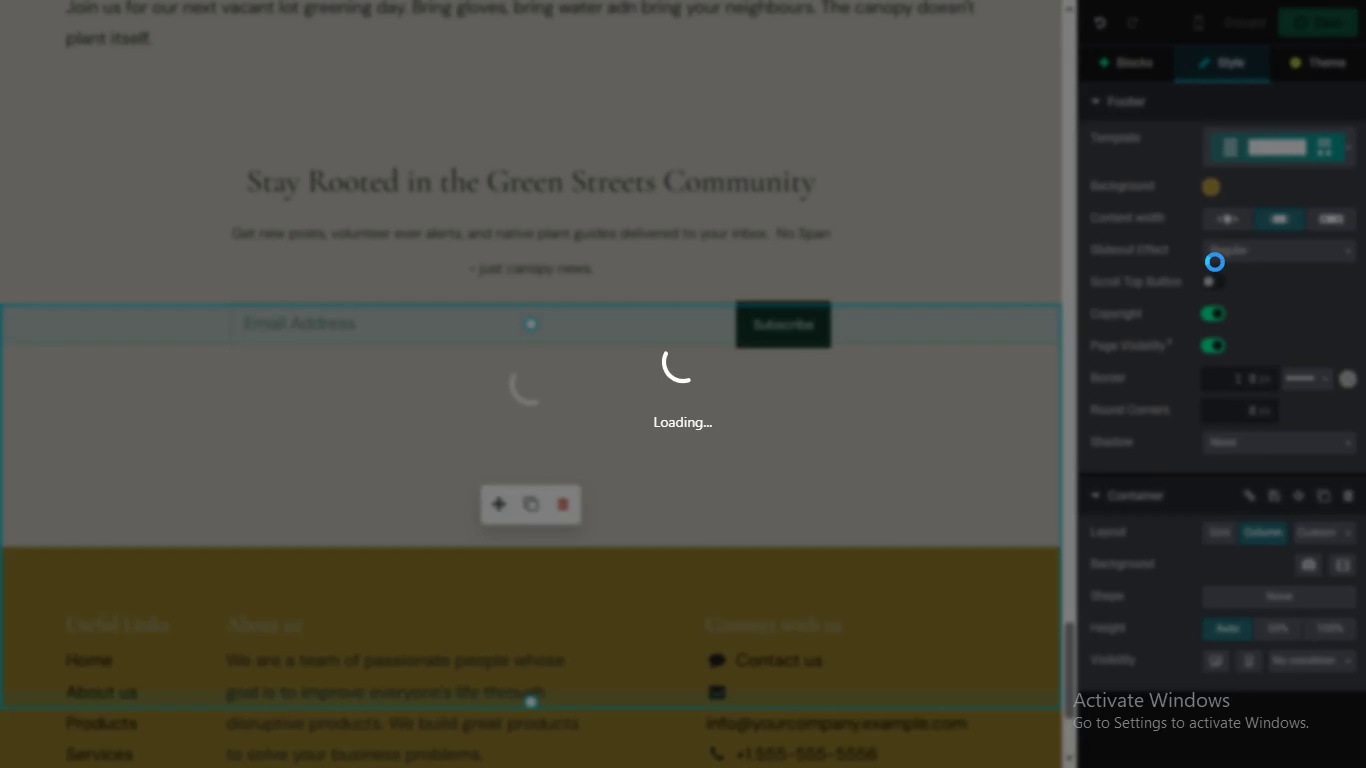 
left_click([1214, 261])
 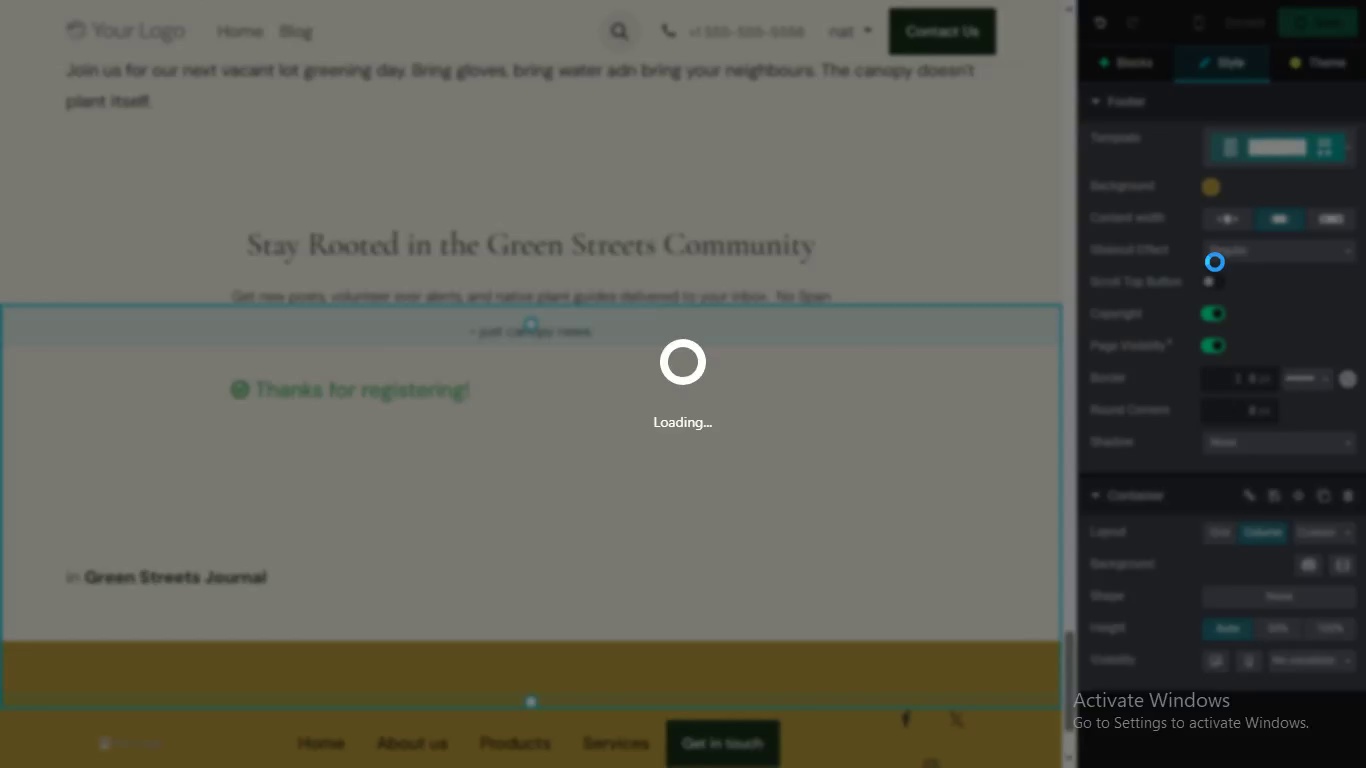 
wait(15.03)
 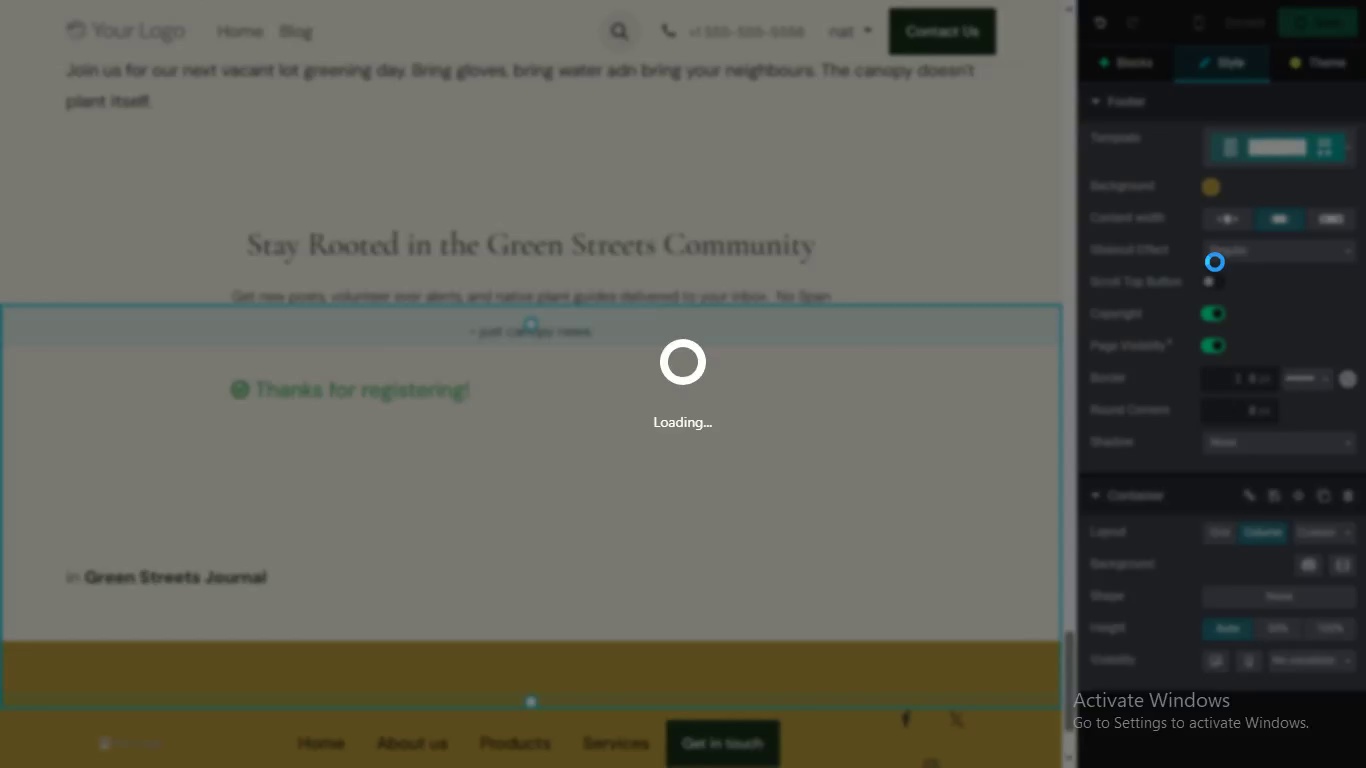 
scroll: coordinate [765, 402], scroll_direction: down, amount: 6.0
 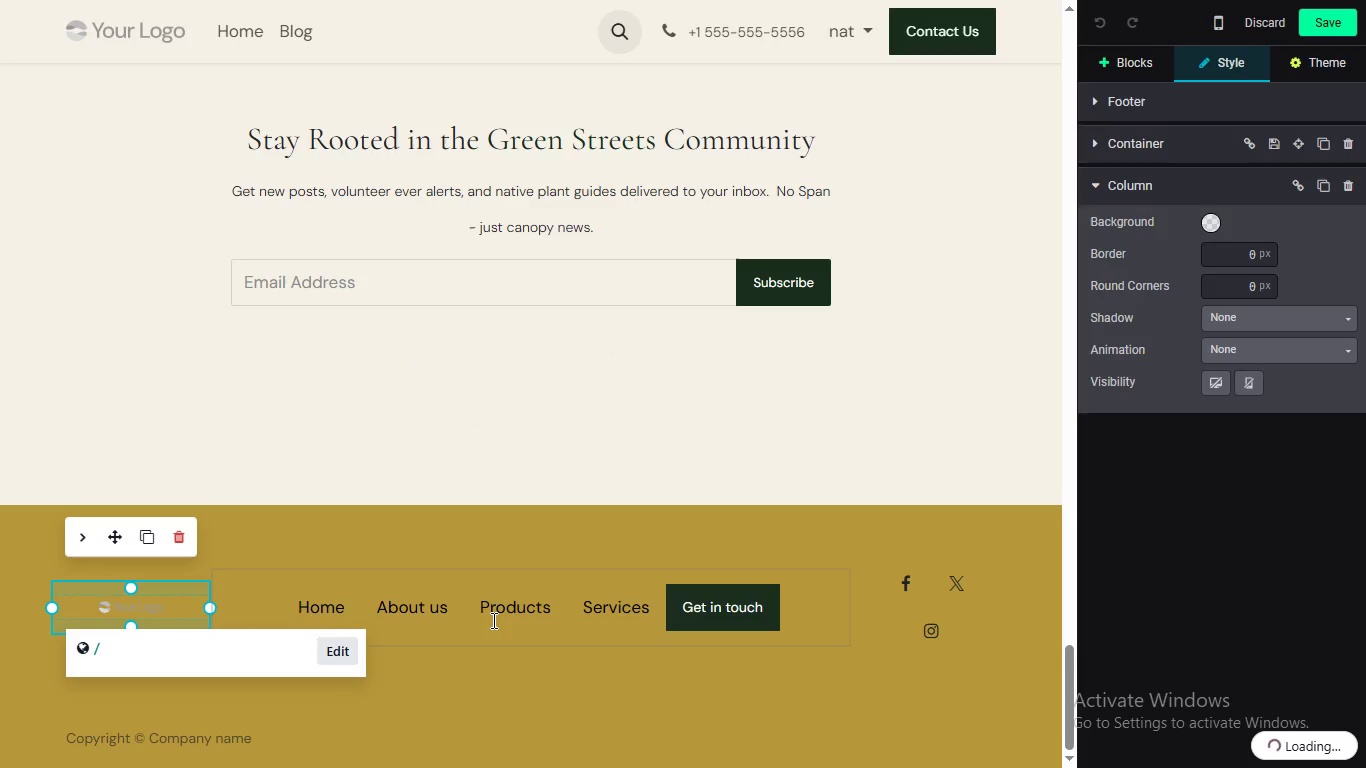 
left_click([182, 620])
 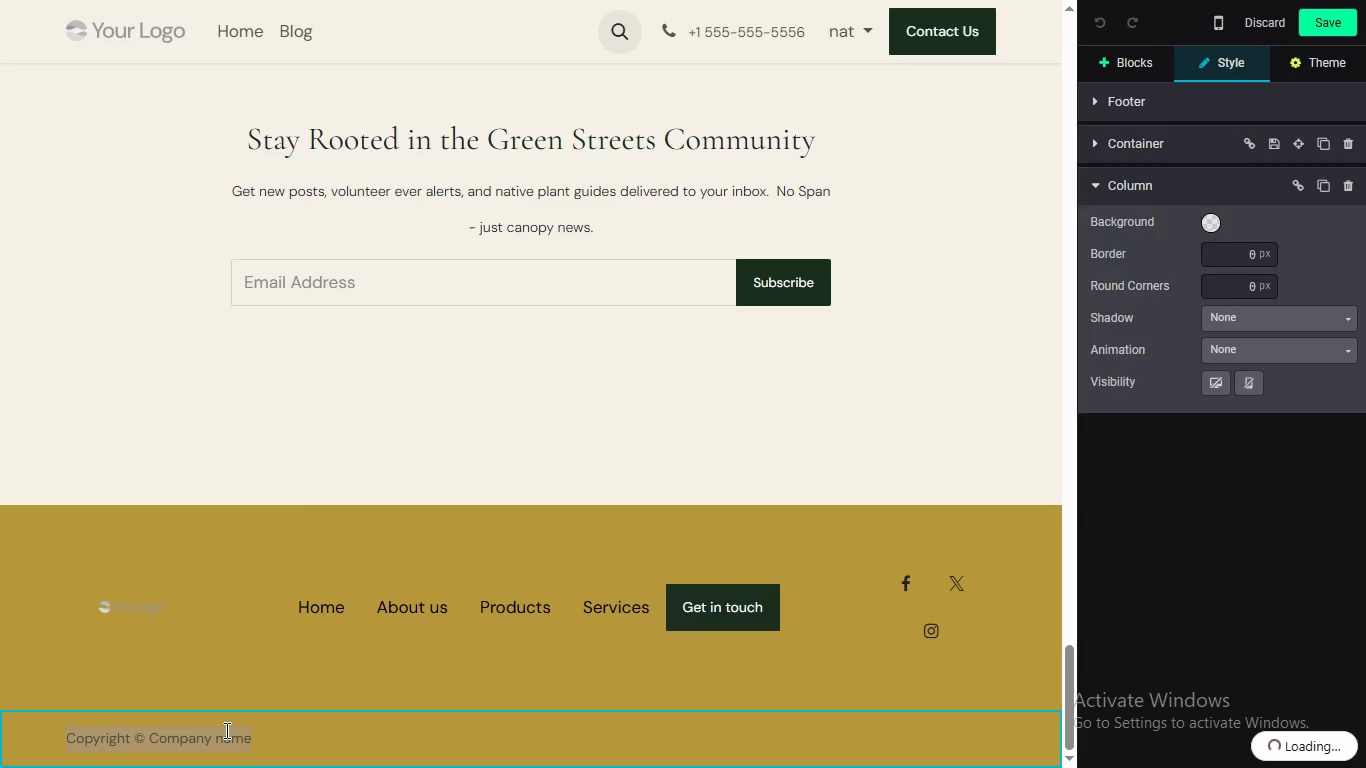 
double_click([225, 730])
 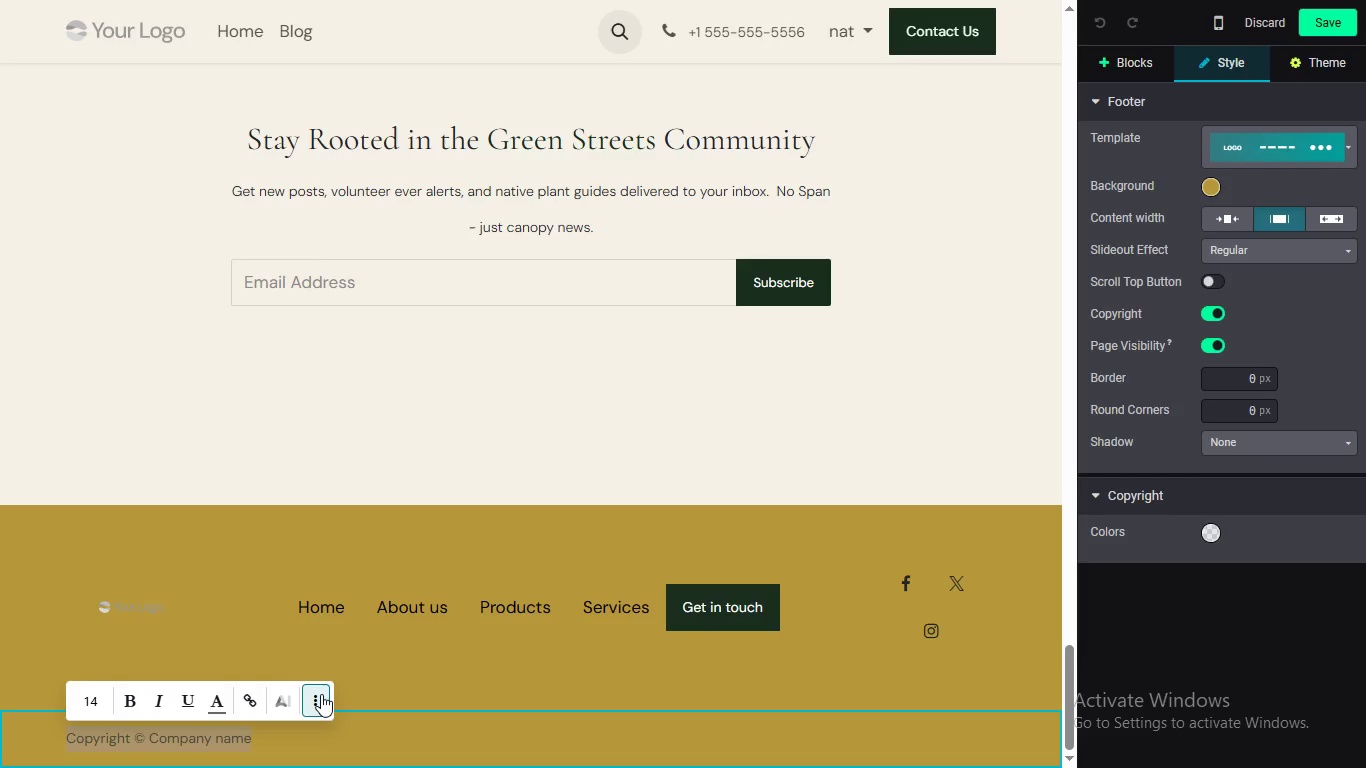 
triple_click([225, 730])
 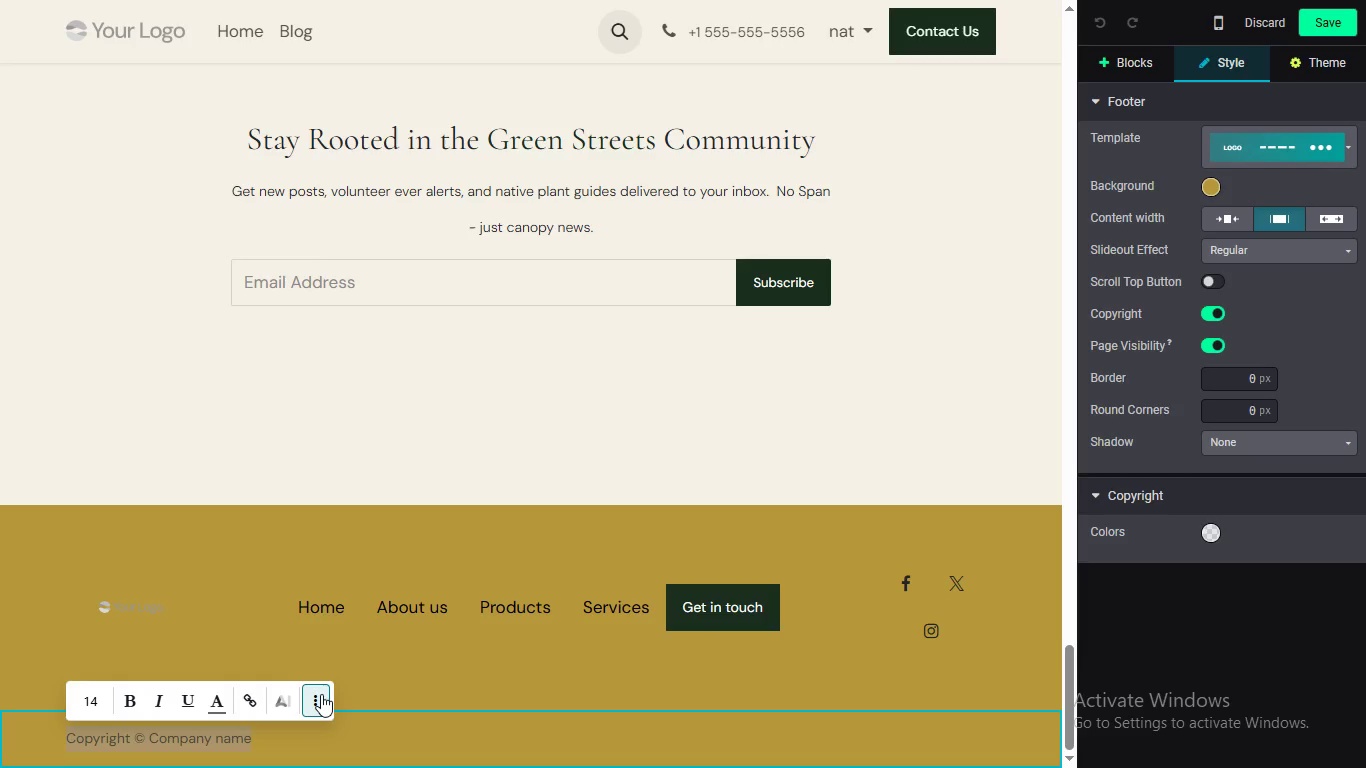 
triple_click([225, 730])
 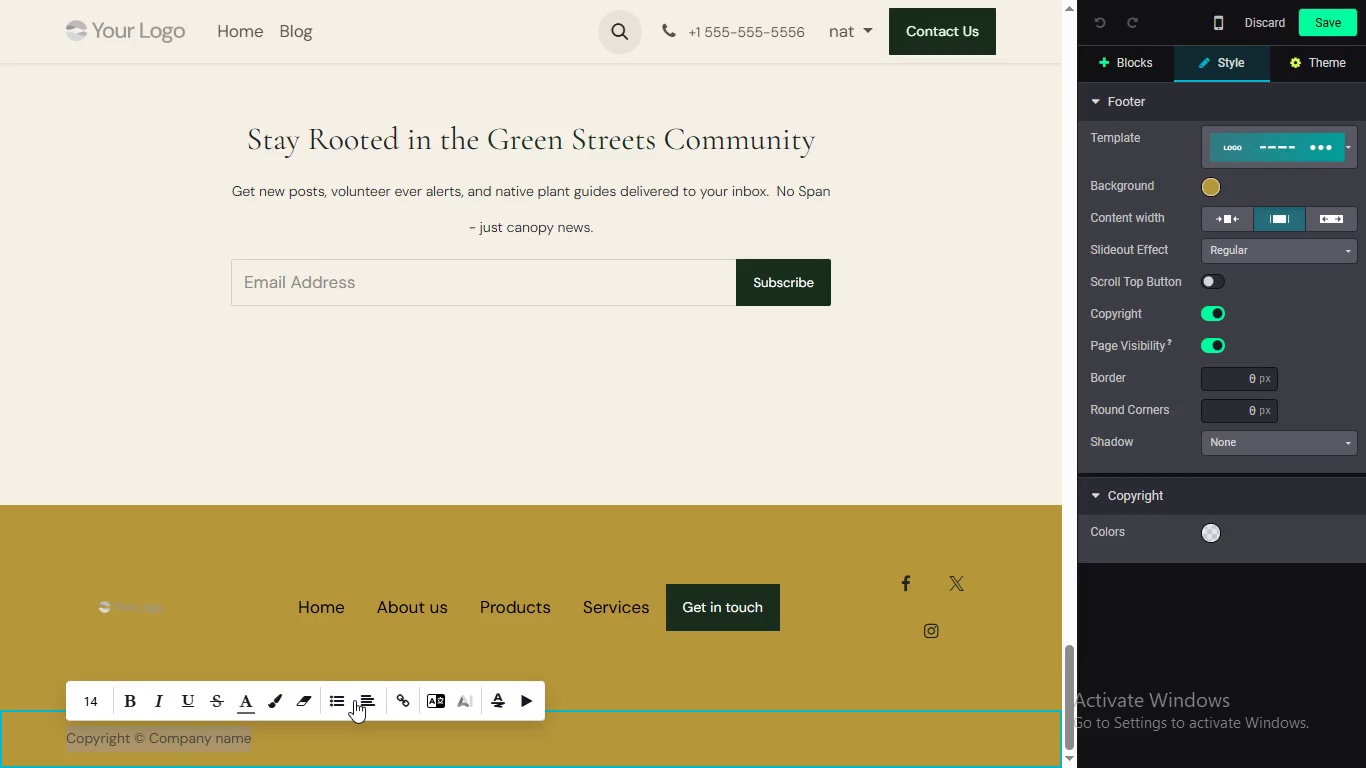 
mouse_move([328, 686])
 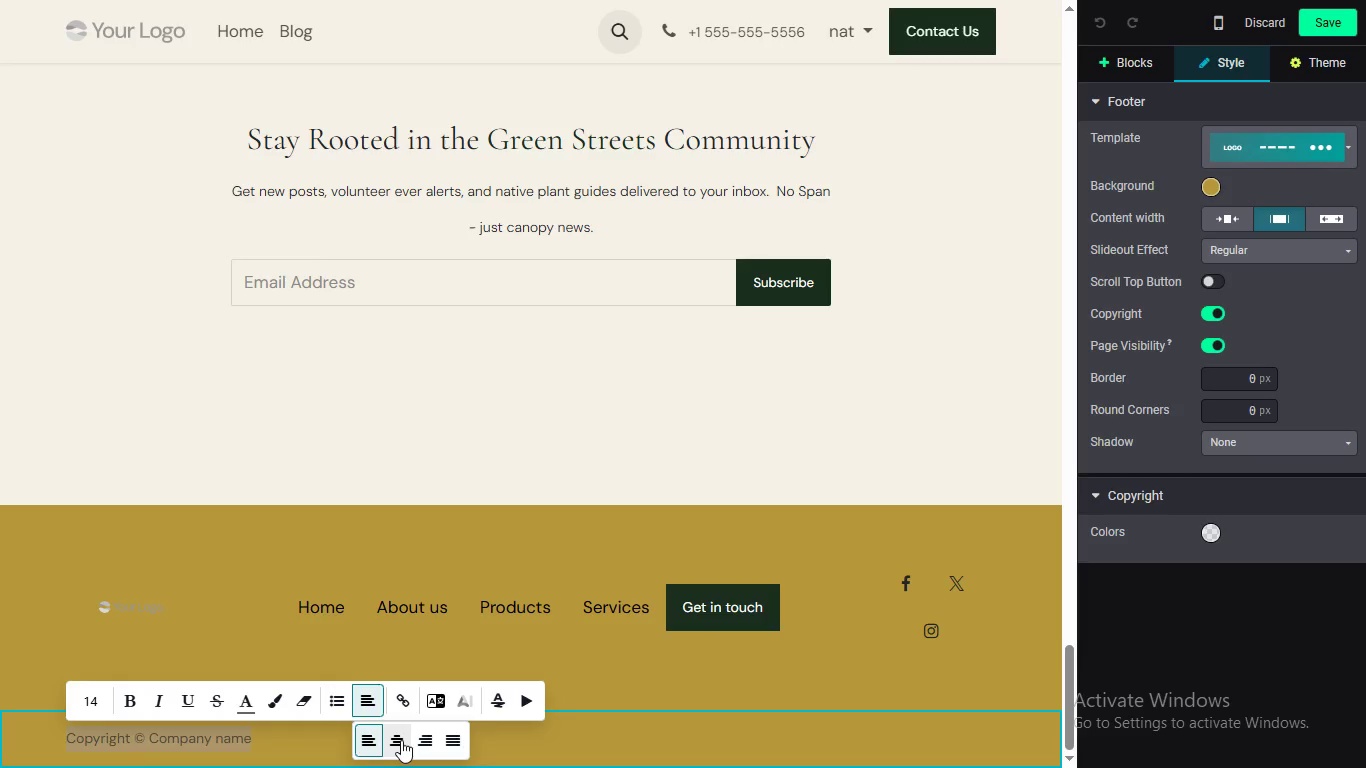 
left_click([354, 700])
 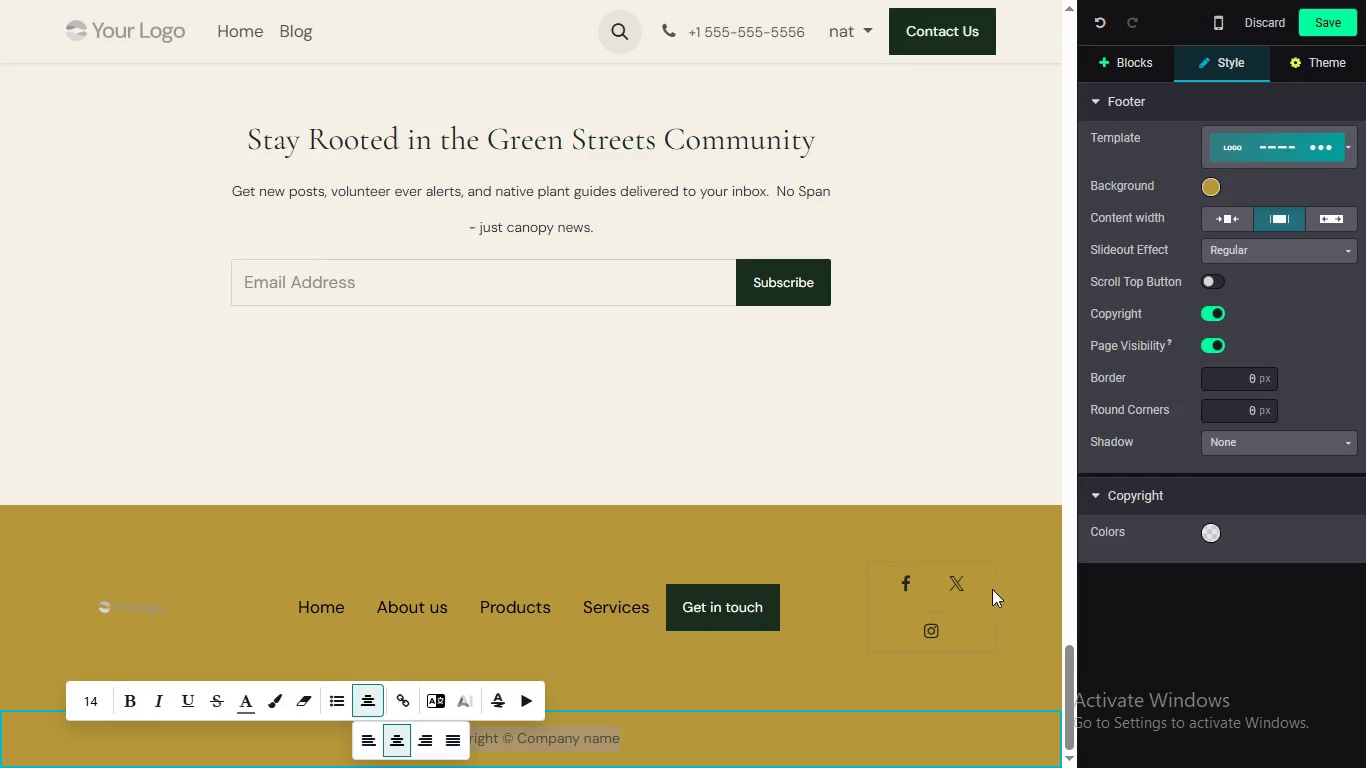 
mouse_move([426, 733])
 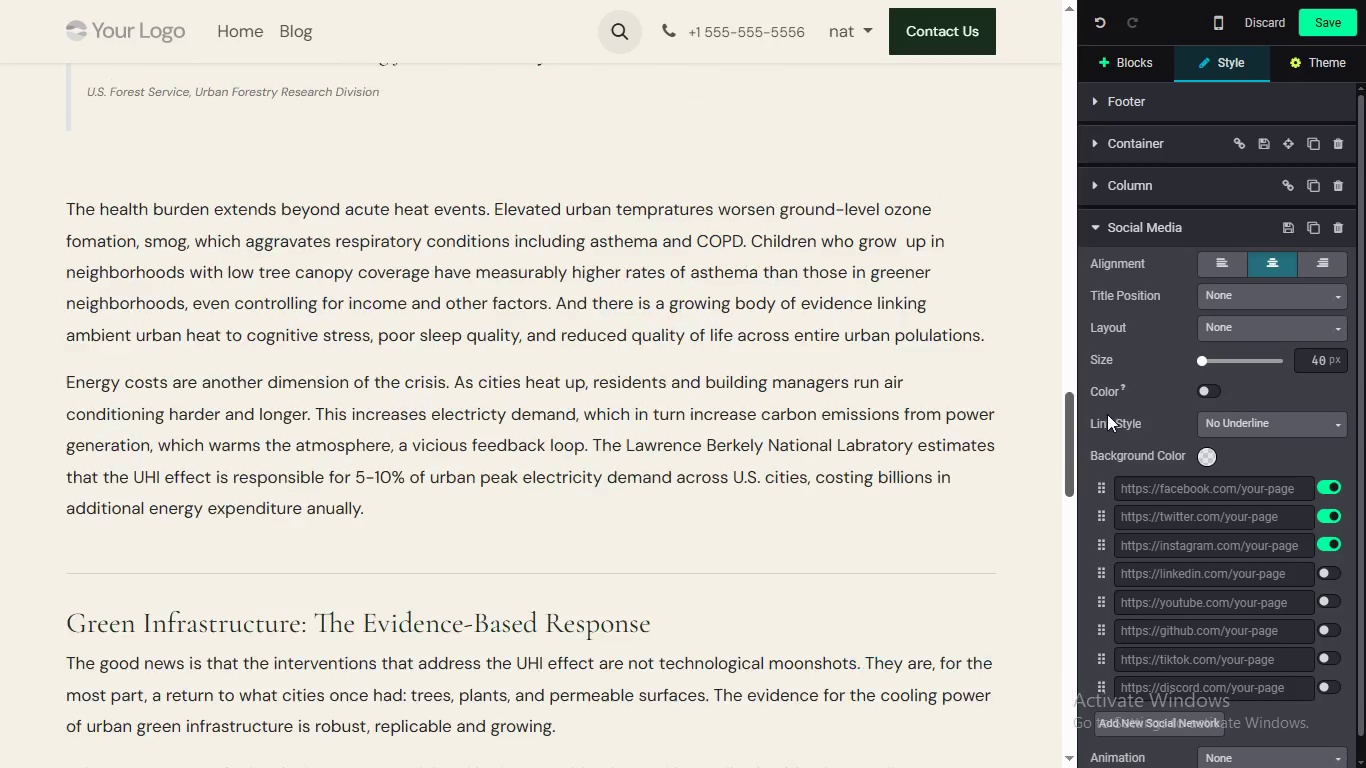 
left_click([992, 589])
 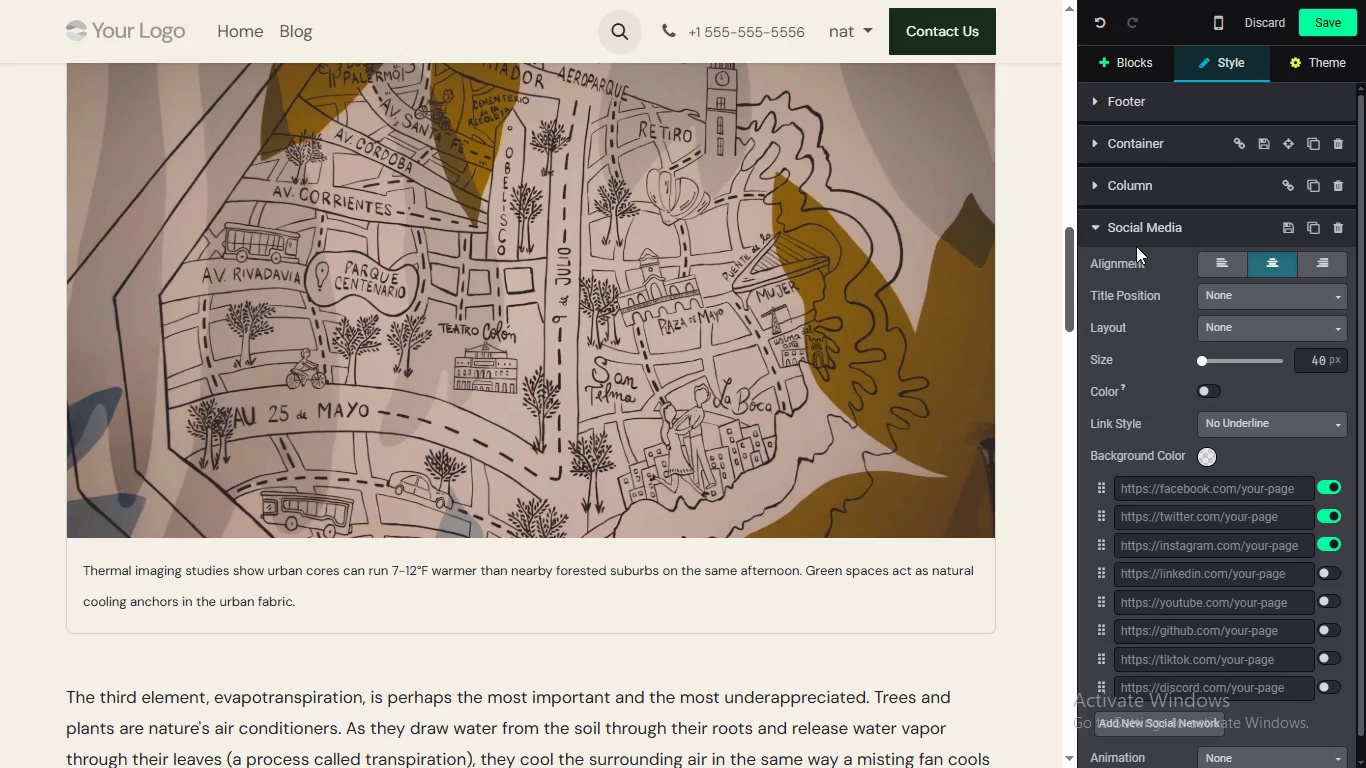 
left_click_drag(start_coordinate=[1071, 667], to_coordinate=[1104, 54])
 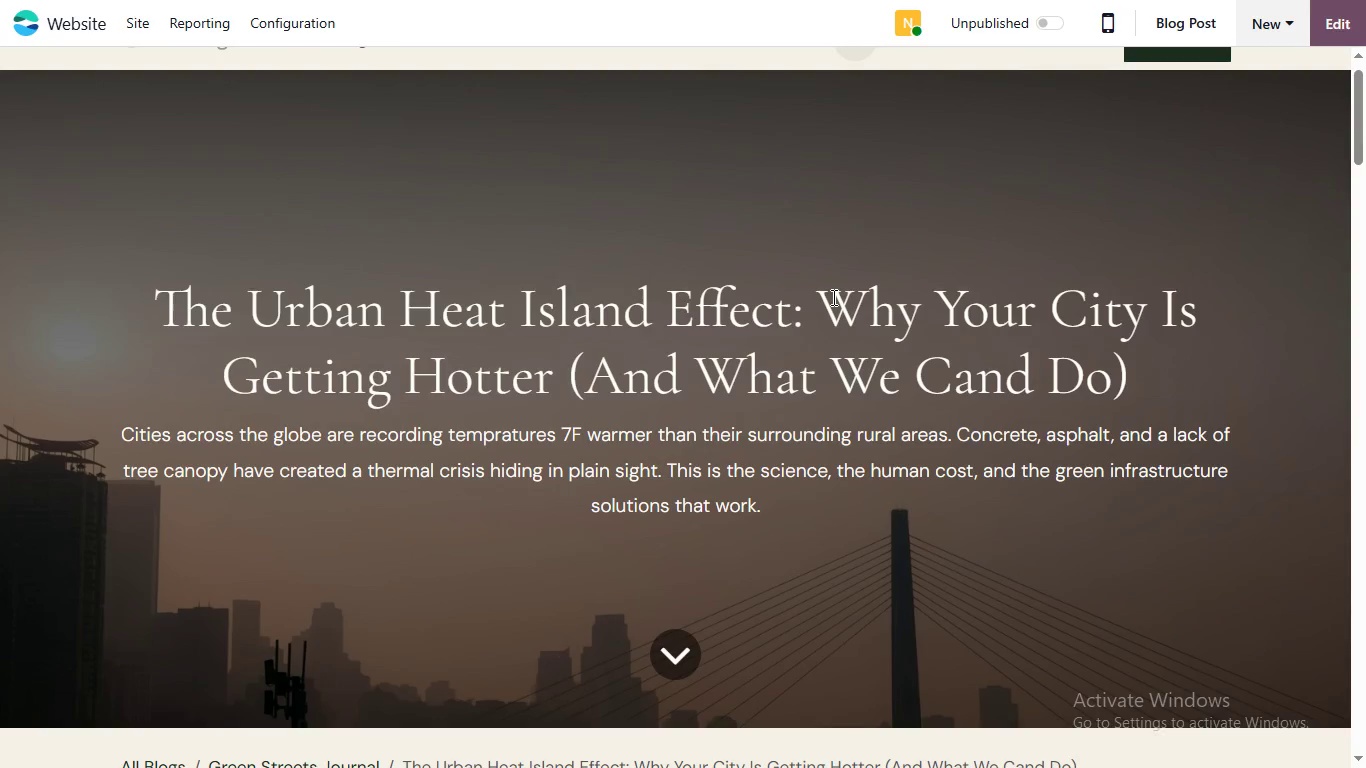 
wait(10.31)
 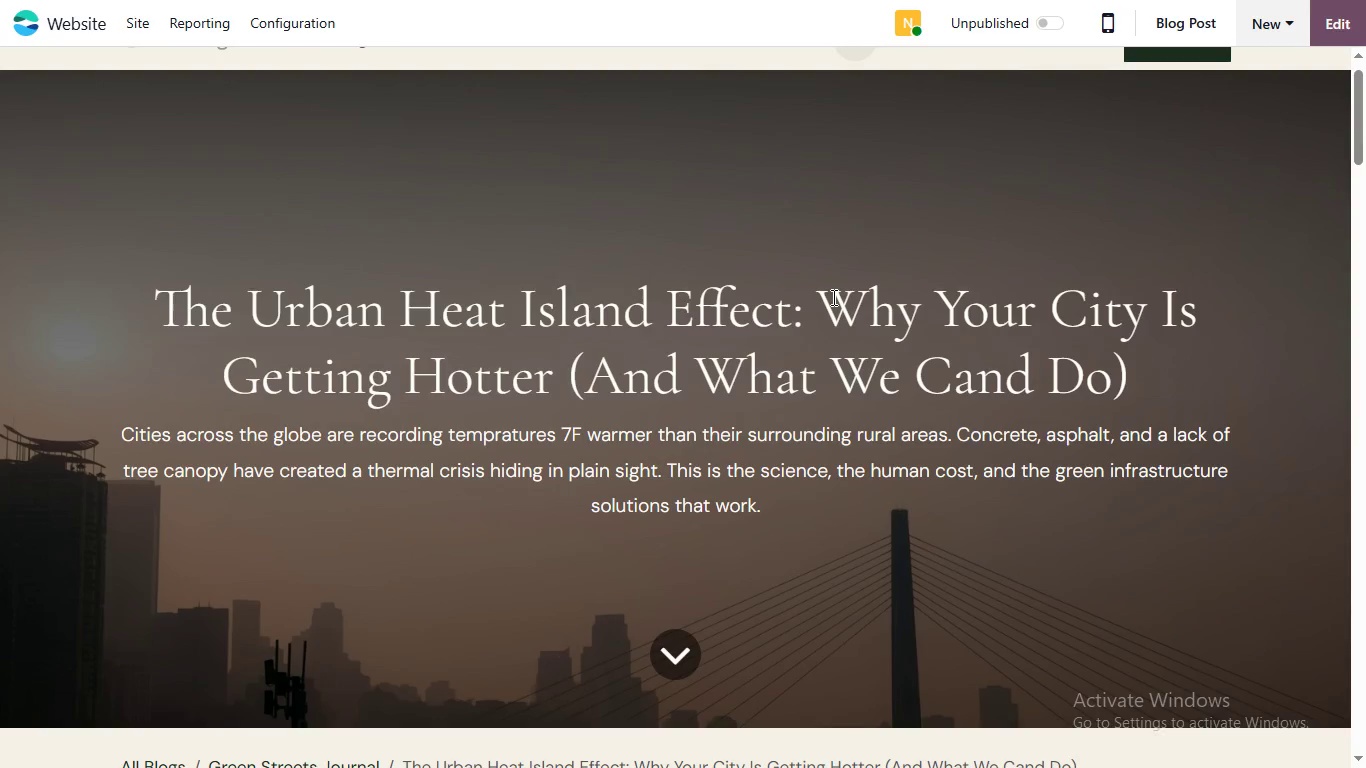 
scroll: coordinate [652, 461], scroll_direction: up, amount: 3.0
 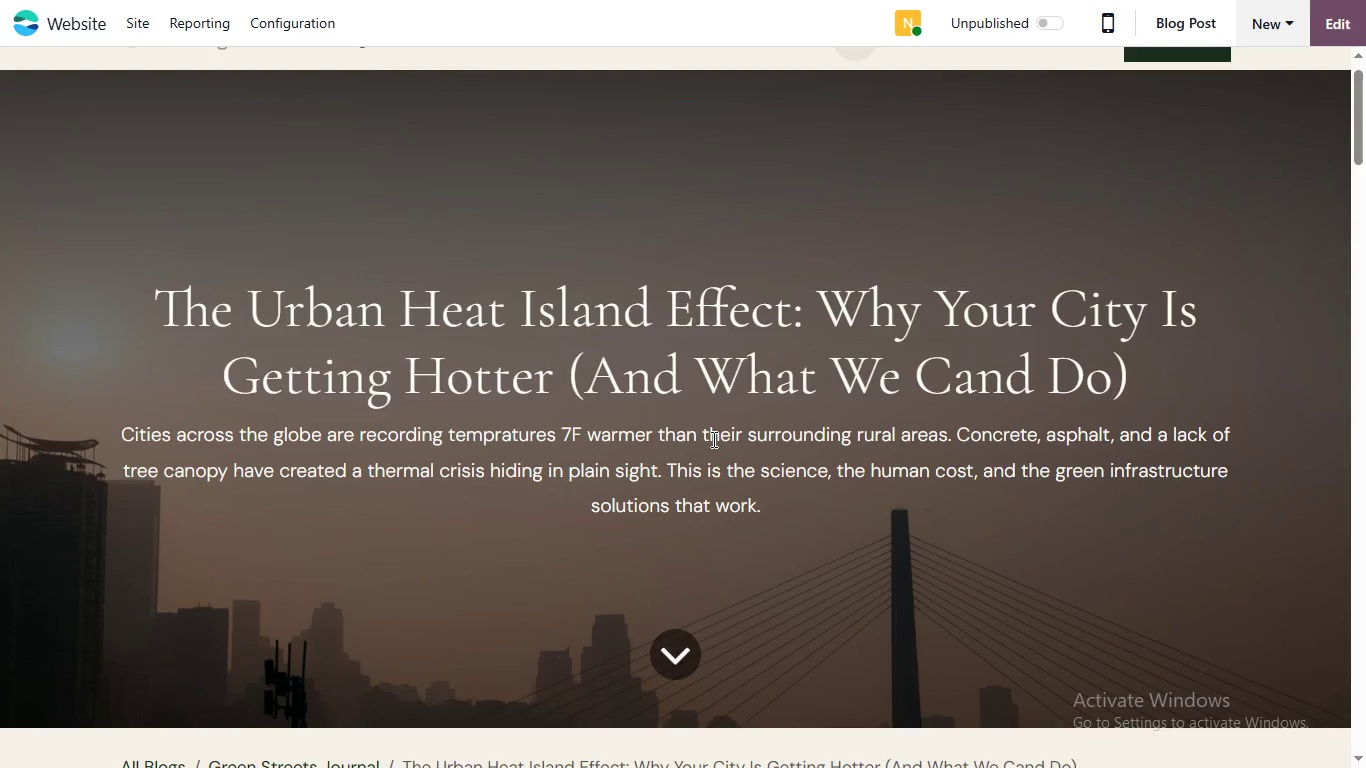 
hold_key(key=ArrowDown, duration=0.78)
 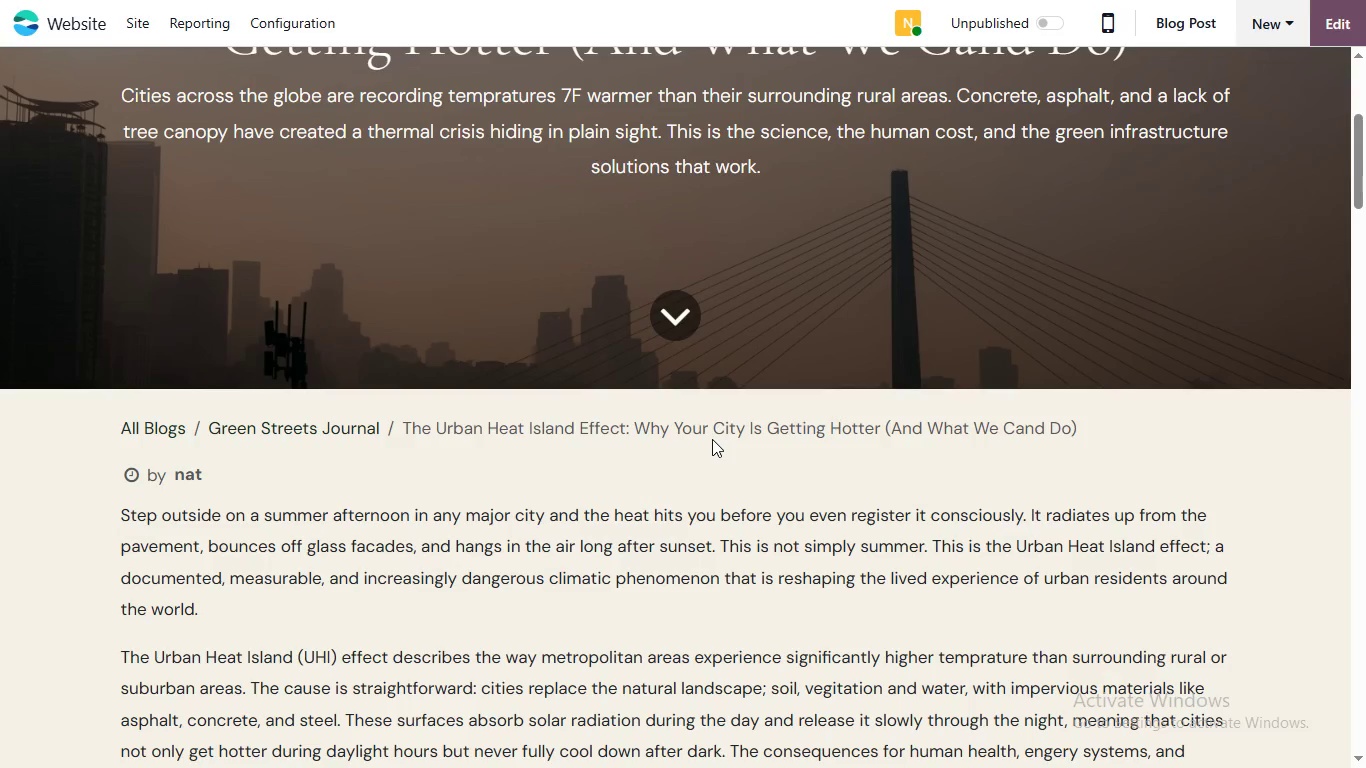 
left_click([712, 439])
 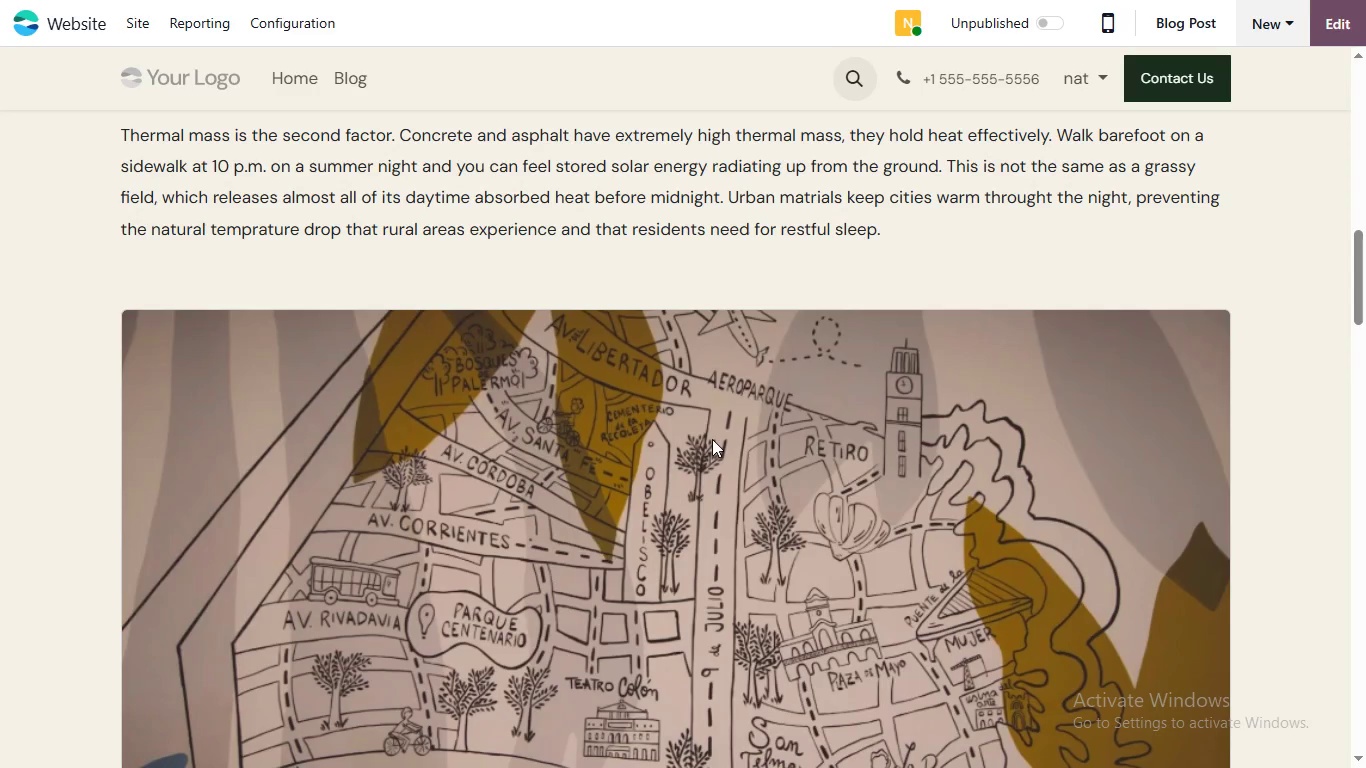 
hold_key(key=ArrowDown, duration=1.34)
 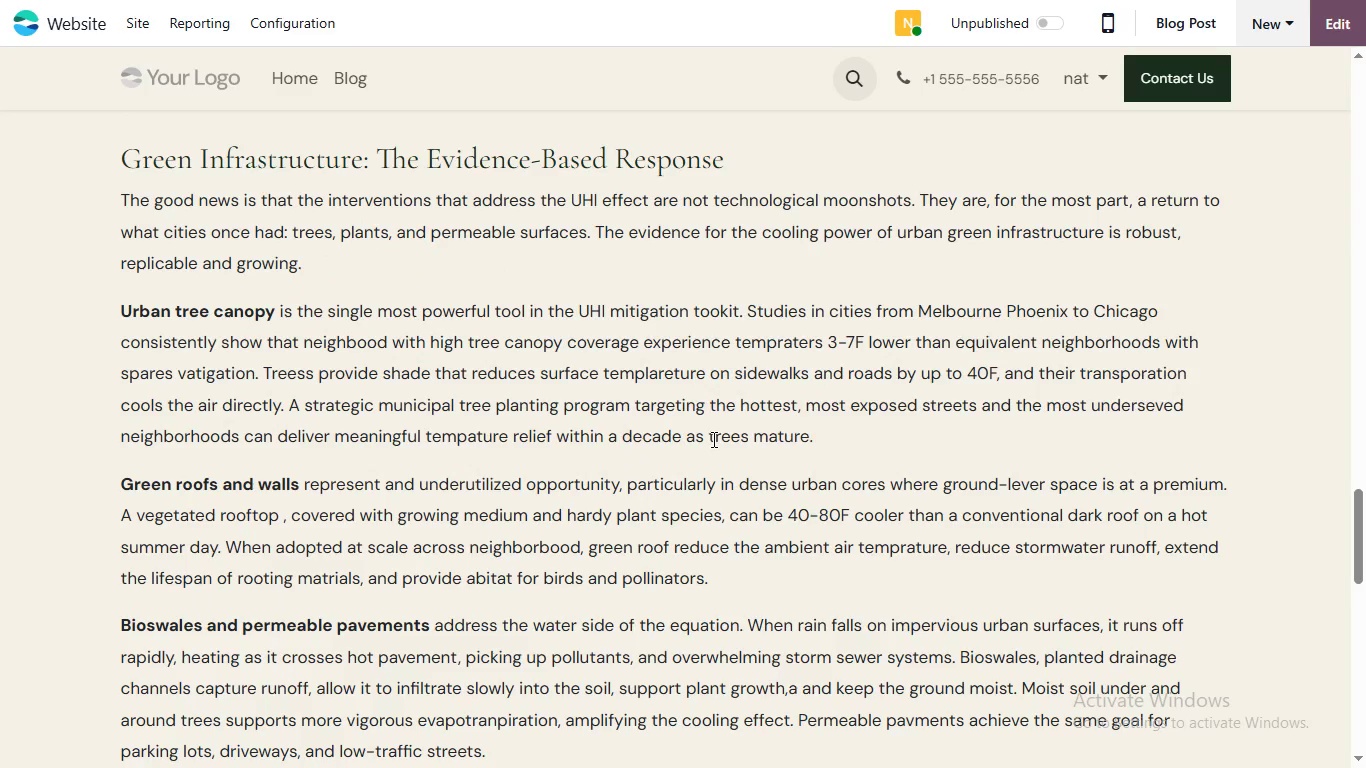 
hold_key(key=ArrowDown, duration=1.5)
 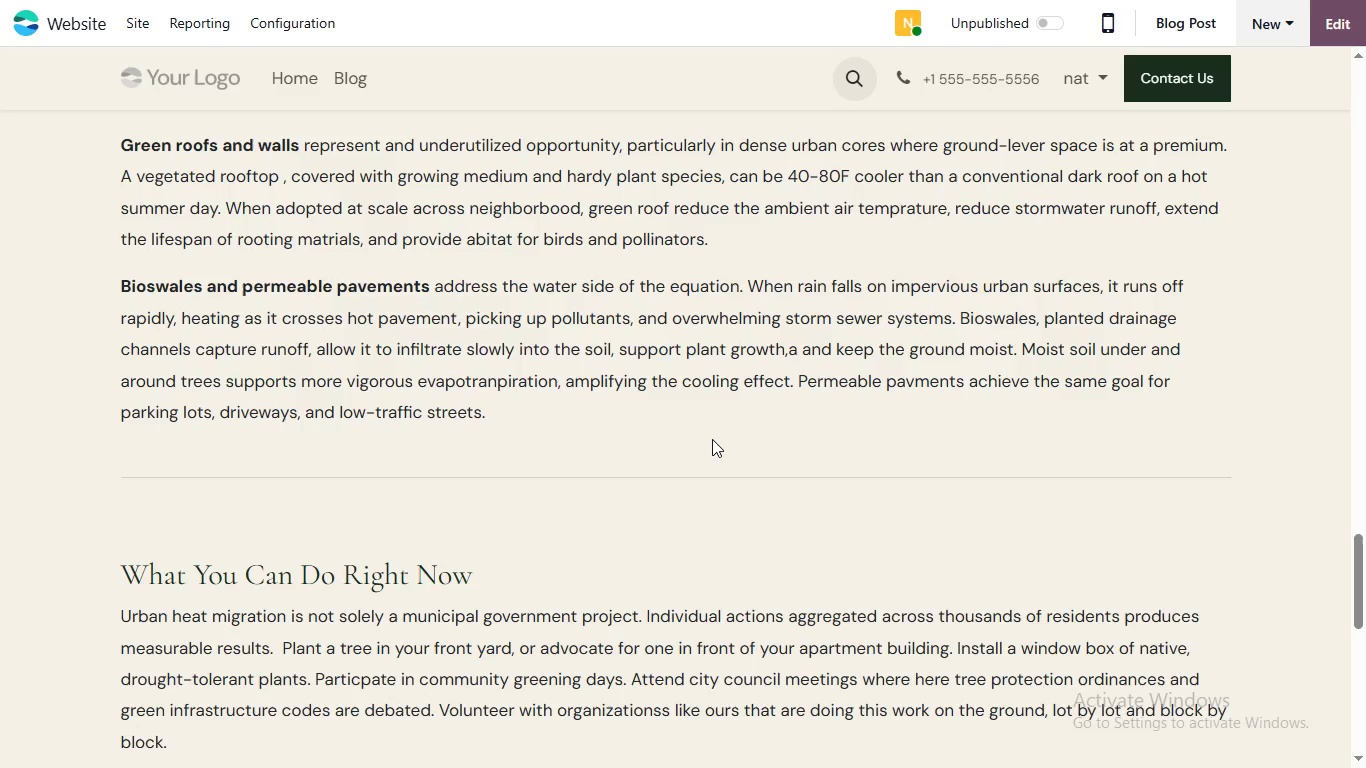 
hold_key(key=ArrowDown, duration=0.88)
 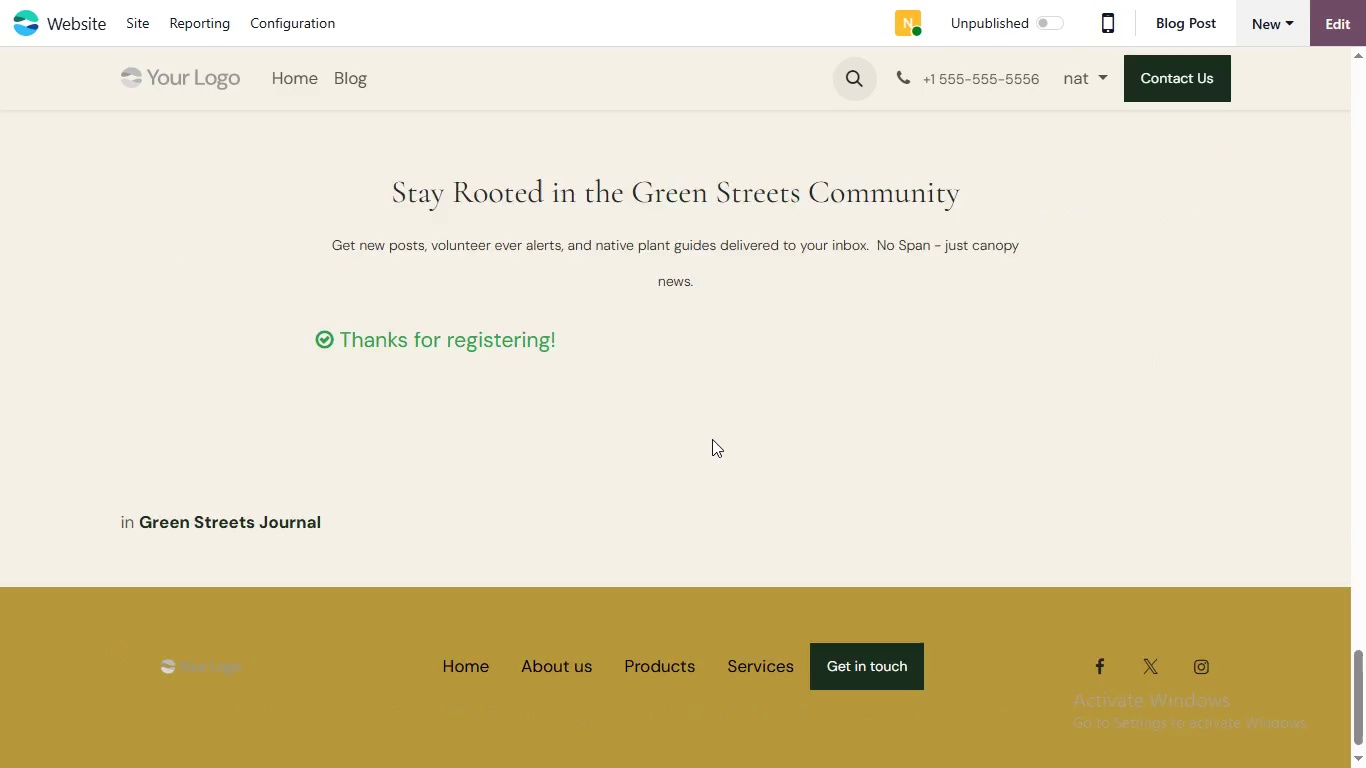 
hold_key(key=ArrowDown, duration=0.75)
 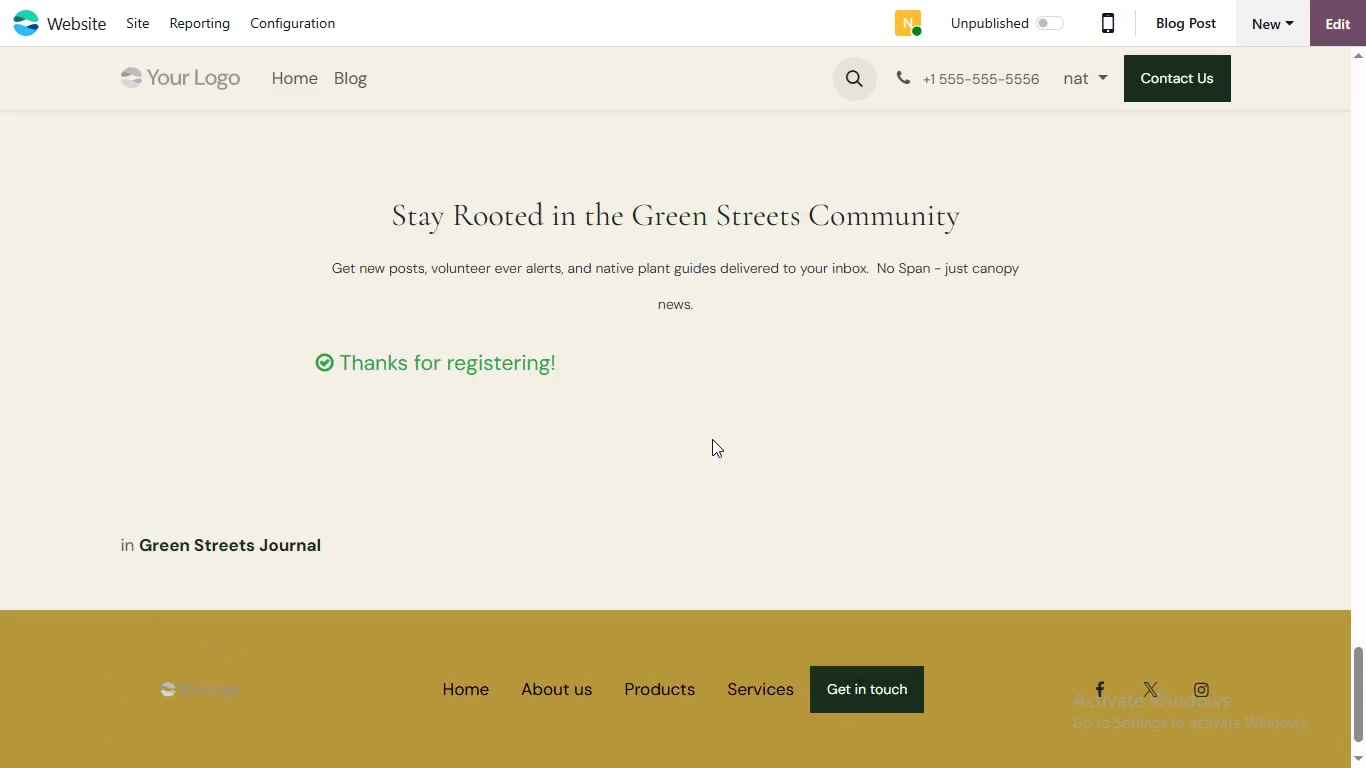 
hold_key(key=ArrowDown, duration=1.19)
 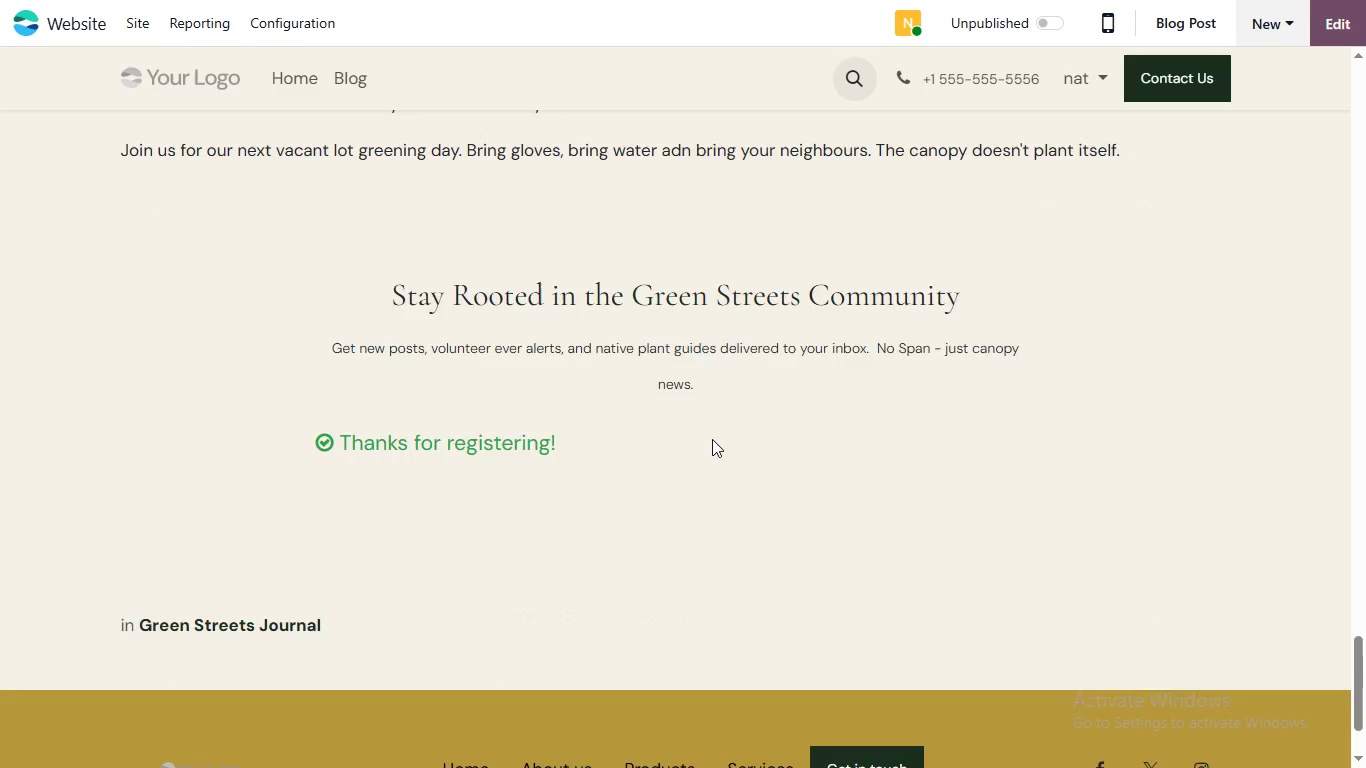 
hold_key(key=ArrowDown, duration=0.58)
 